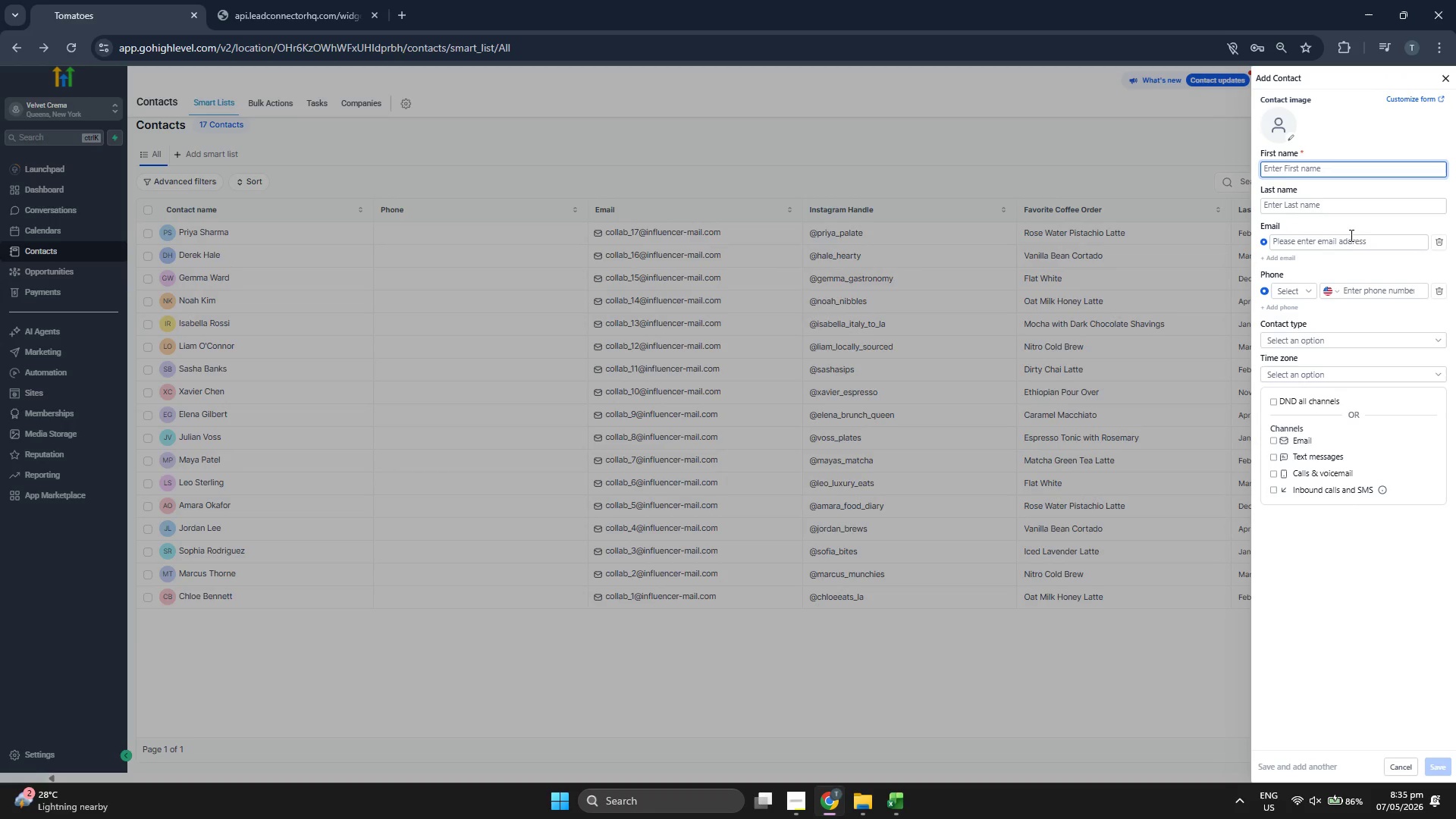 
key(Control+V)
 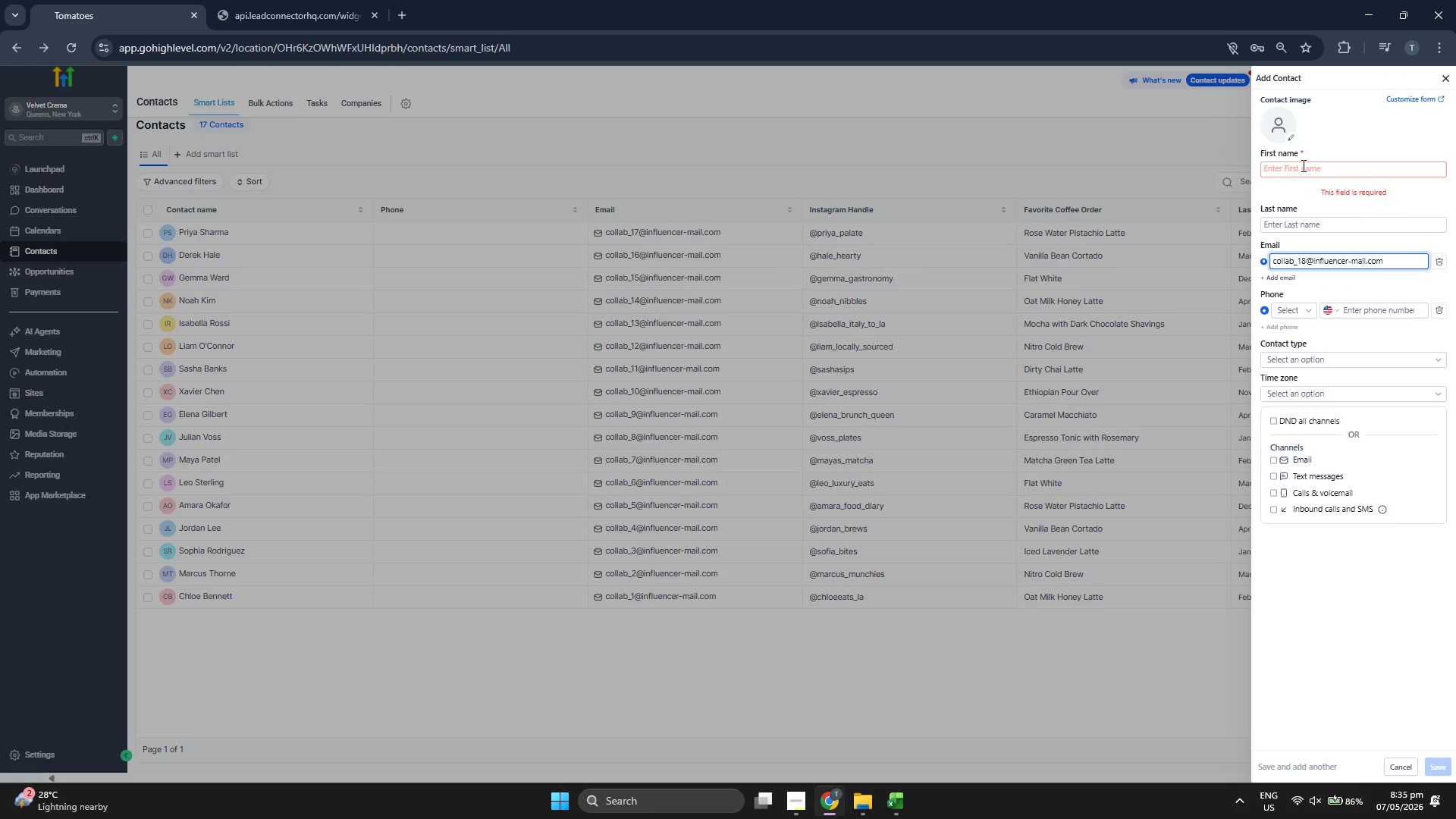 
left_click([1303, 164])
 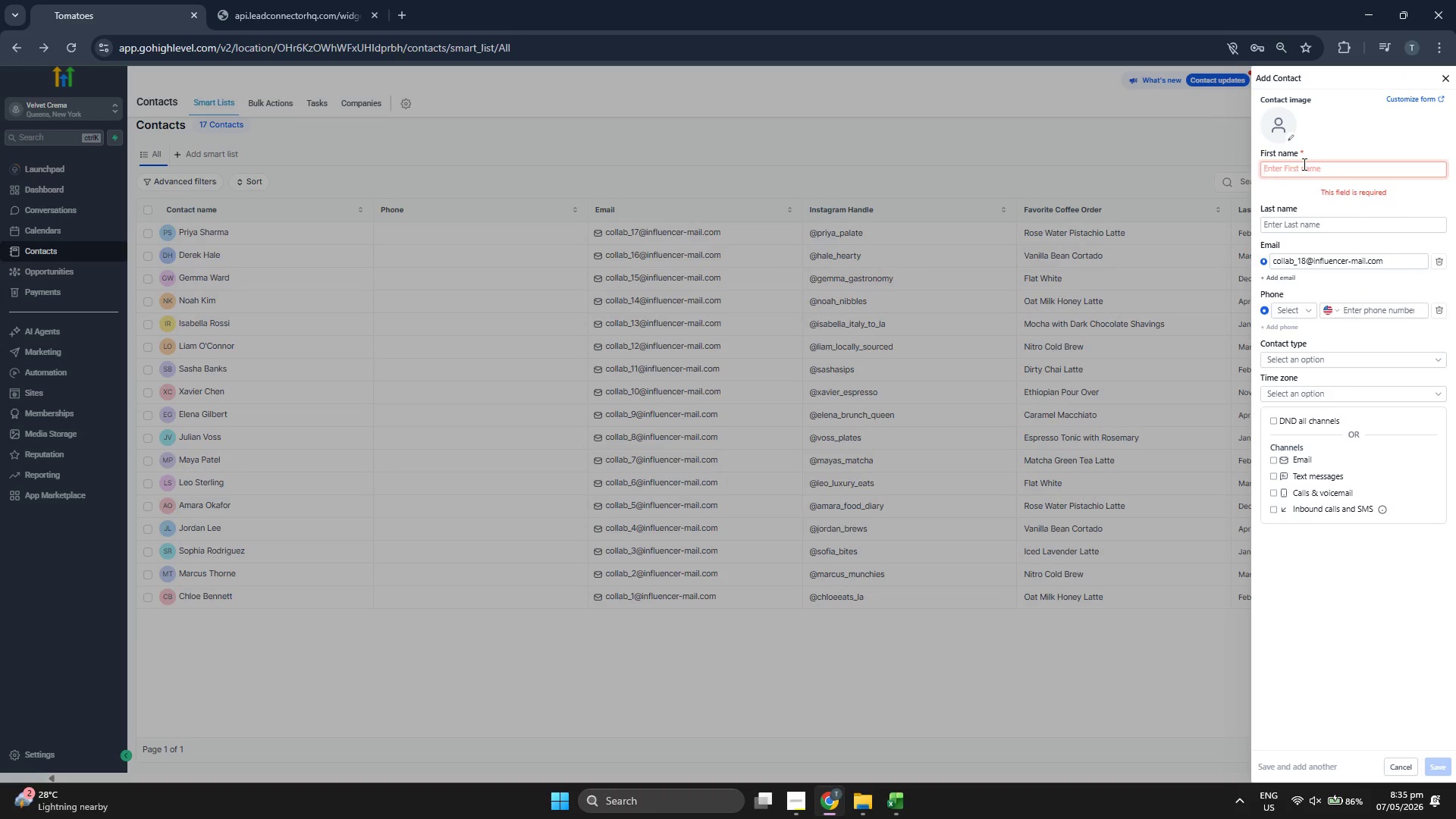 
type(w)
key(Backspace)
type(G)
key(Backspace)
type(Felix Wright)
key(Backspace)
key(Backspace)
key(Backspace)
key(Backspace)
key(Backspace)
key(Backspace)
key(Backspace)
key(Tab)
type(Wright)
 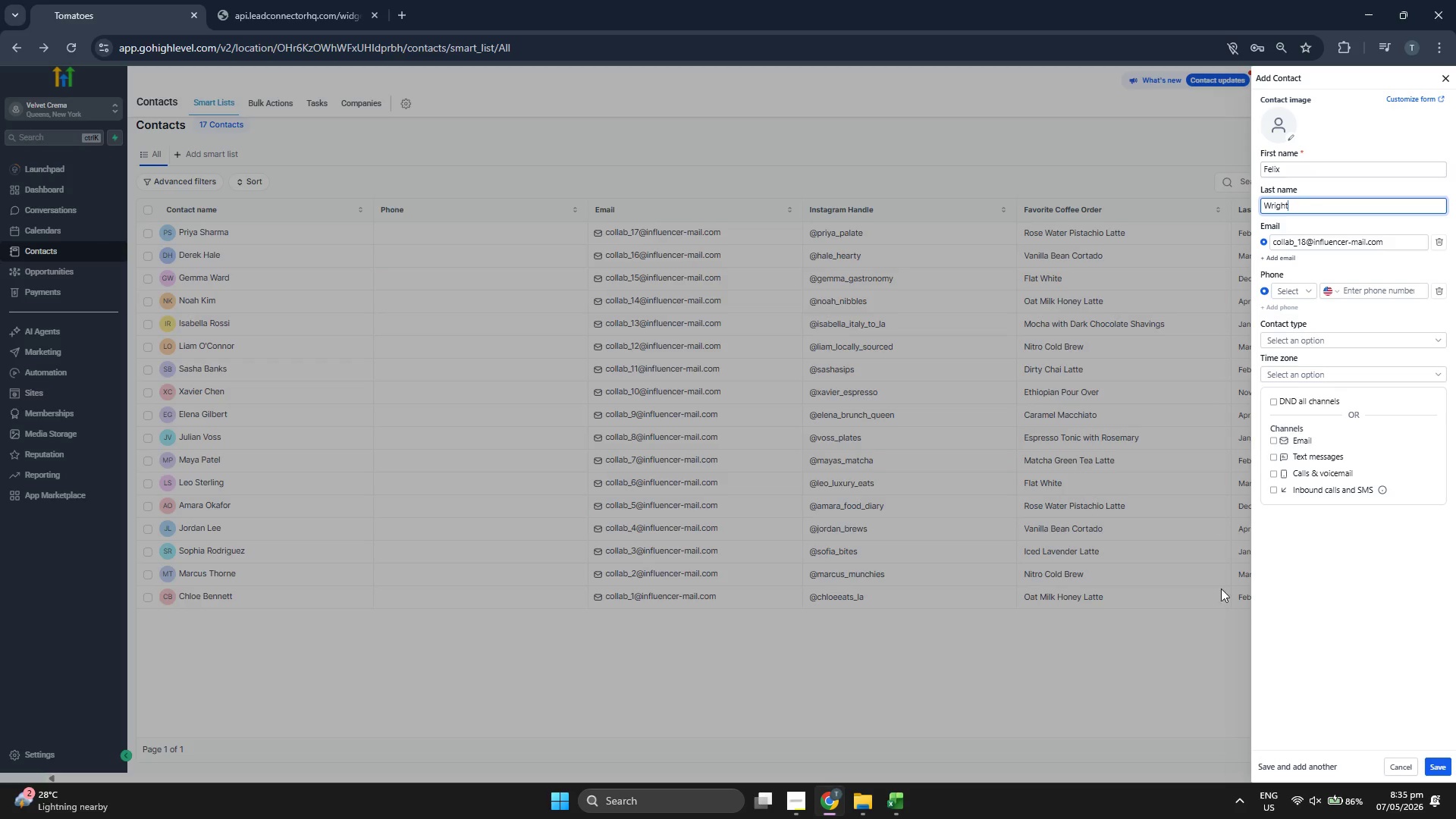 
left_click([1339, 649])
 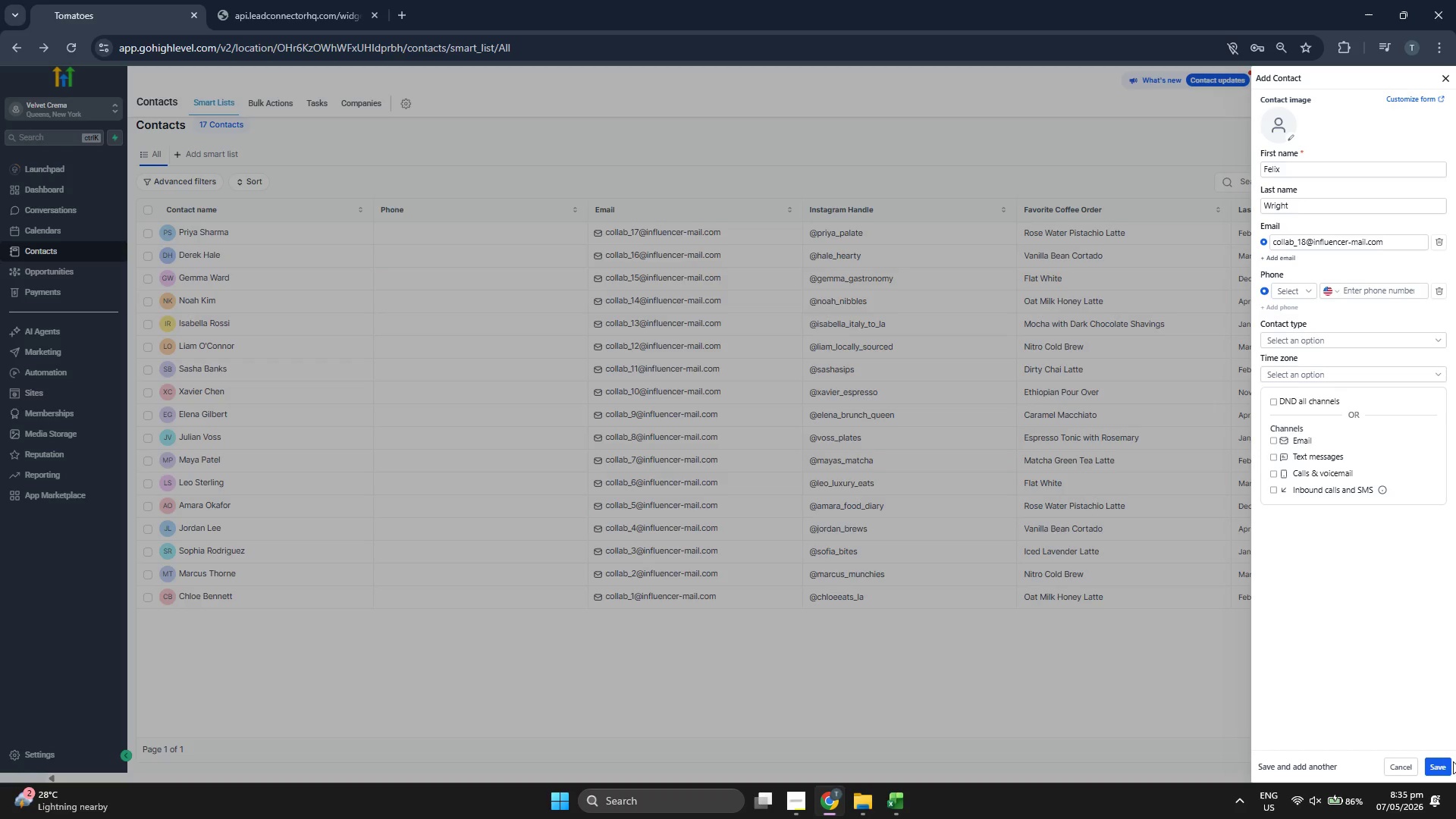 
left_click([1448, 764])
 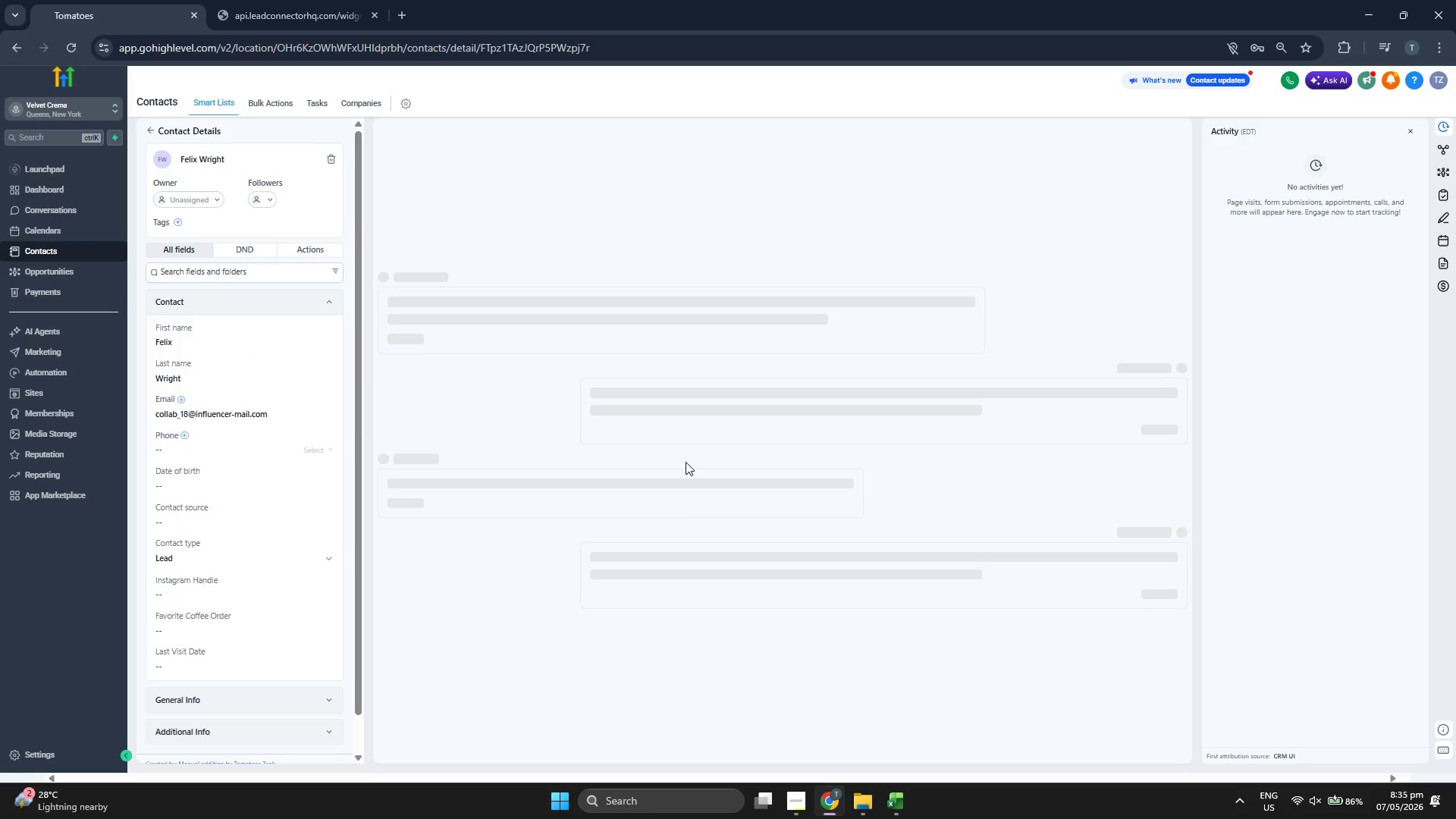 
scroll: coordinate [318, 373], scroll_direction: down, amount: 1.0
 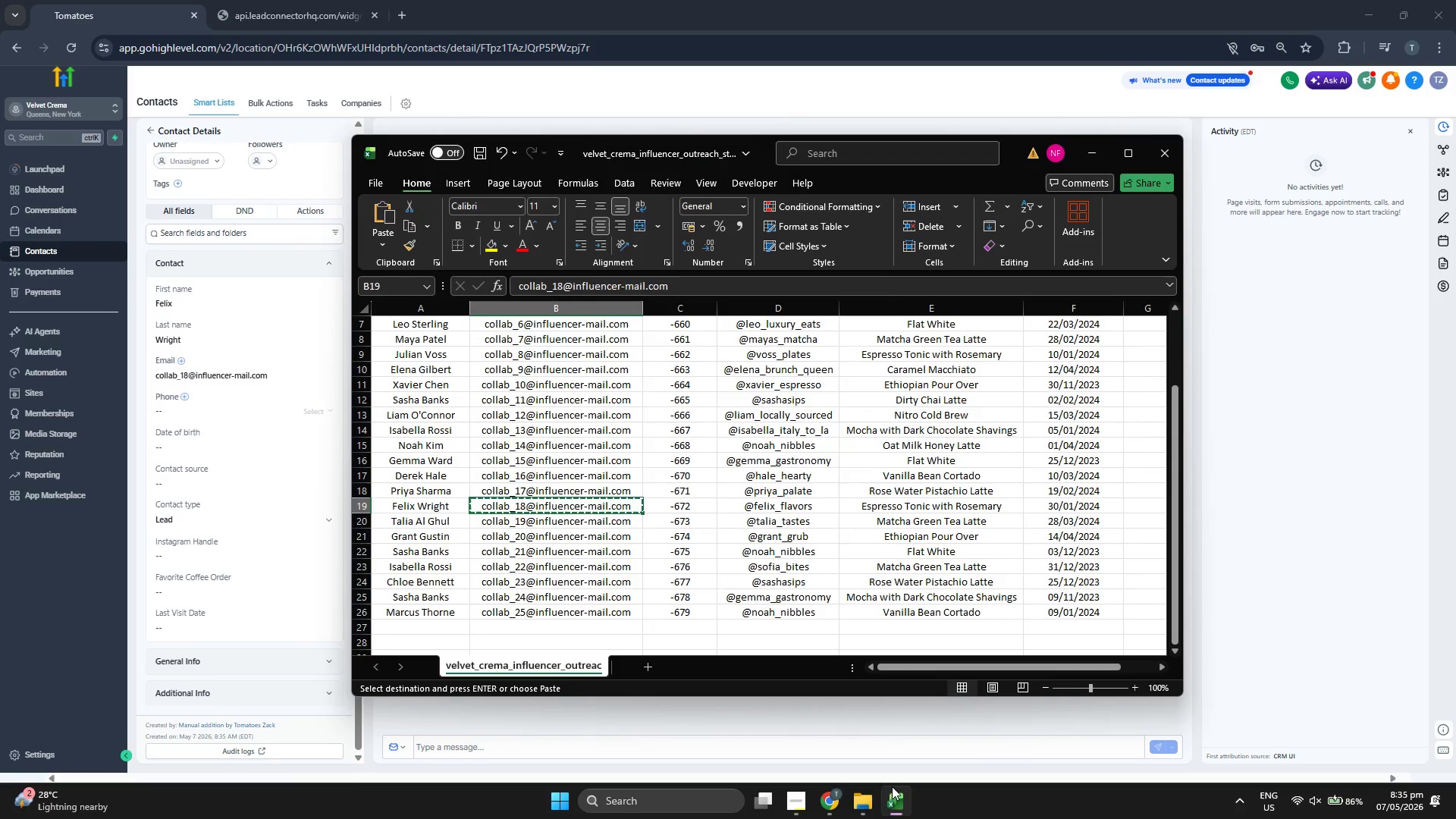 
key(ArrowRight)
 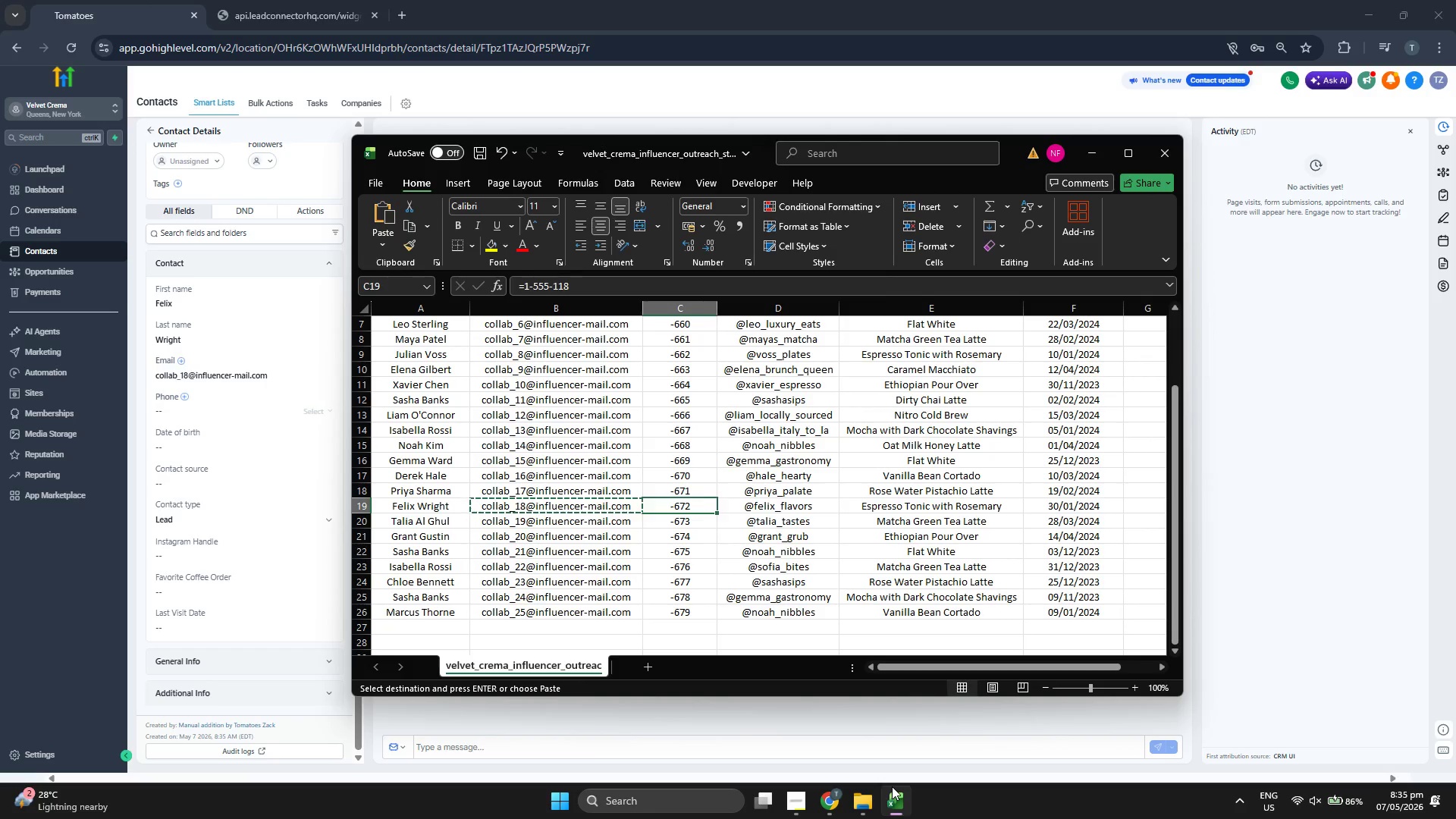 
key(ArrowRight)
 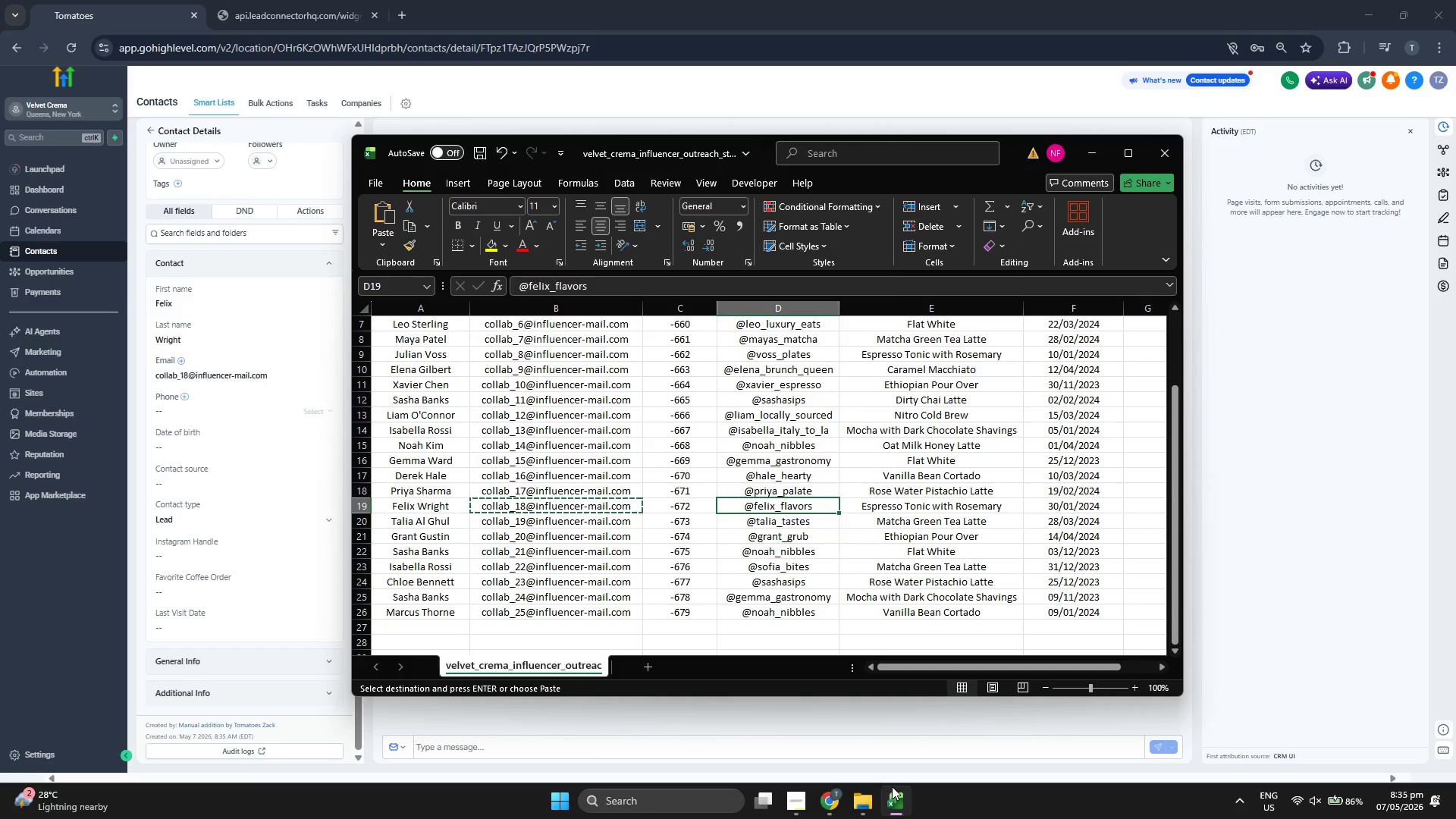 
key(Control+ControlLeft)
 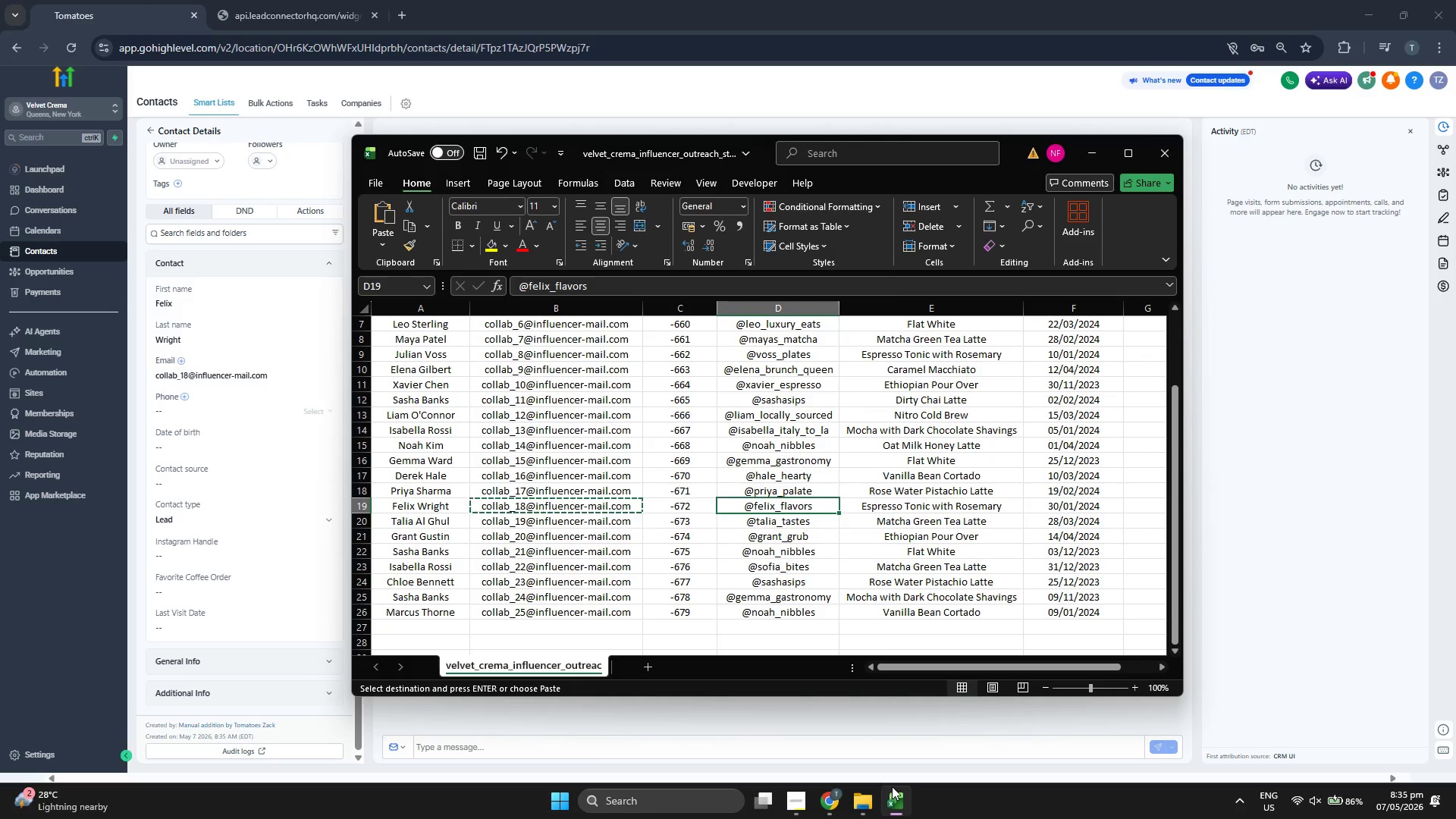 
key(Control+C)
 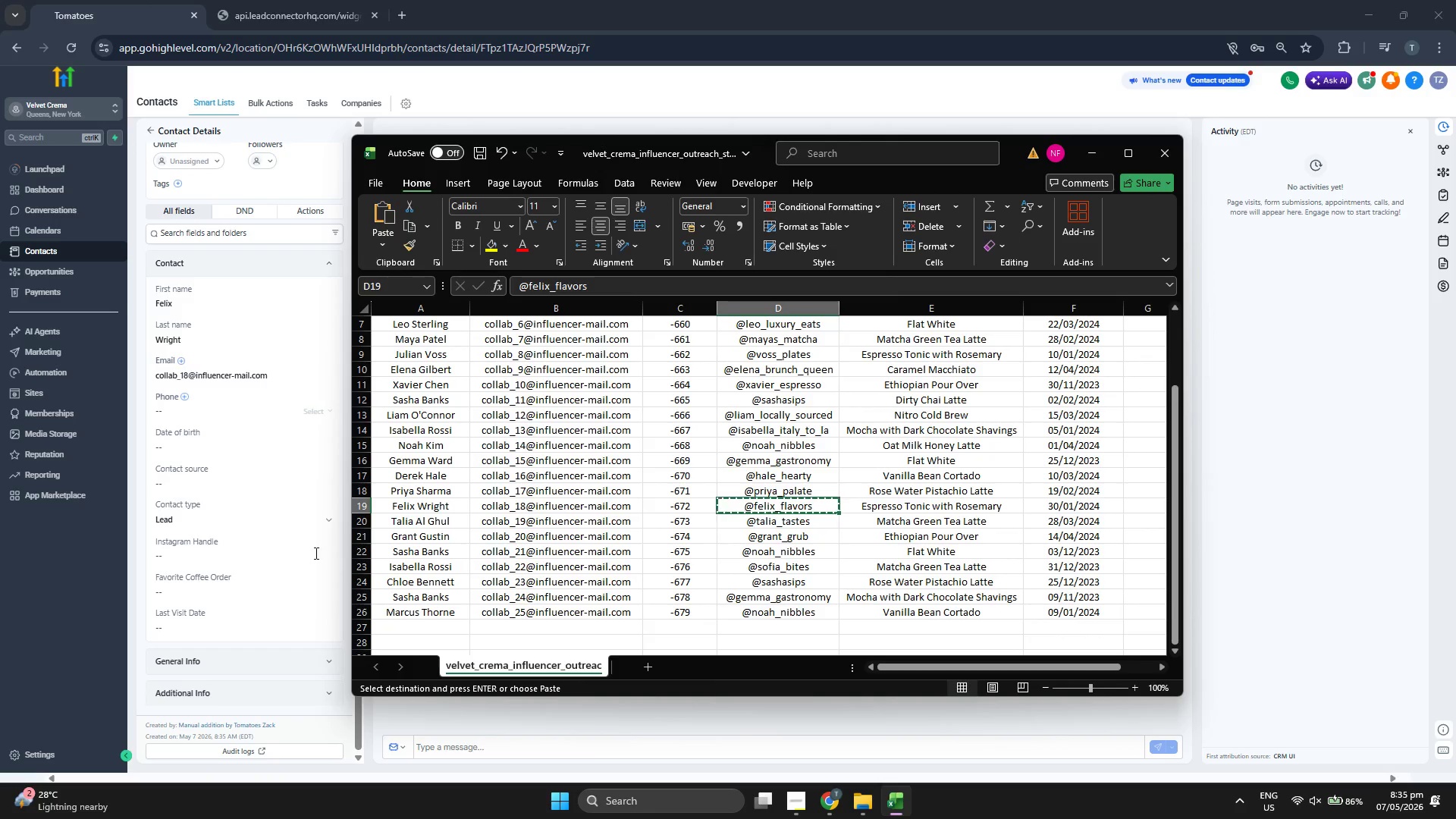 
left_click([278, 554])
 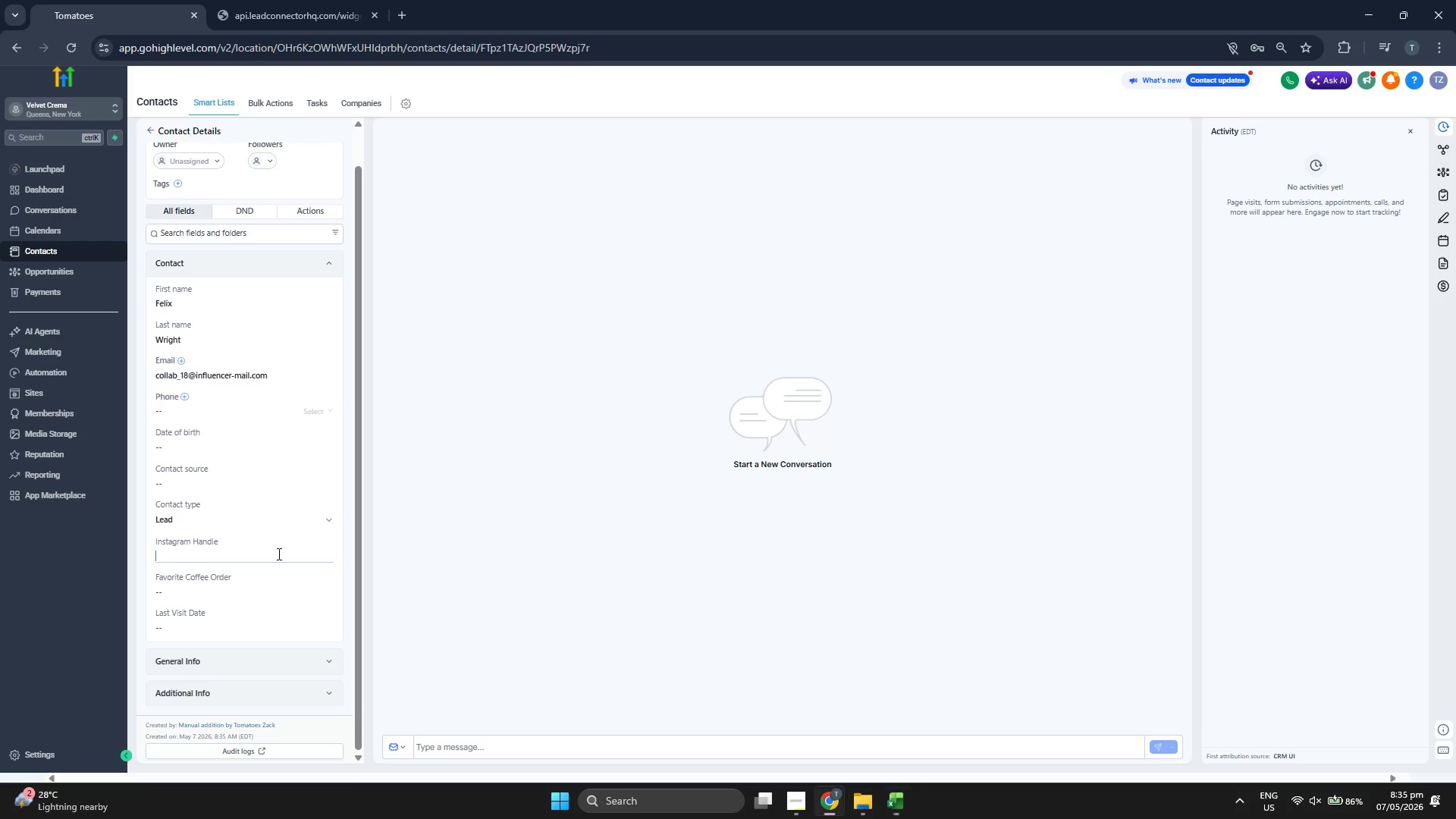 
key(Control+V)
 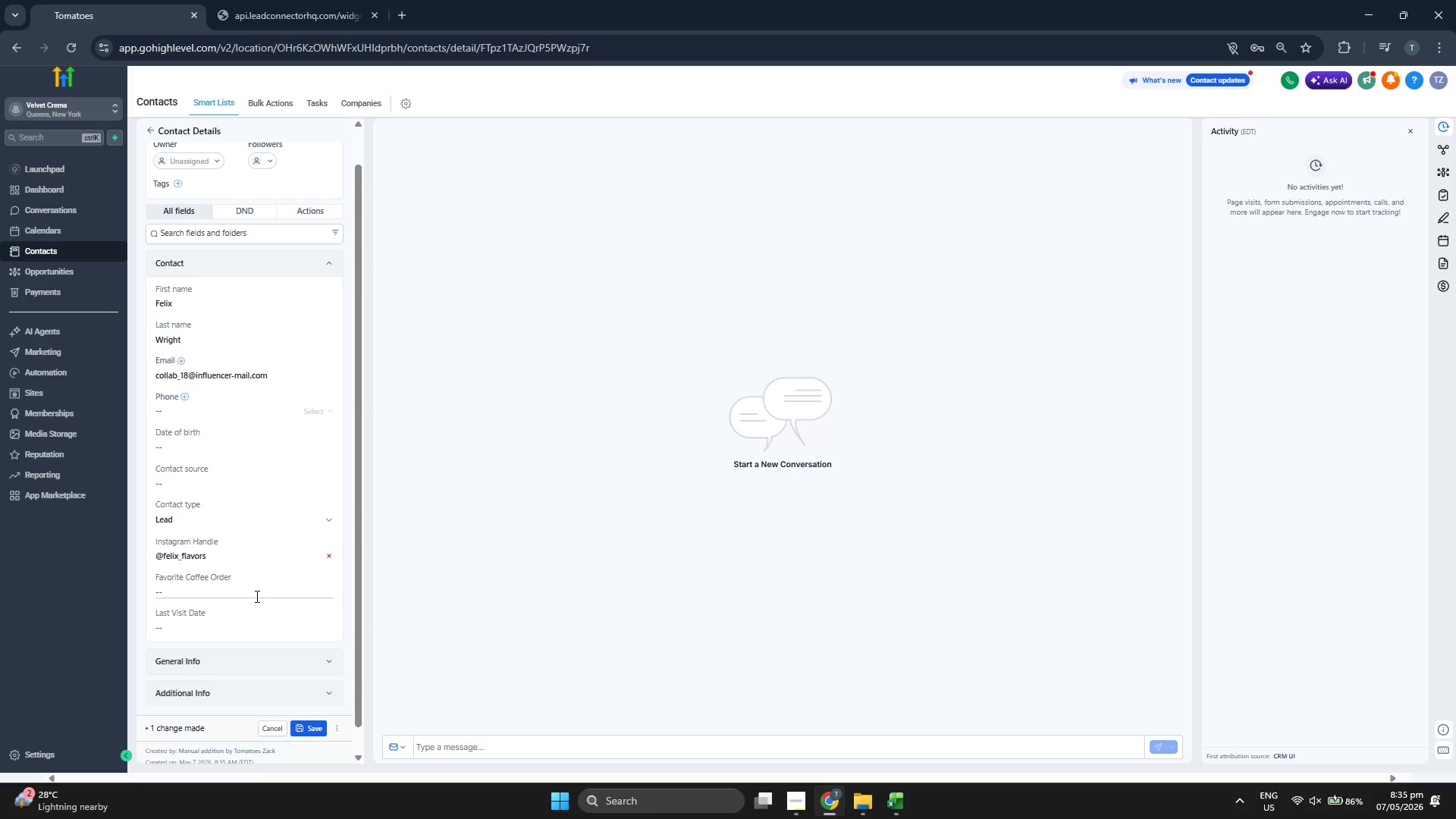 
double_click([257, 592])
 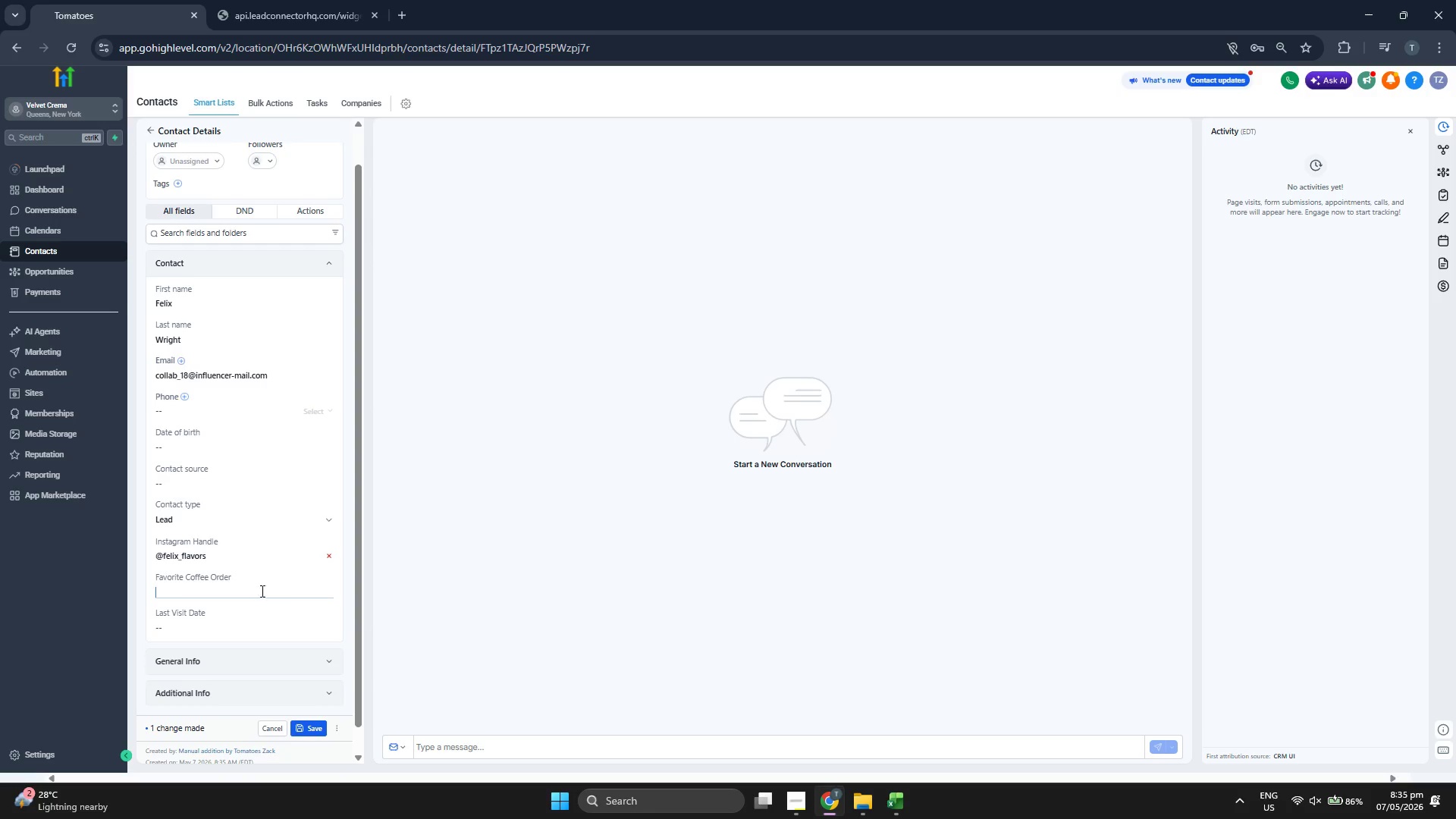 
type(Espress)
 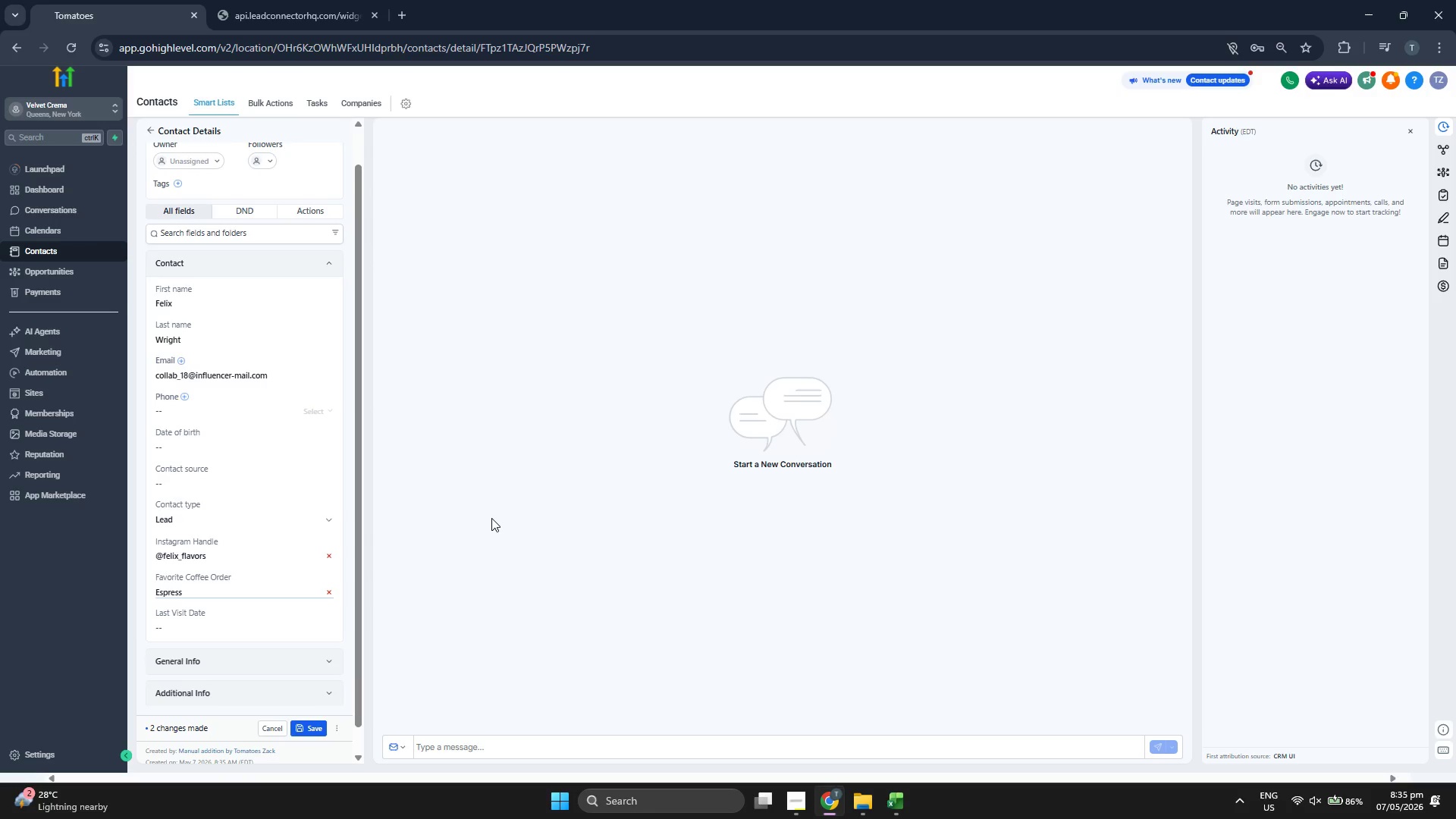 
type(io T)
 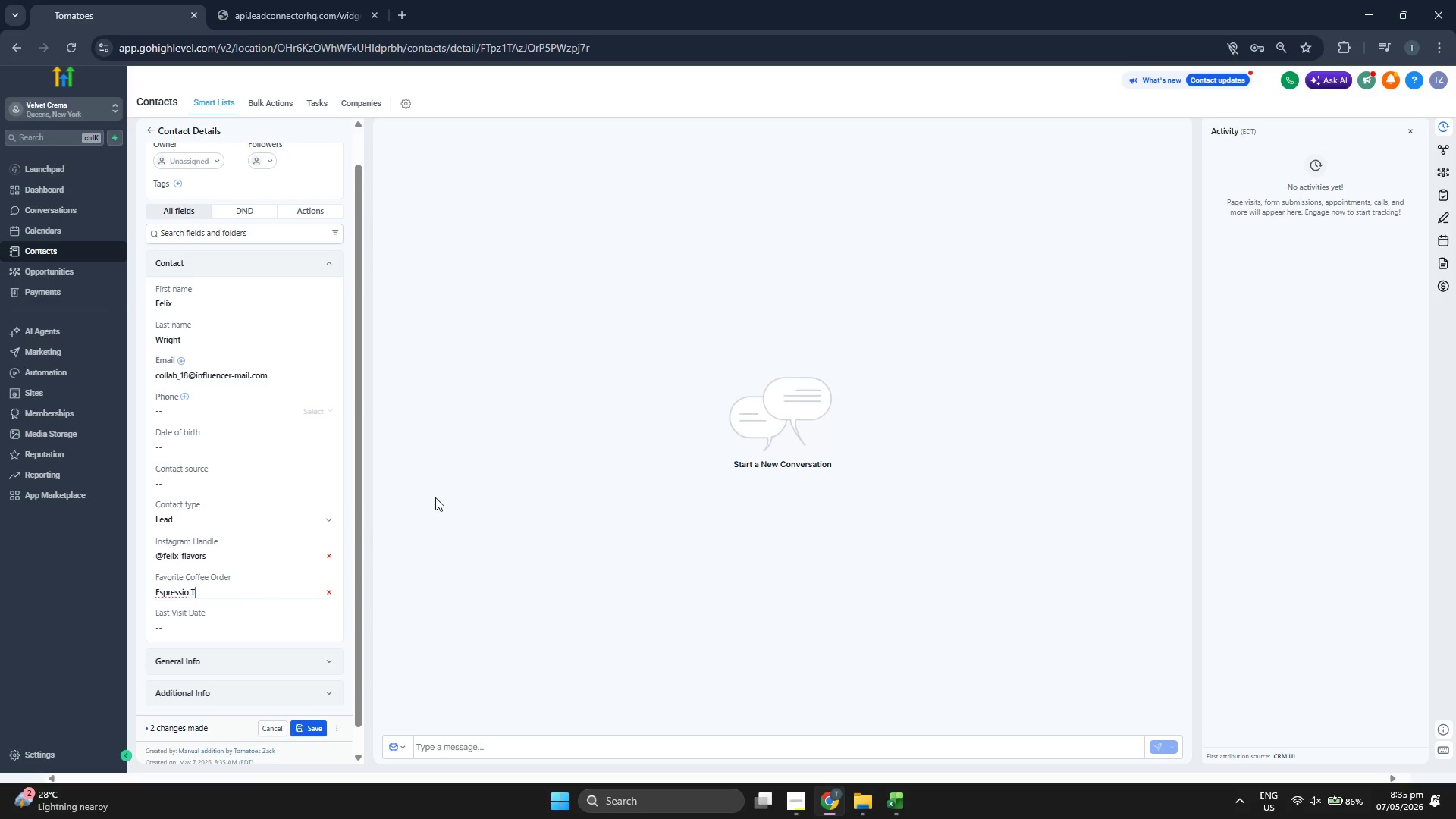 
key(CapsLock)
 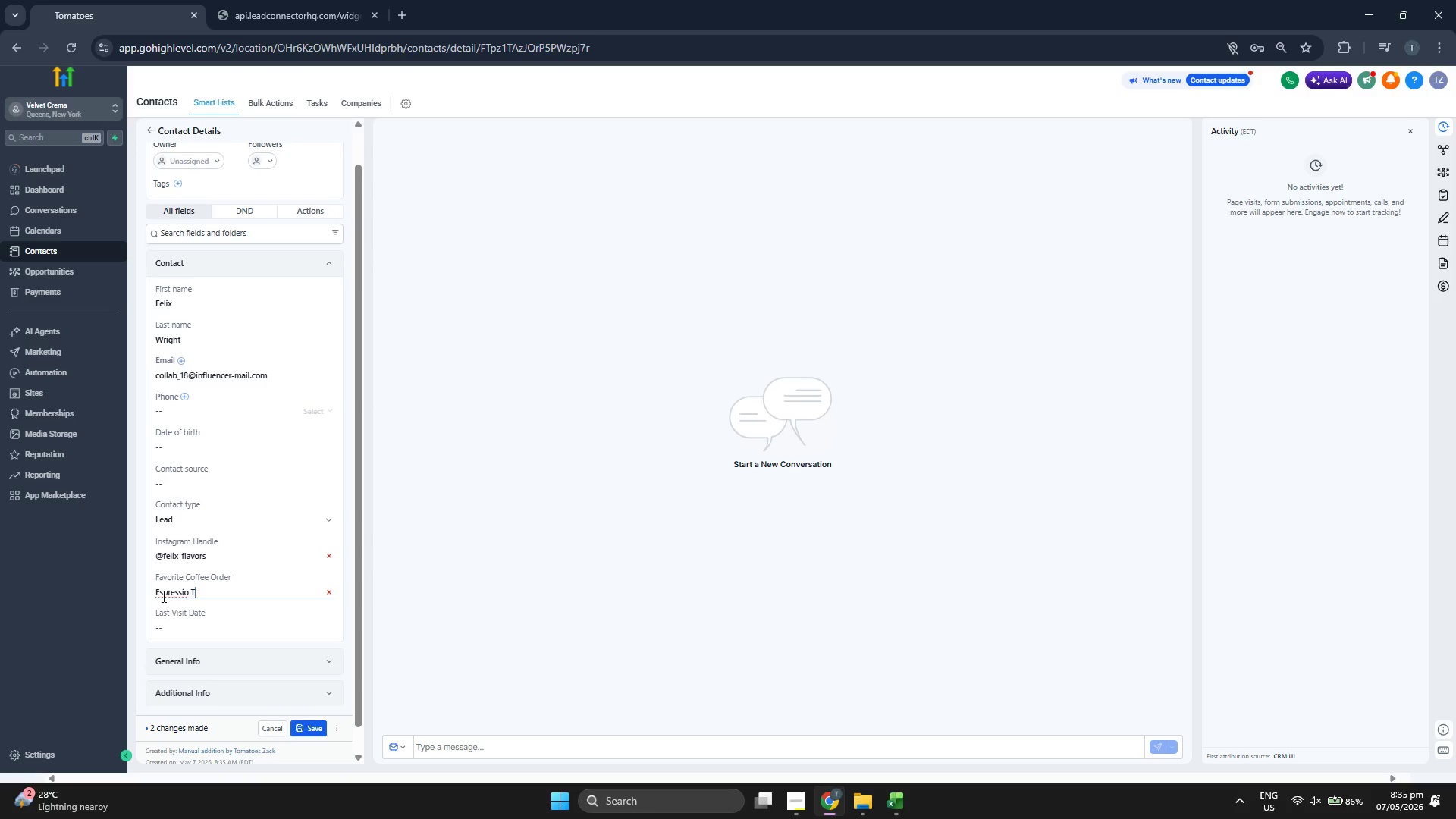 
right_click([162, 594])
 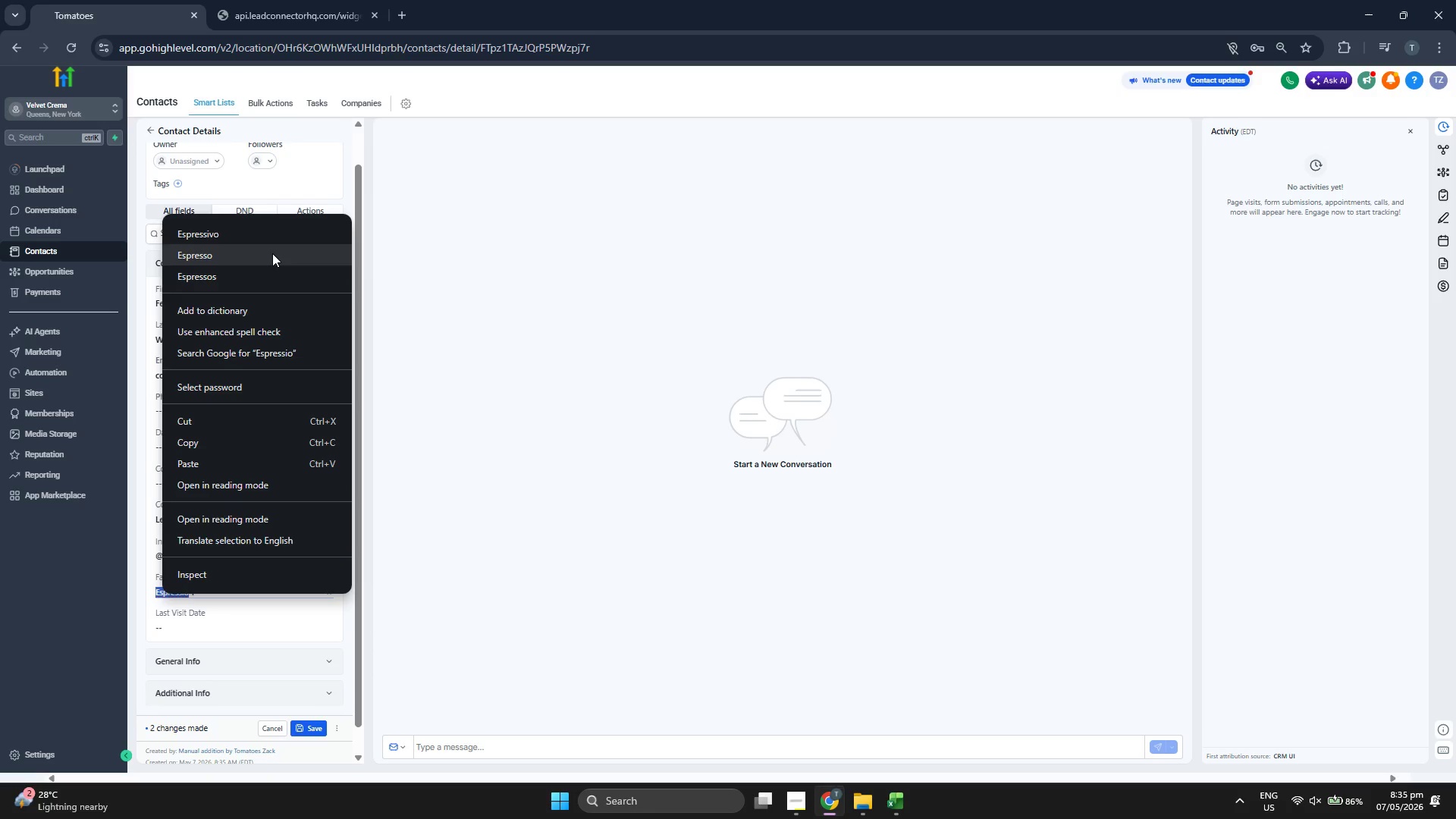 
left_click([272, 253])
 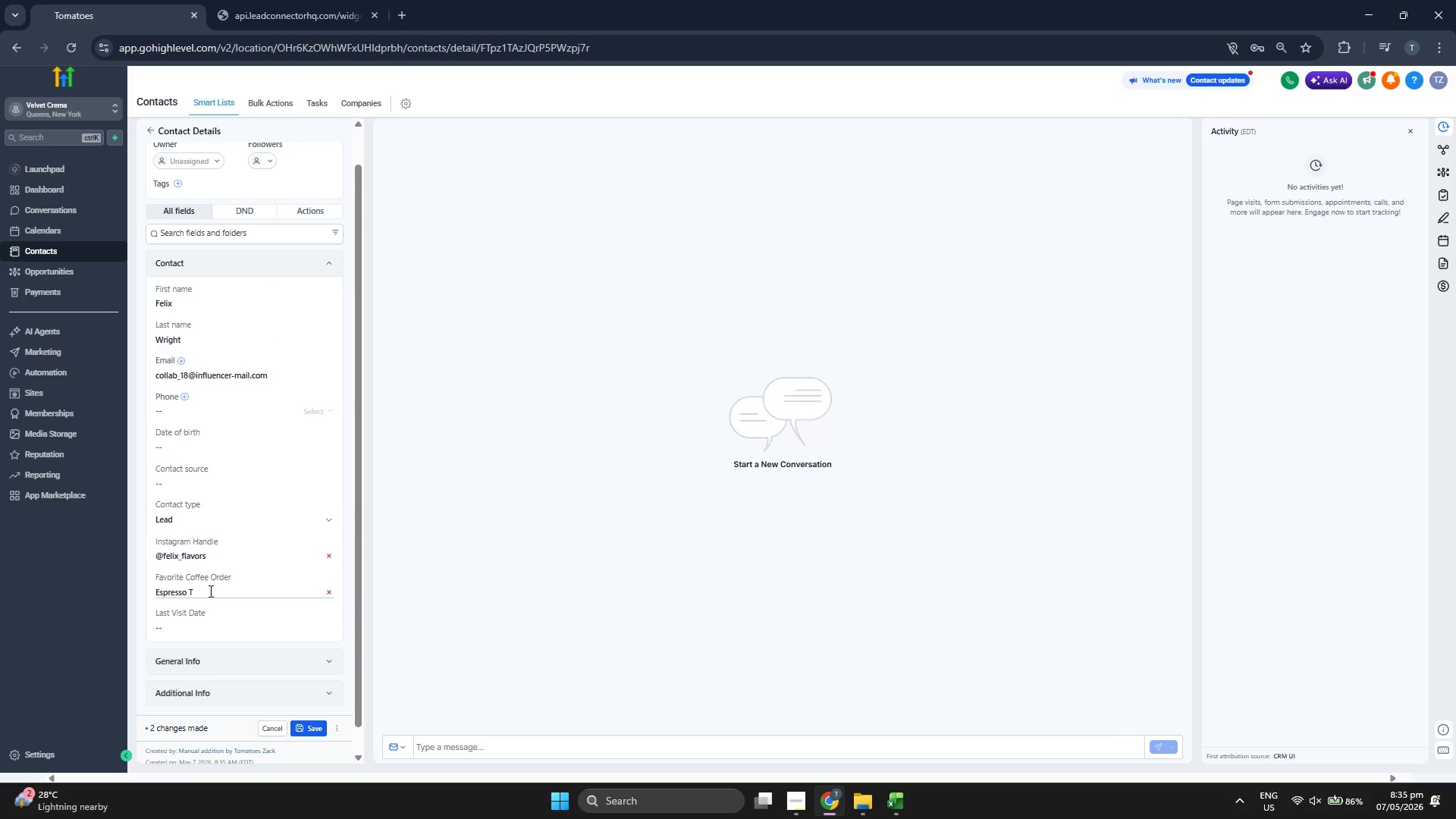 
left_click([211, 592])
 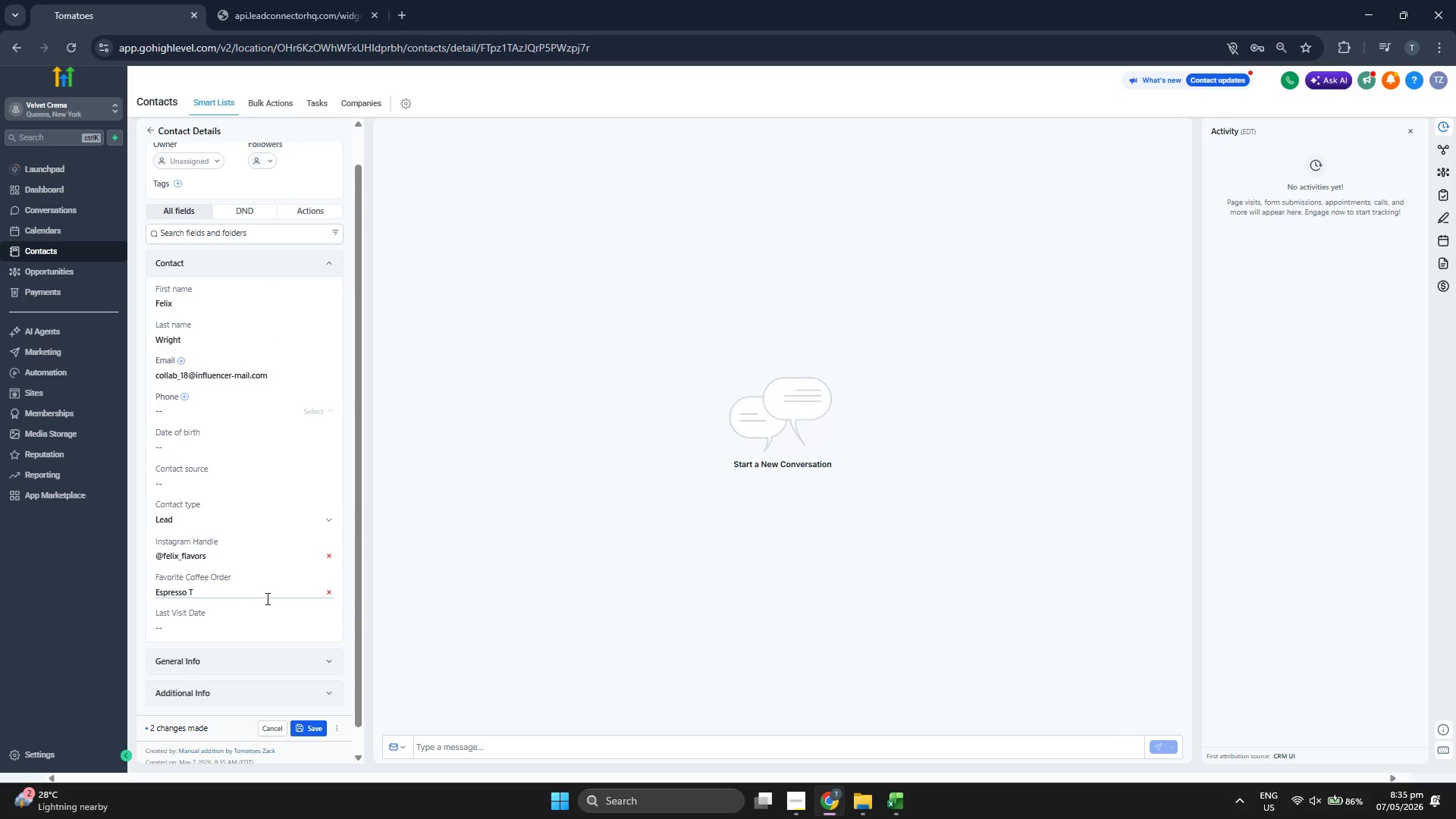 
type(onic R)
 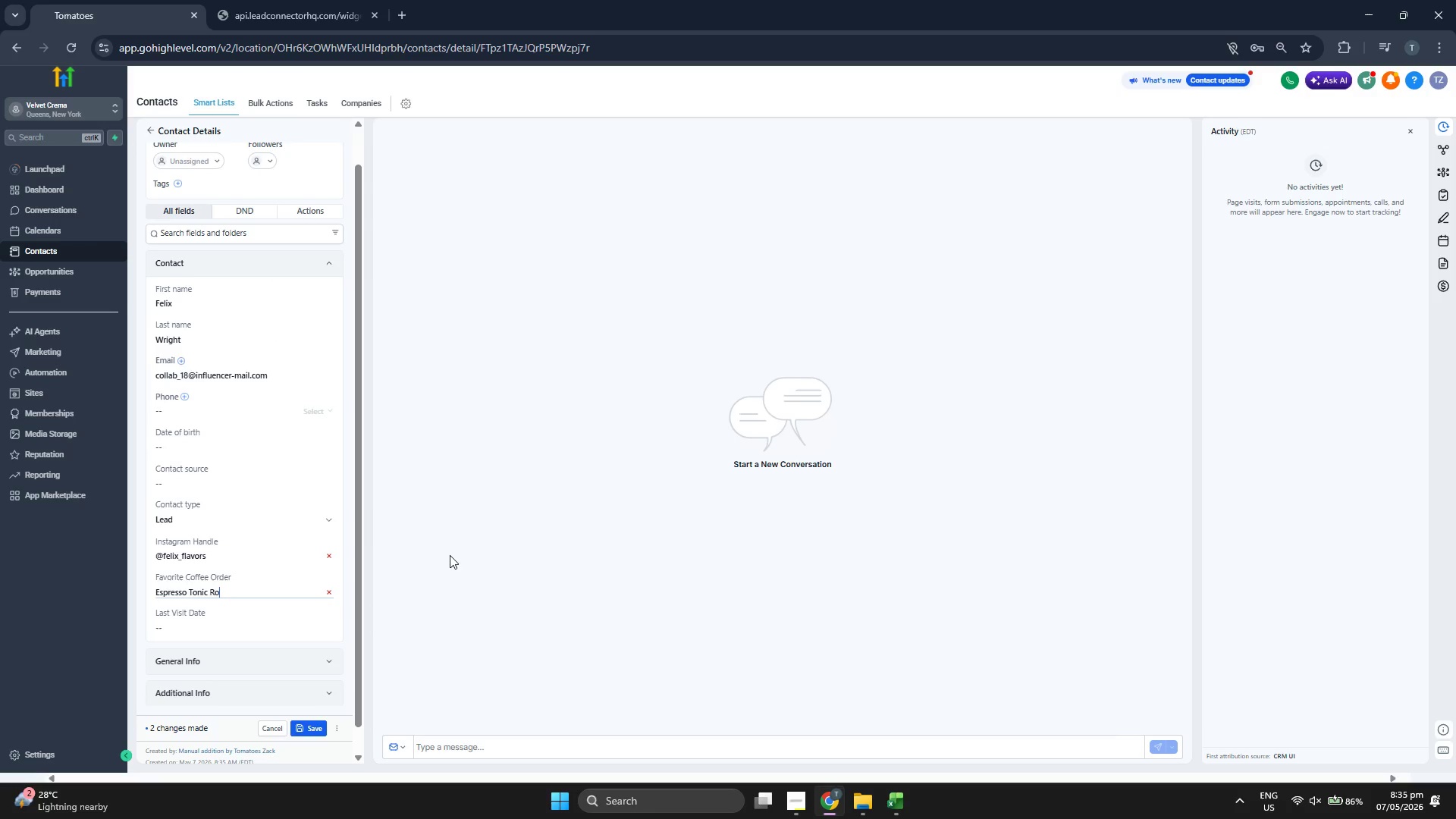 
type(ose)
 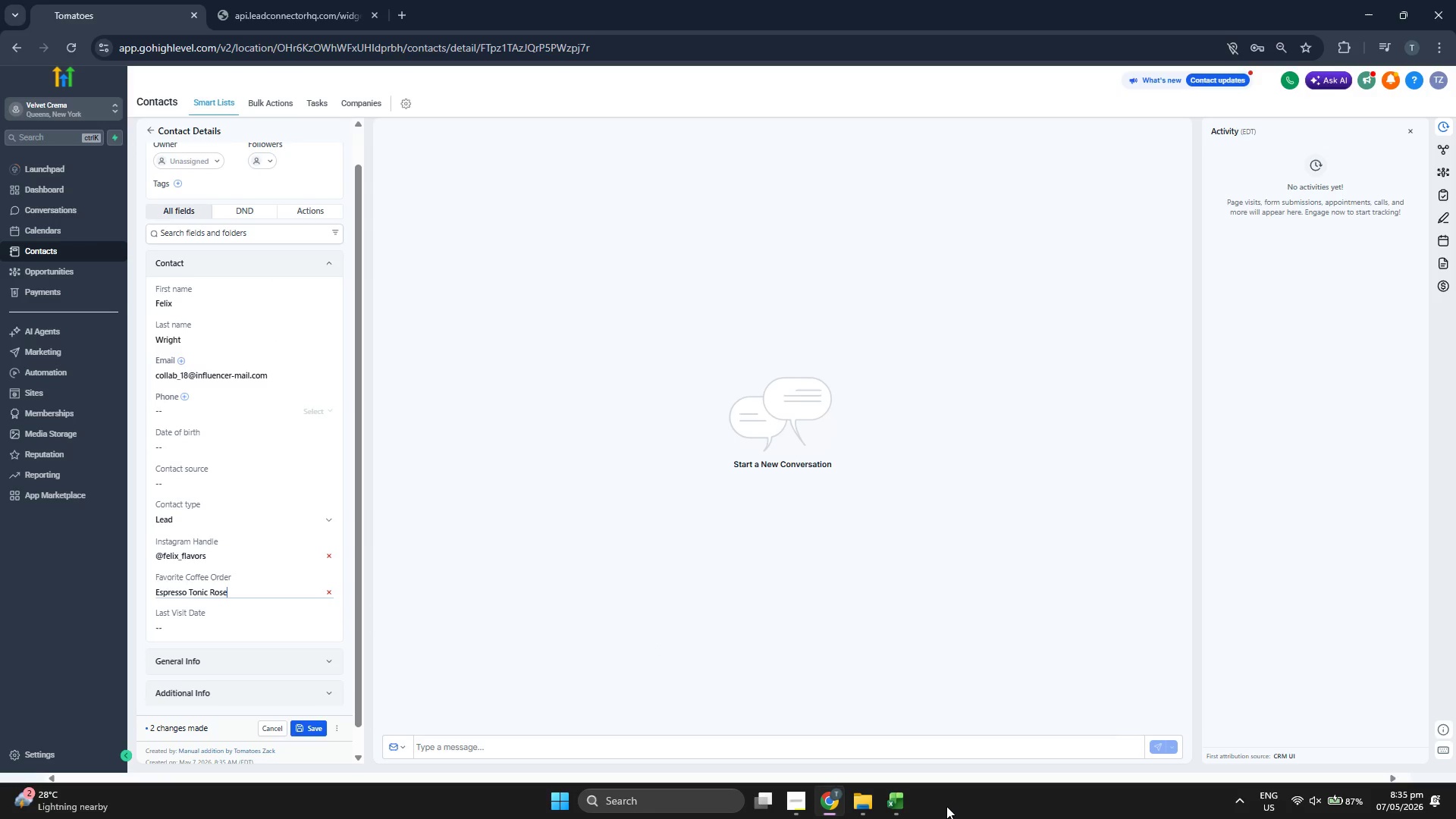 
left_click([900, 800])
 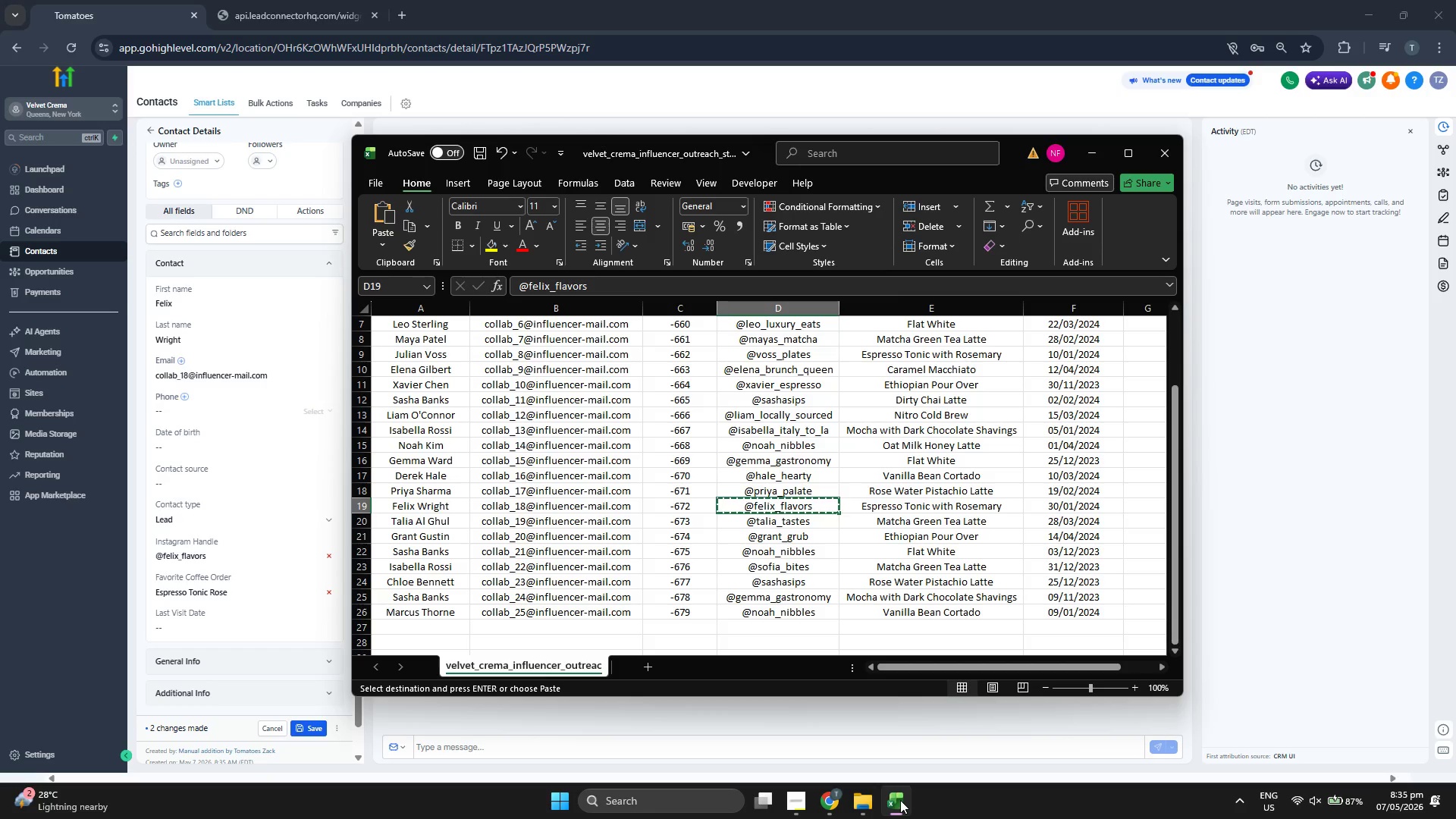 
left_click([900, 800])
 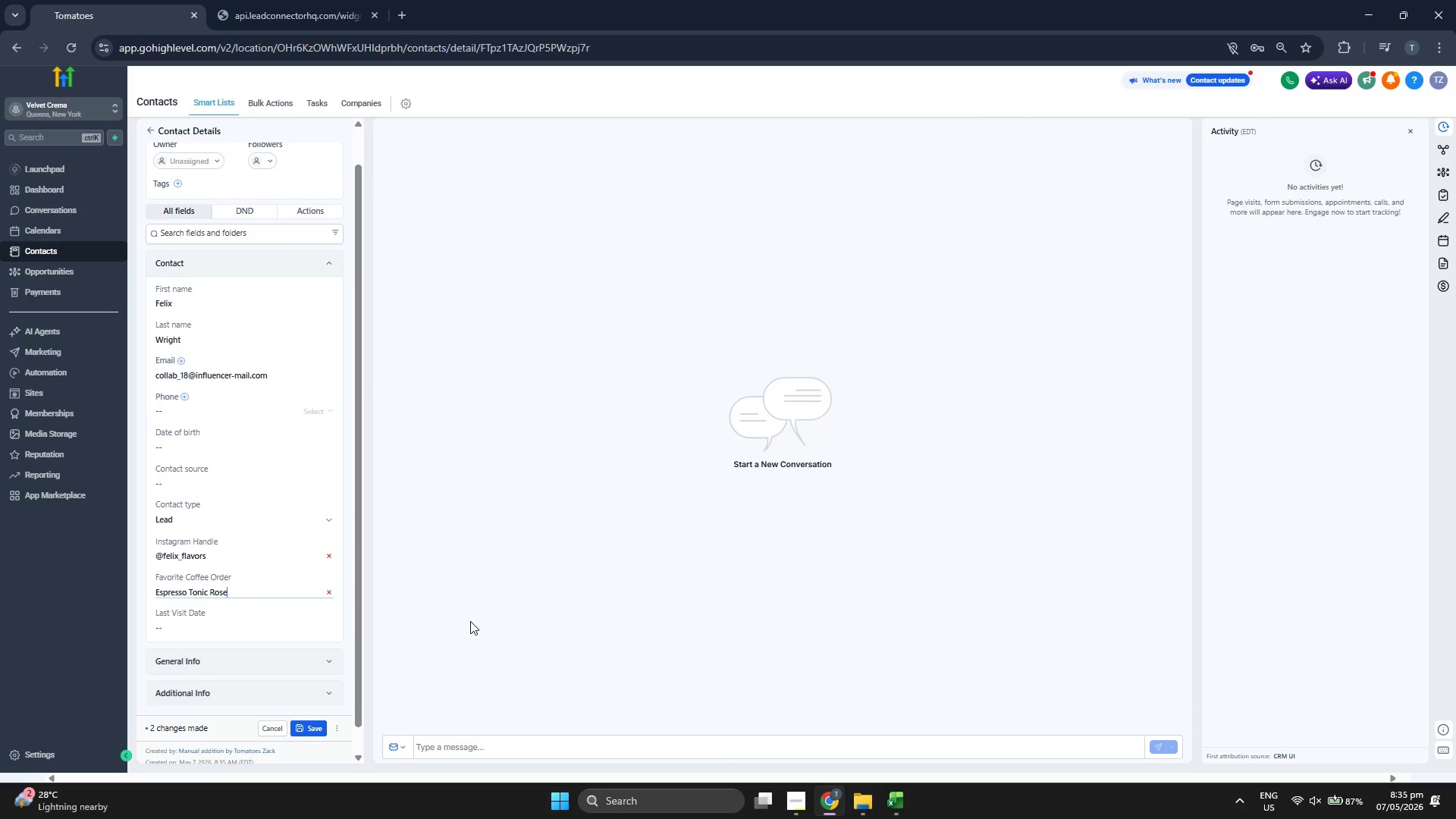 
type(mary)
 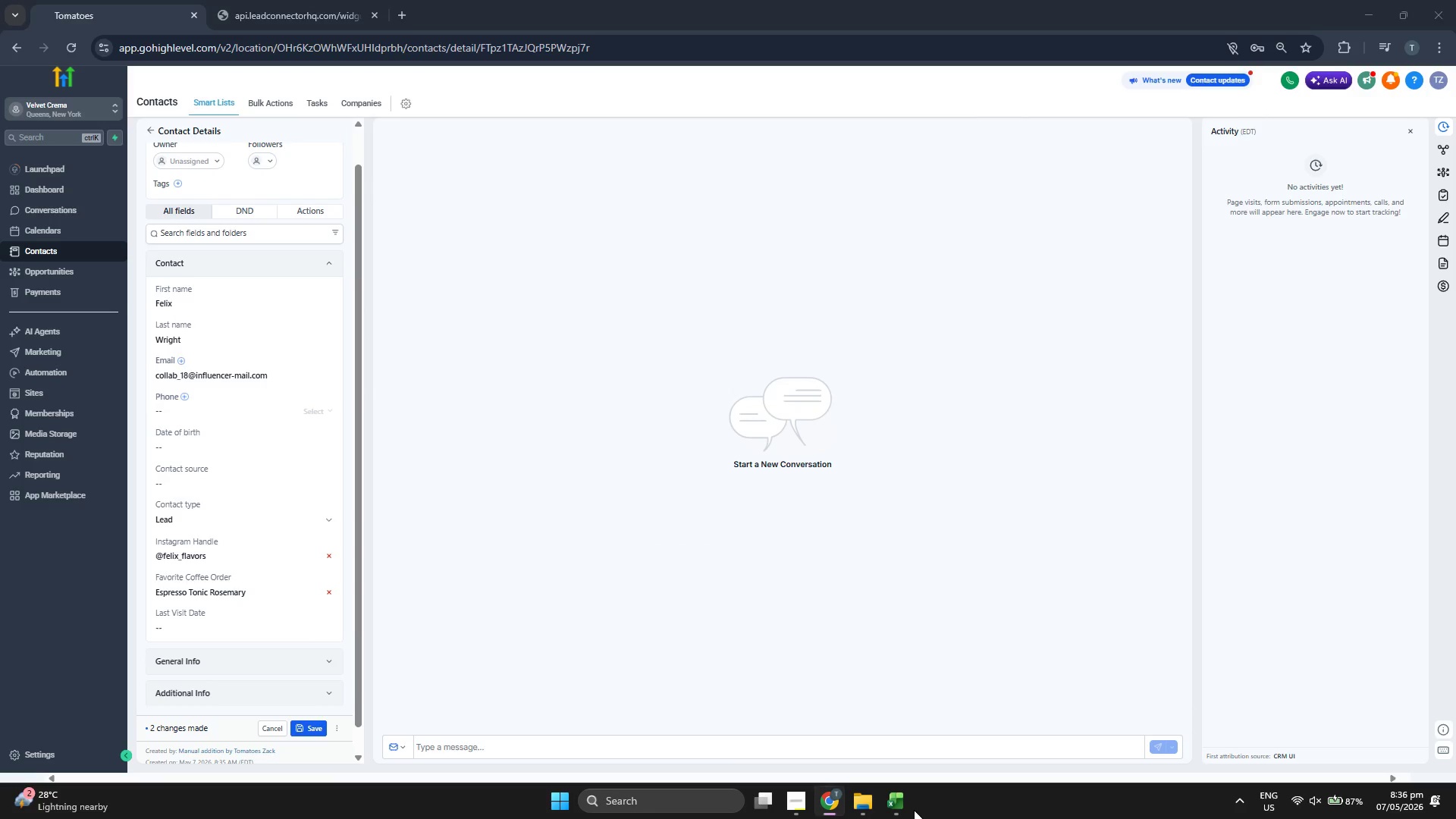 
double_click([902, 805])
 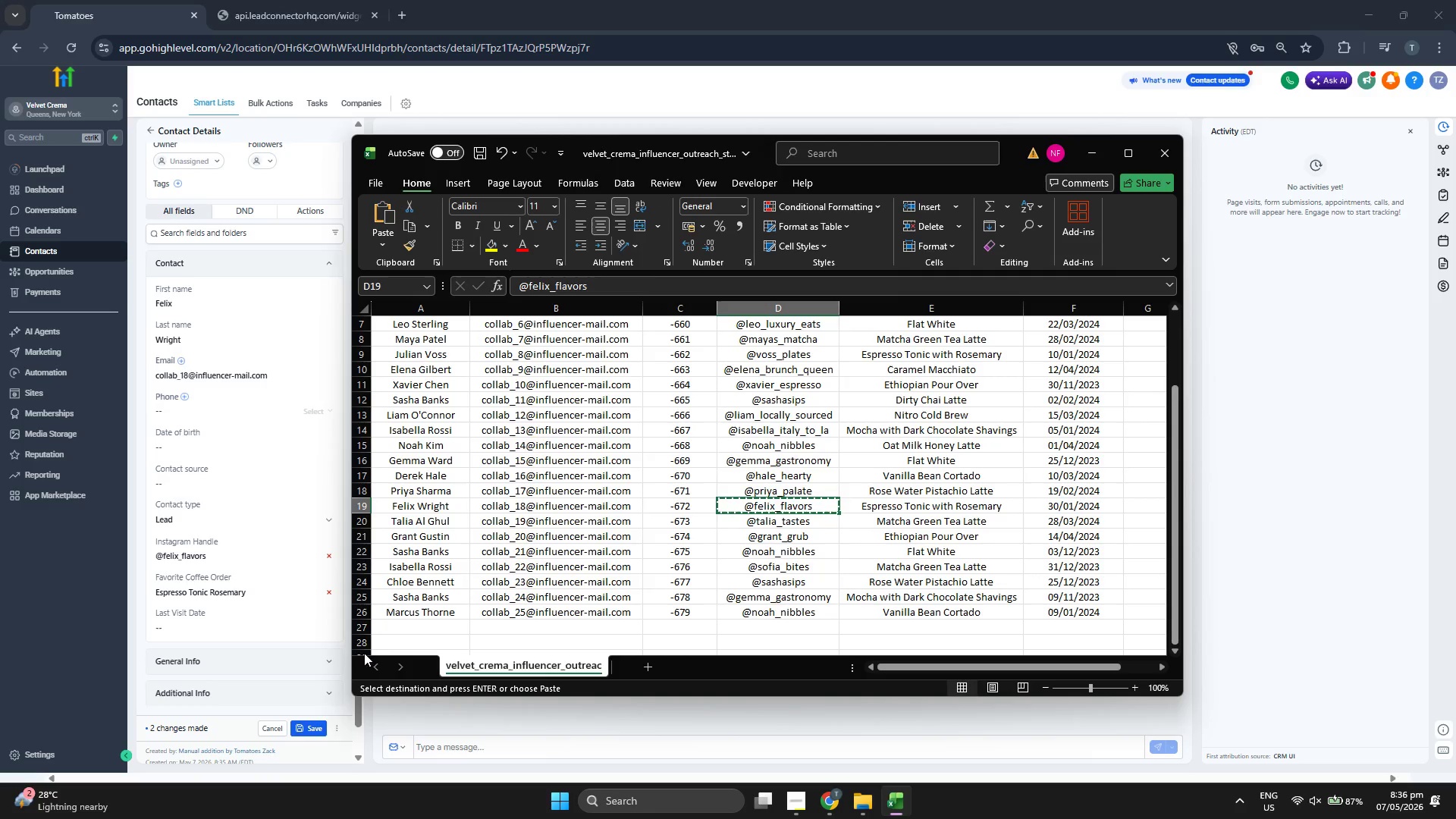 
left_click([300, 626])
 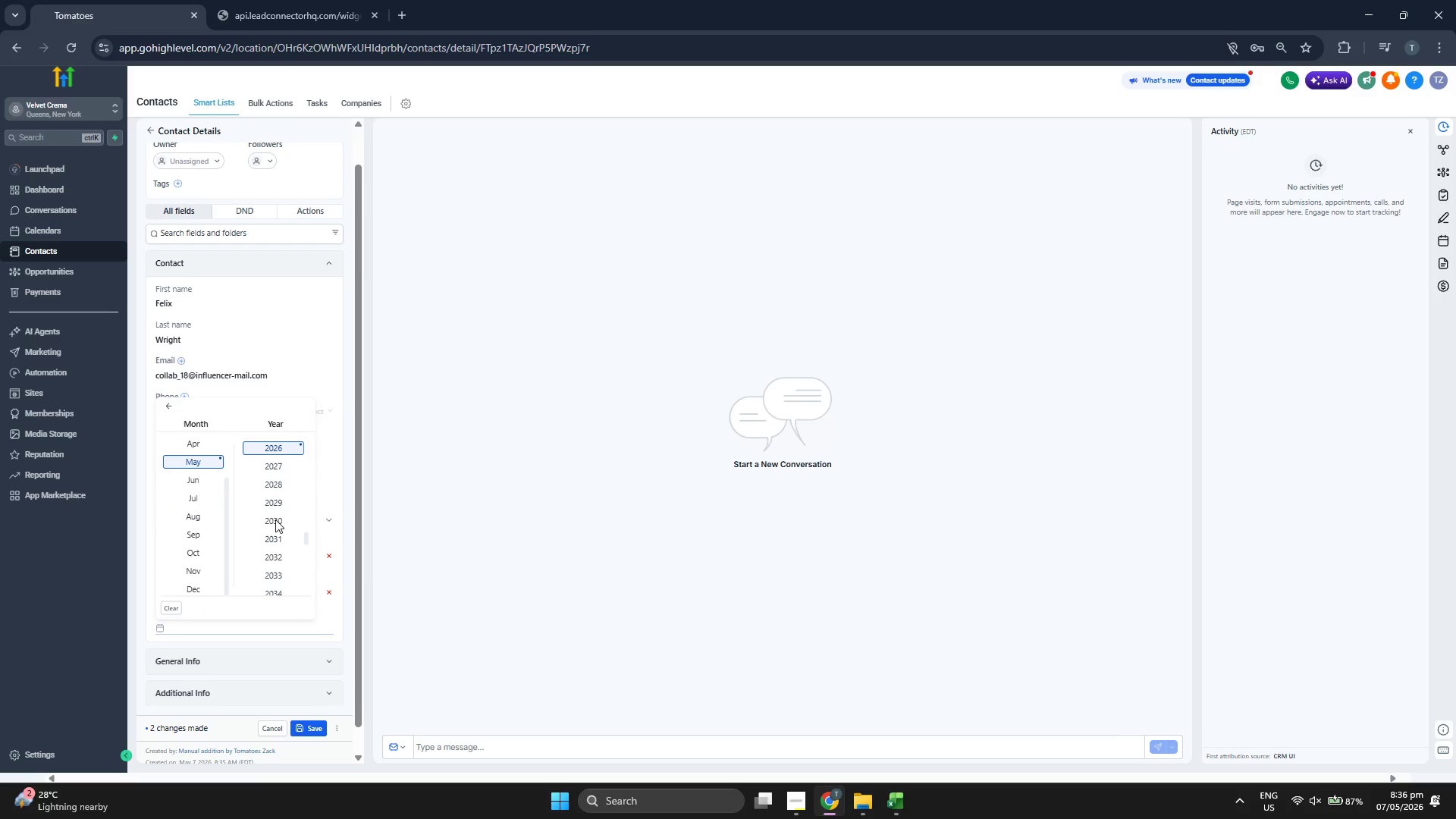 
scroll: coordinate [278, 538], scroll_direction: up, amount: 1.0
 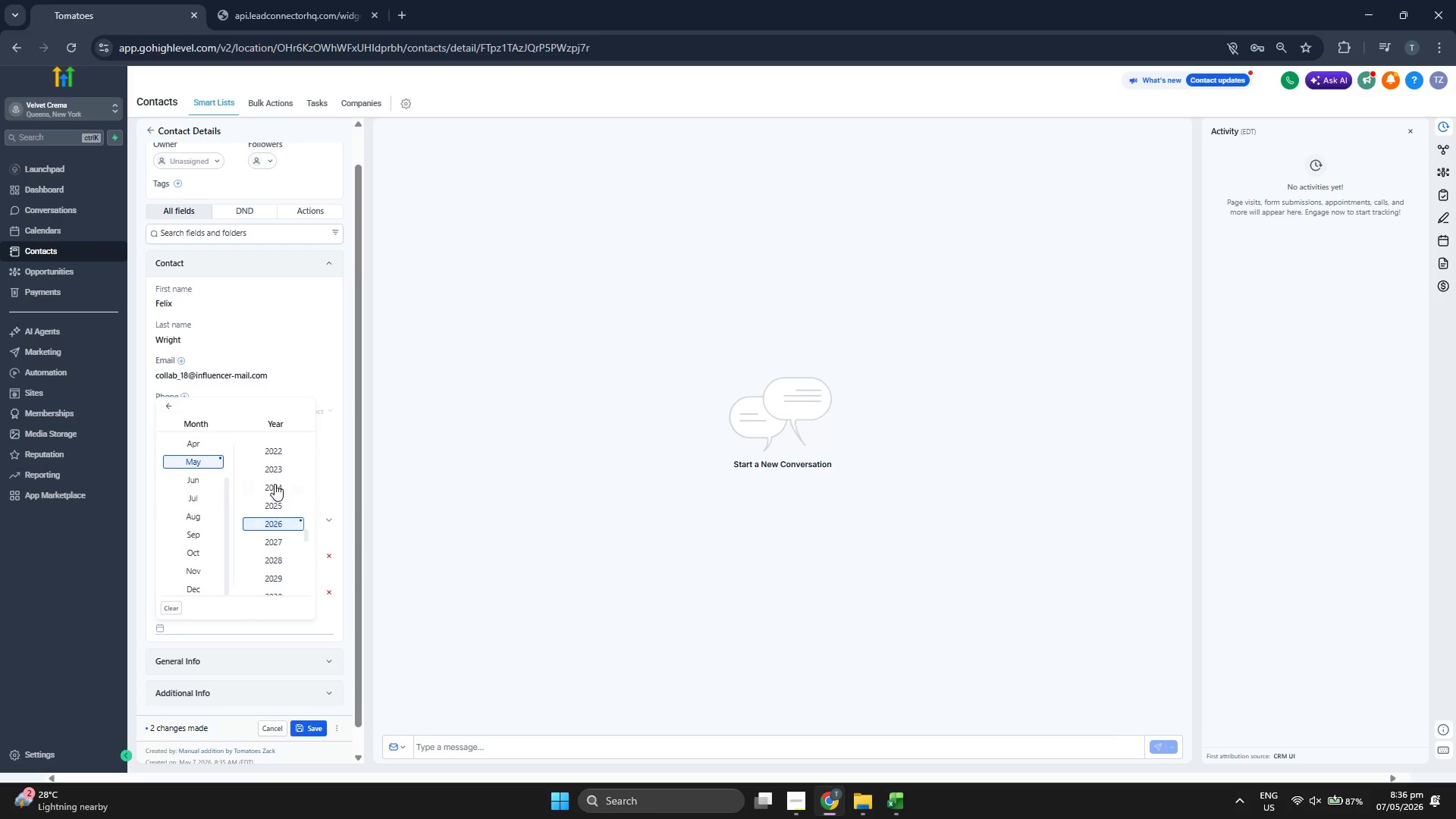 
left_click([275, 482])
 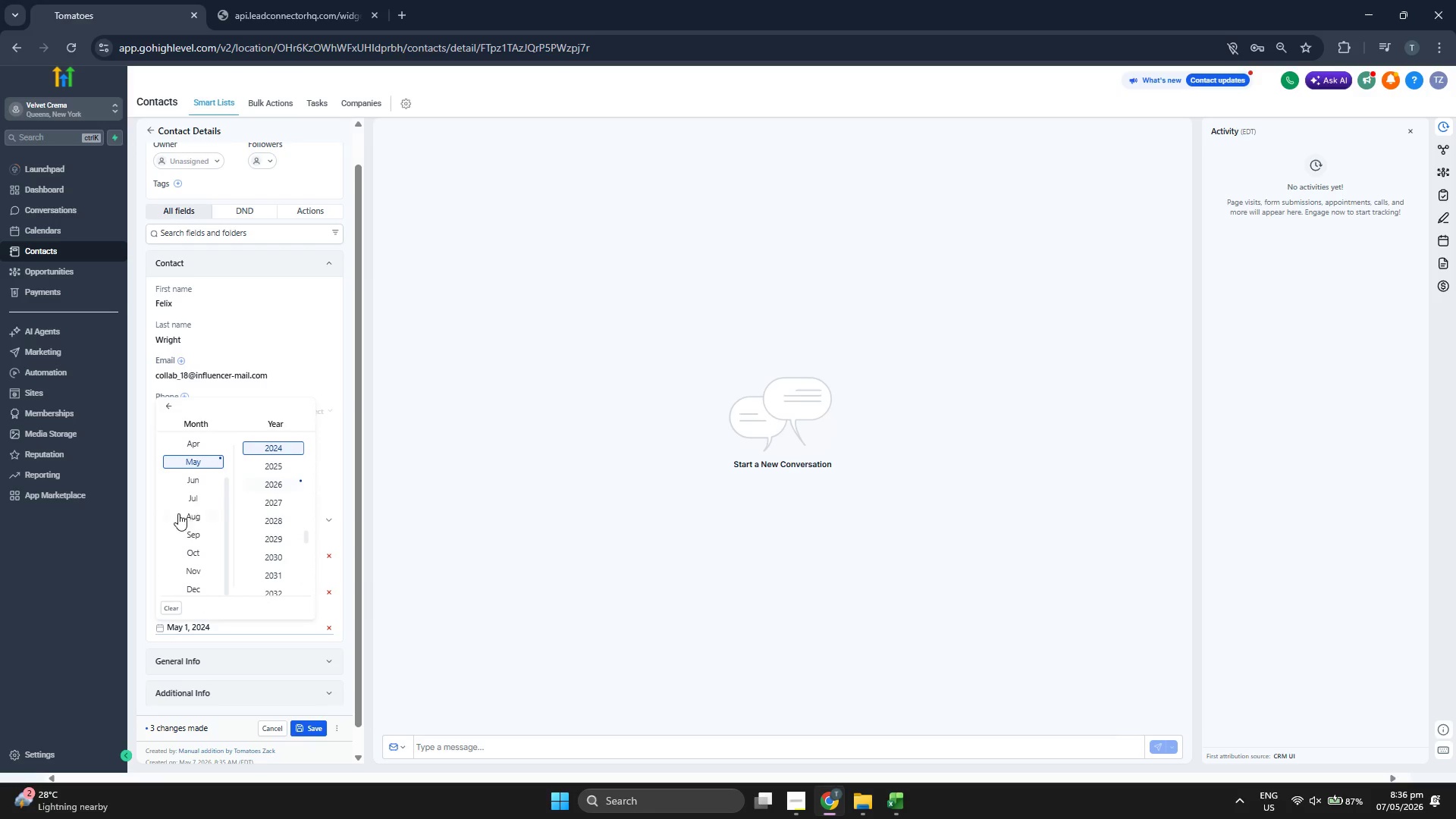 
scroll: coordinate [178, 516], scroll_direction: up, amount: 4.0
 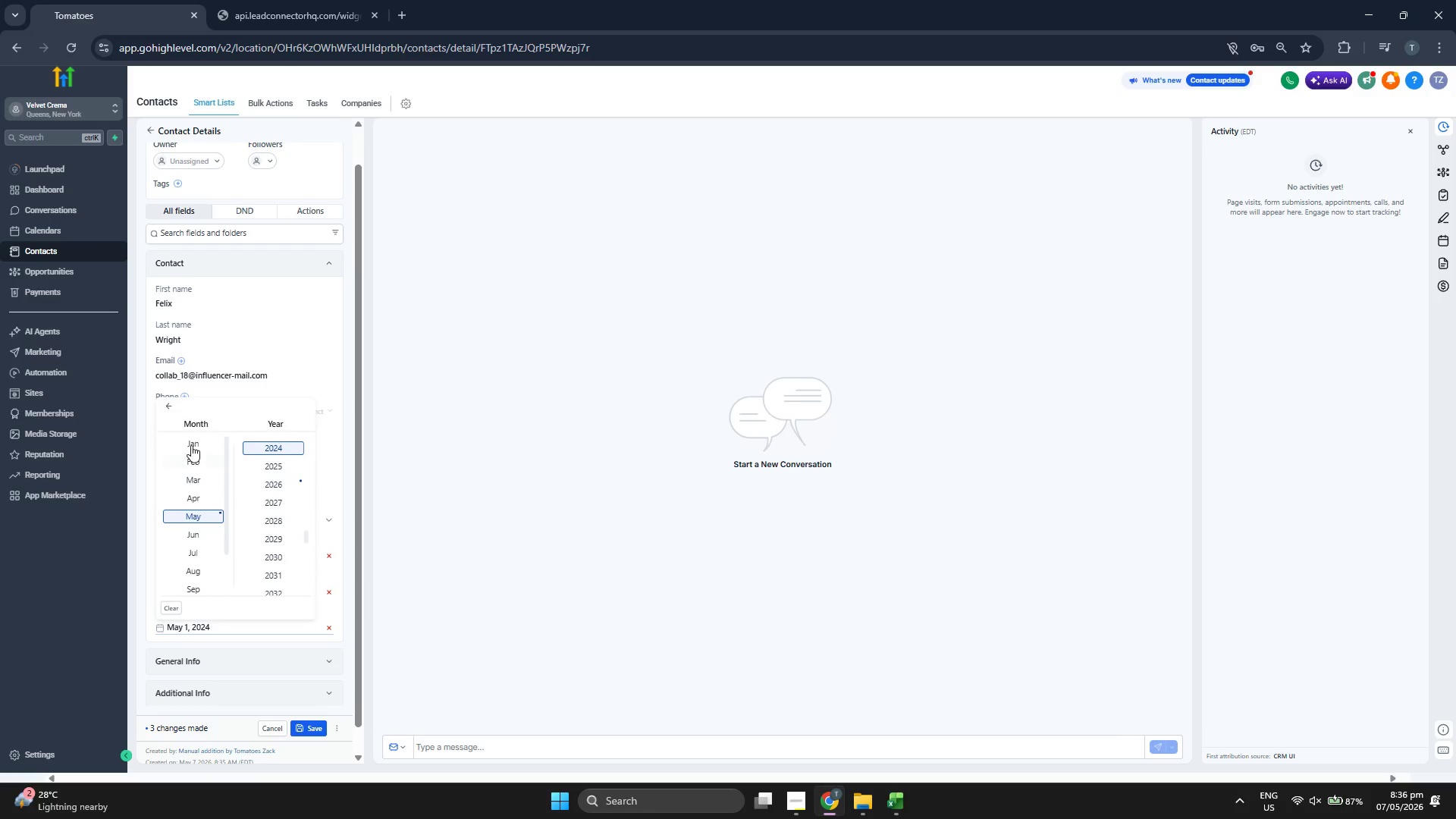 
left_click([191, 444])
 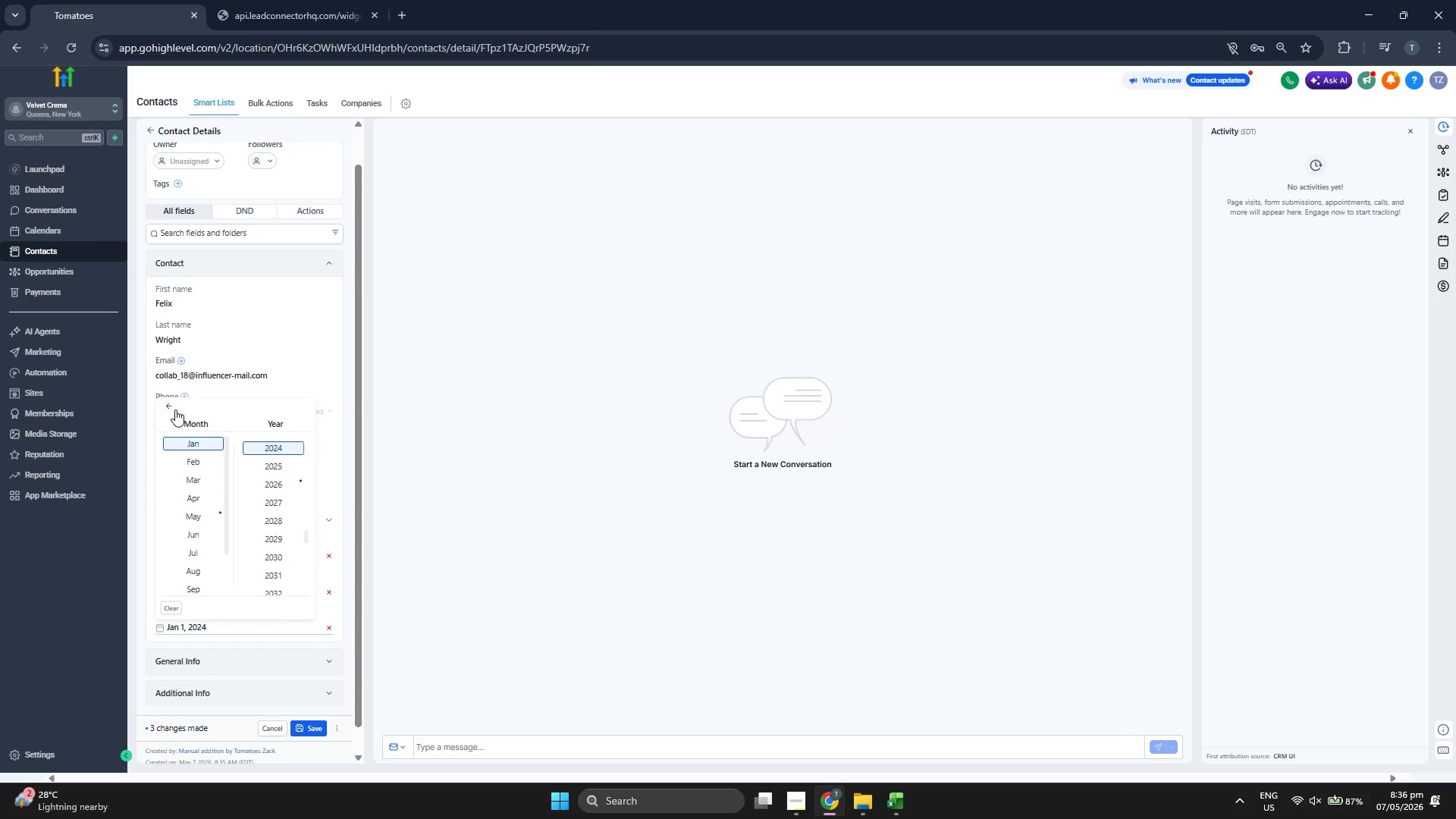 
left_click([175, 409])
 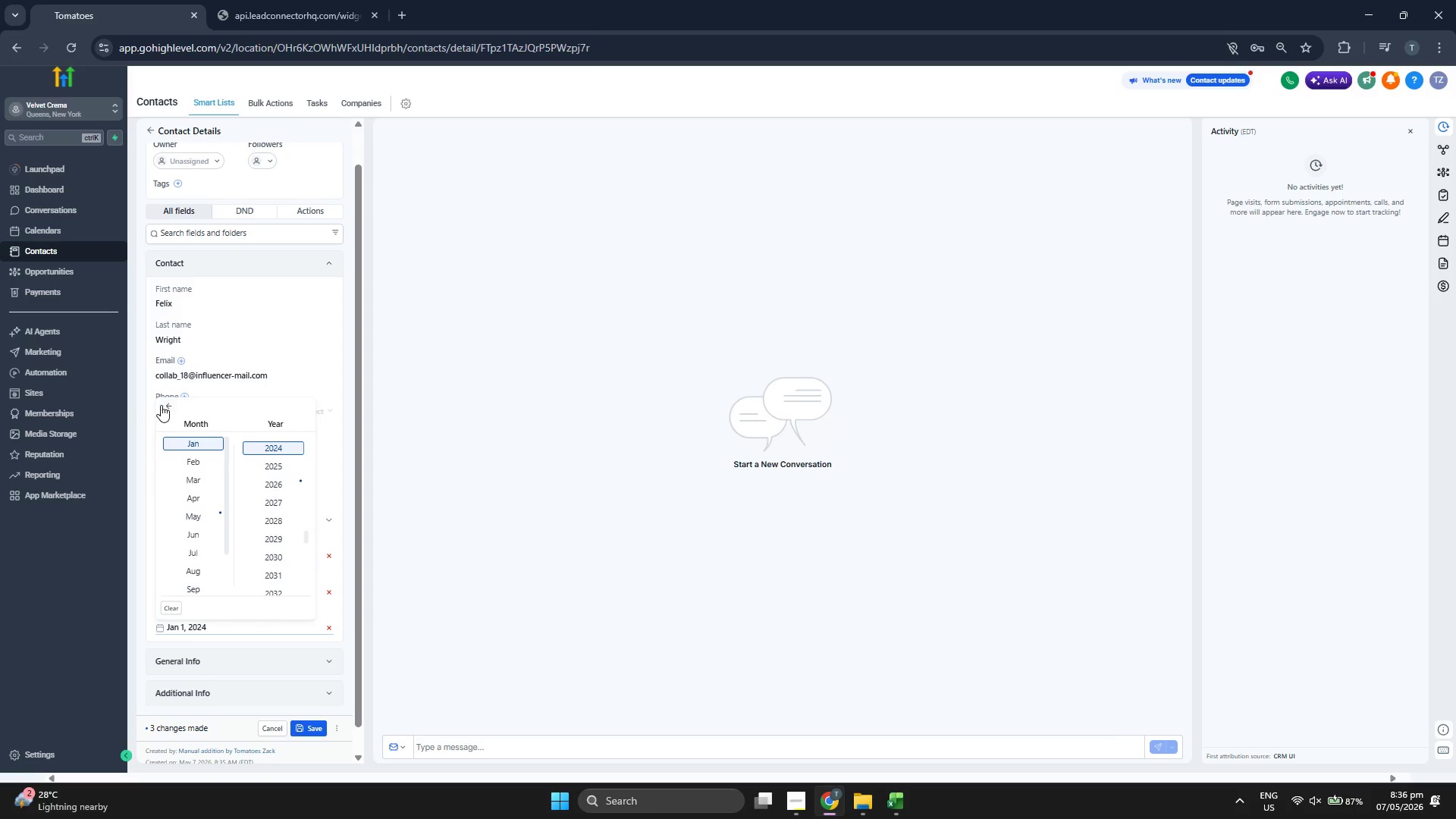 
left_click([165, 403])
 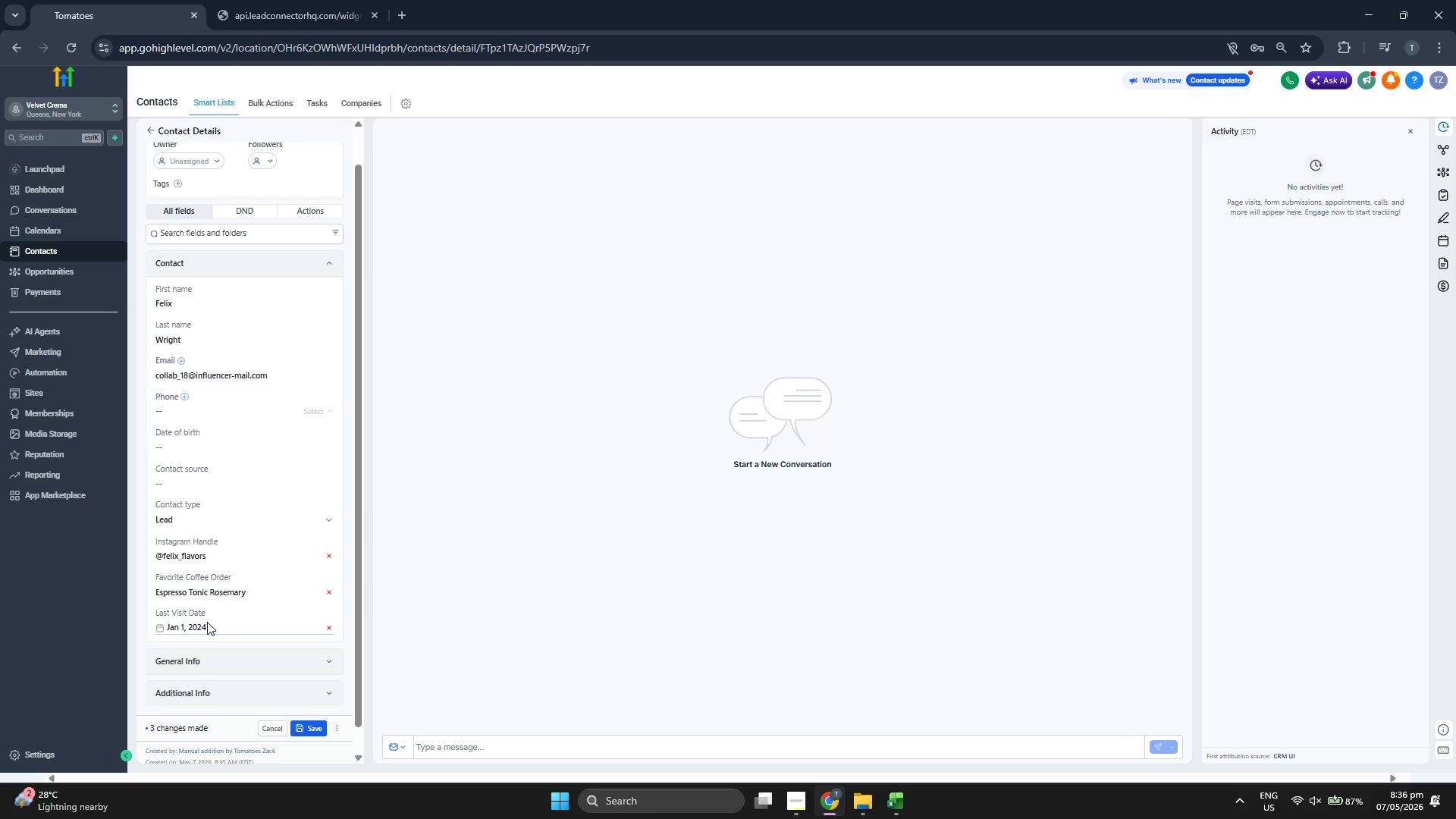 
left_click([209, 623])
 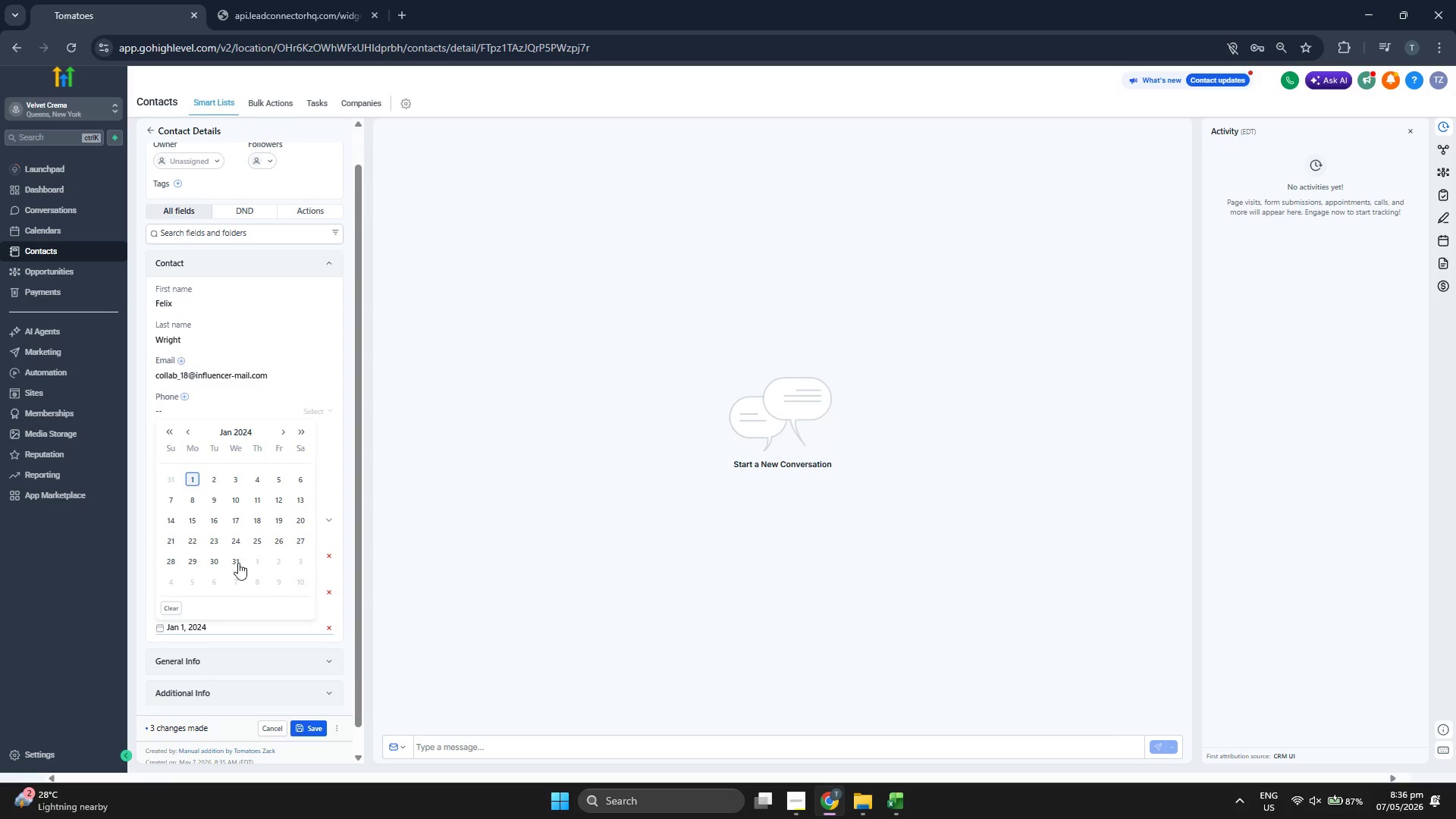 
left_click([213, 562])
 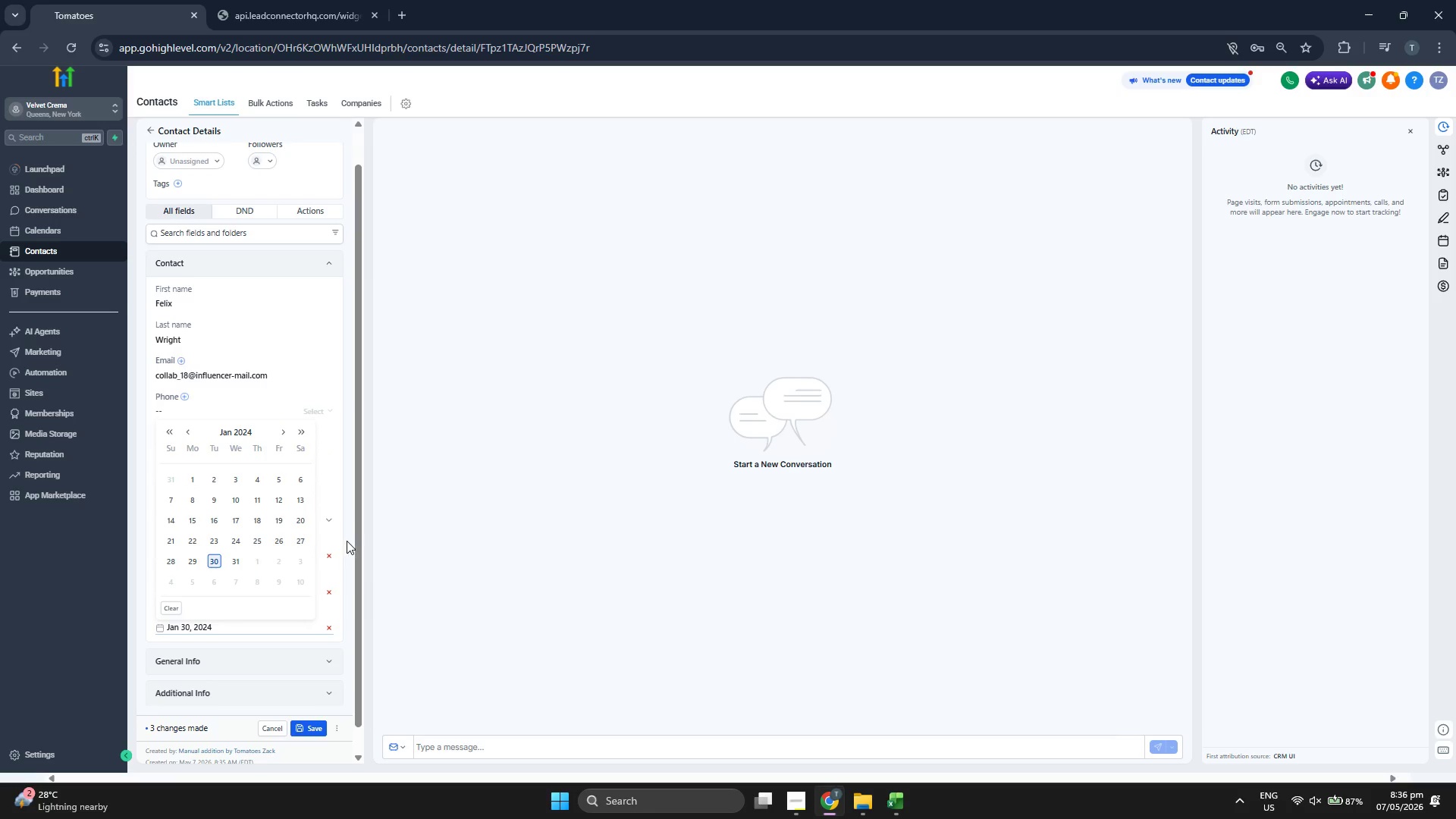 
left_click([347, 541])
 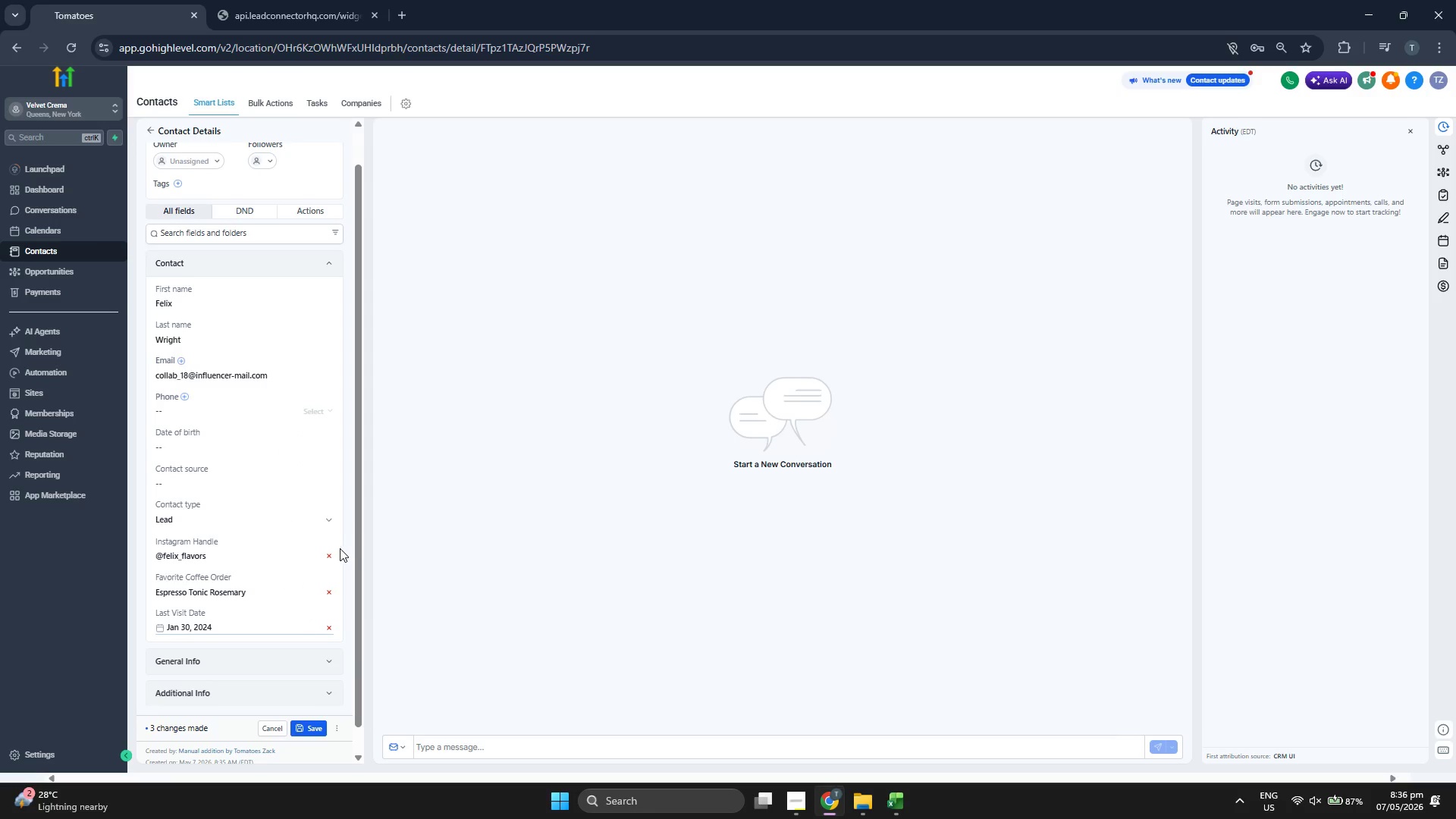 
scroll: coordinate [337, 553], scroll_direction: up, amount: 2.0
 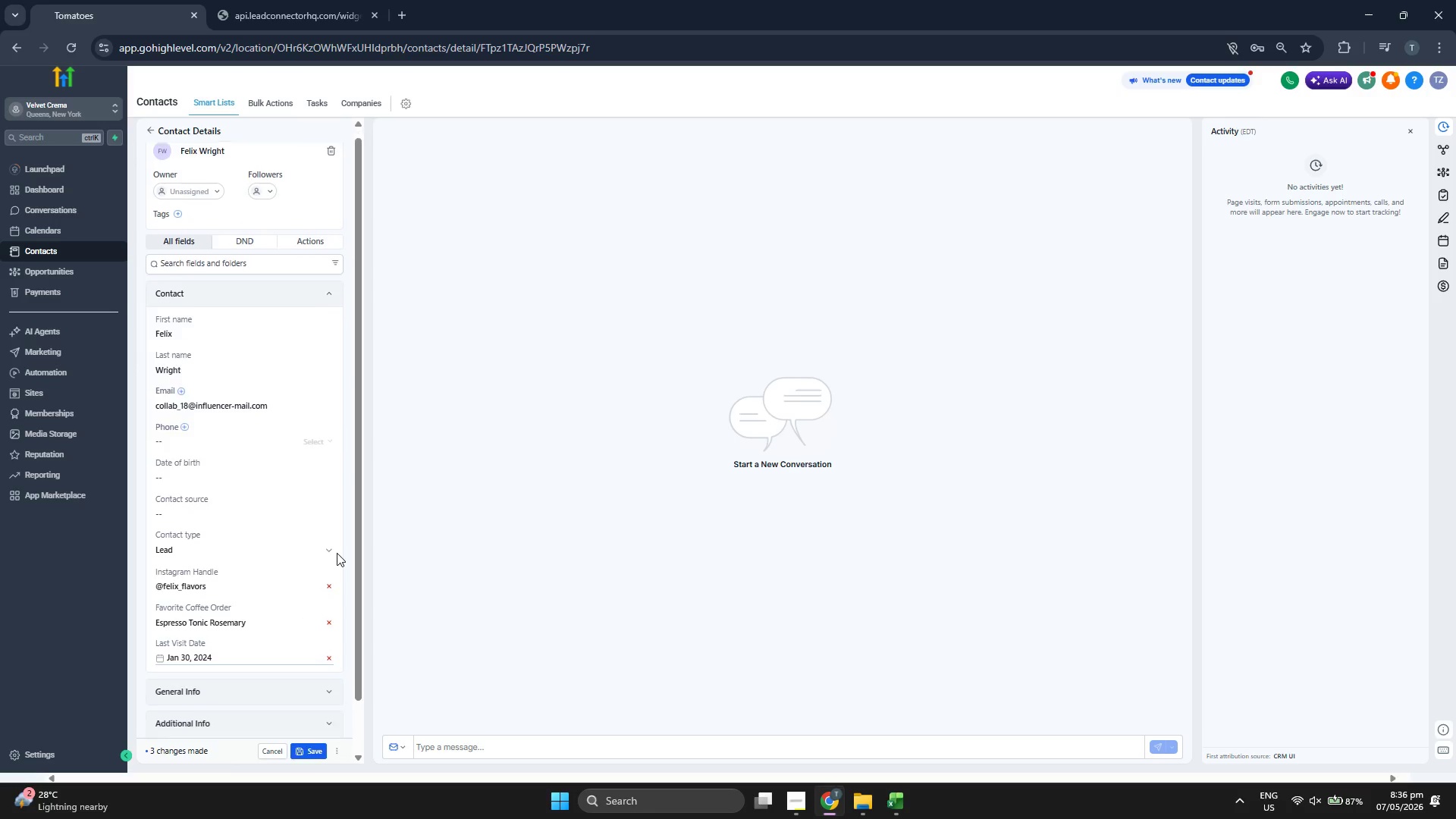 
scroll: coordinate [337, 553], scroll_direction: down, amount: 2.0
 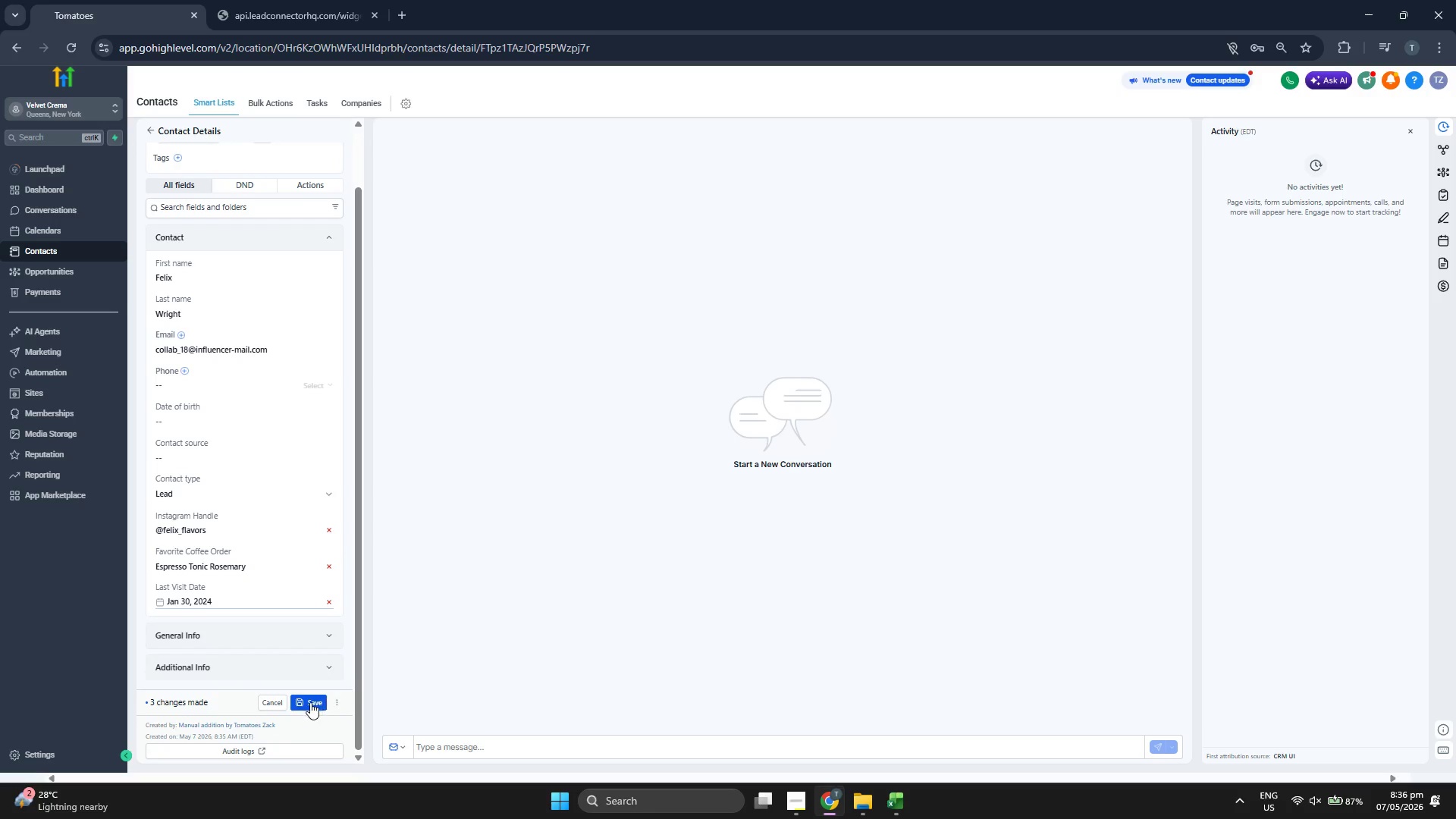 
left_click([309, 702])
 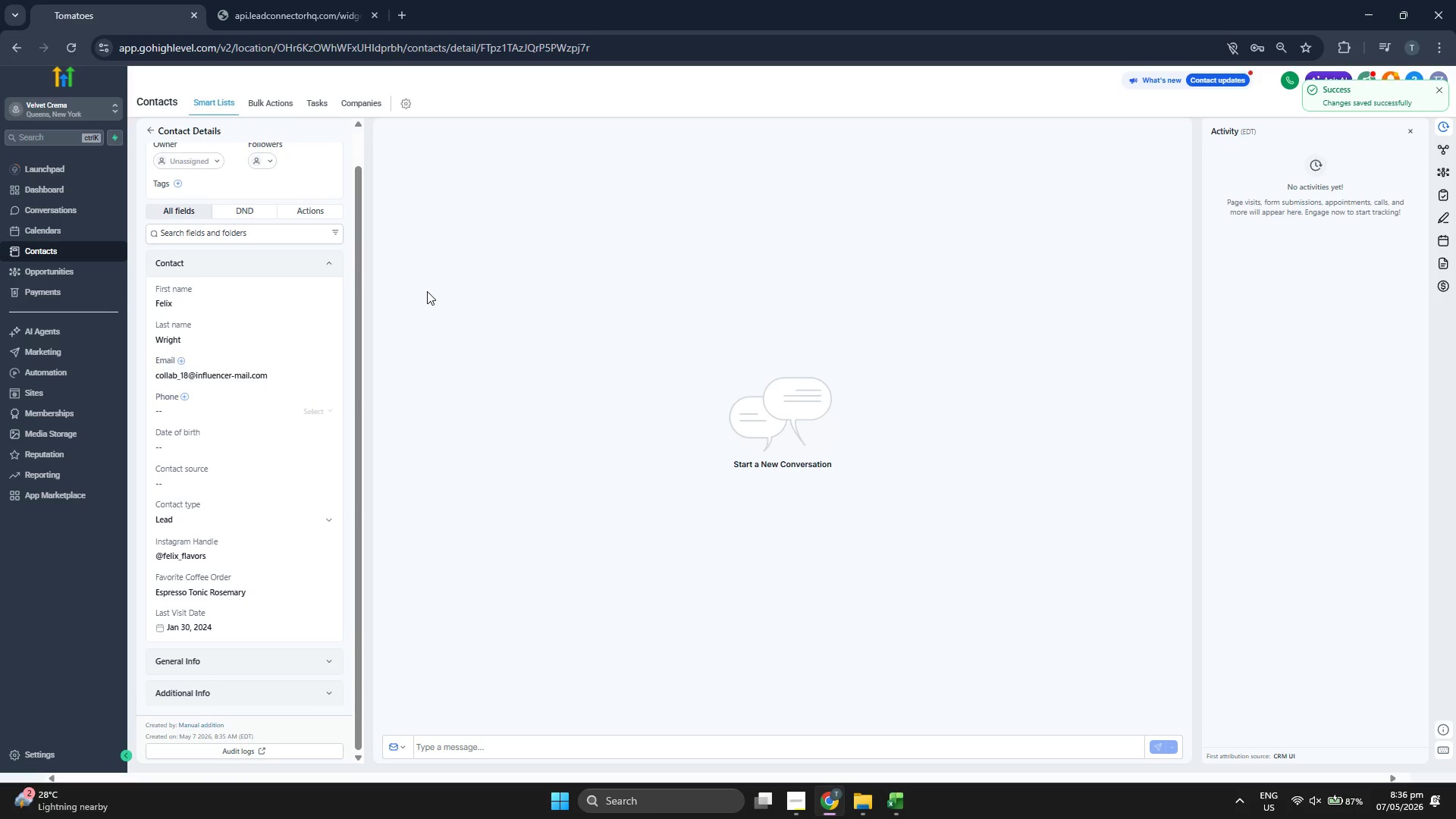 
scroll: coordinate [285, 300], scroll_direction: up, amount: 2.0
 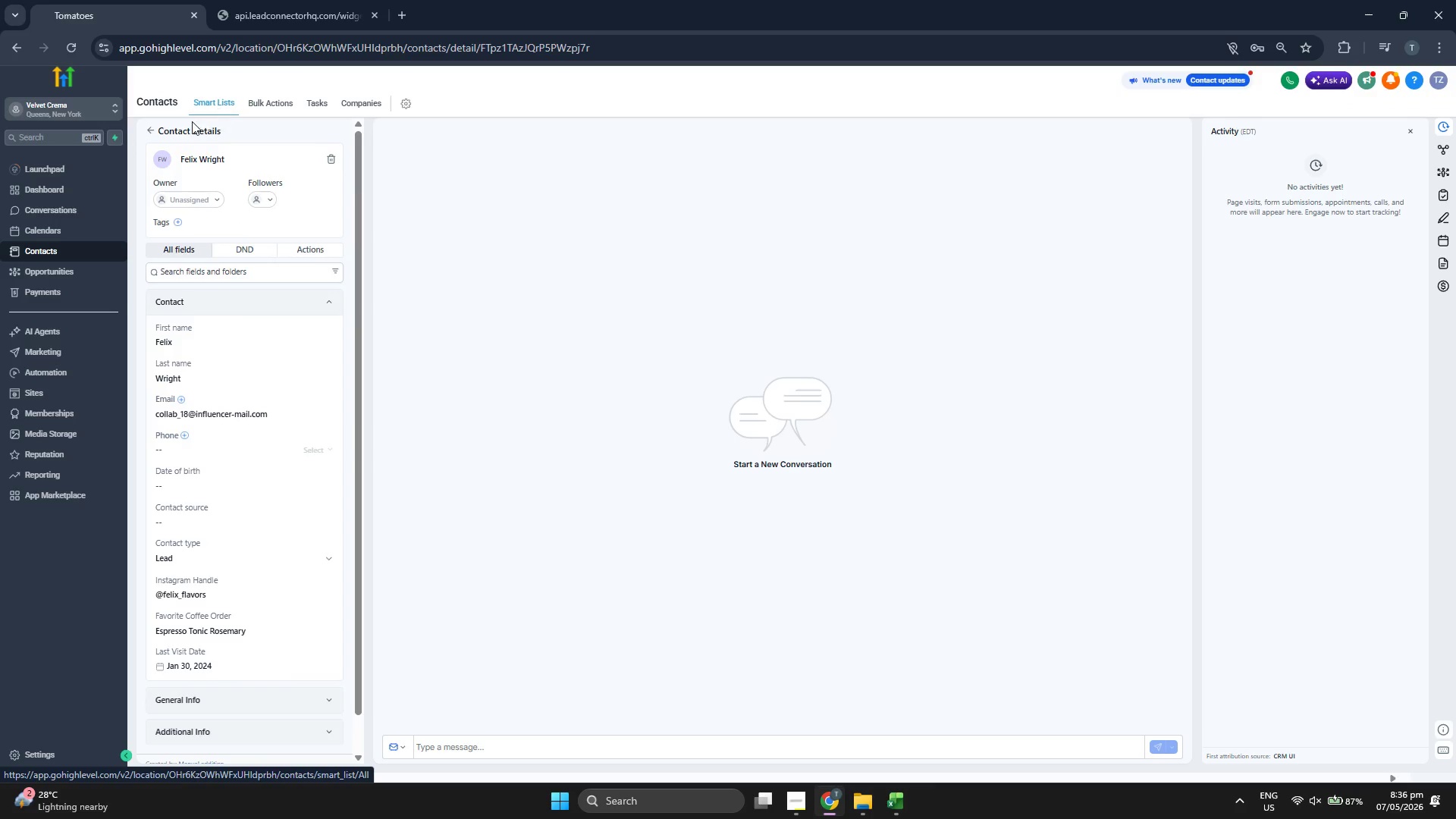 
left_click([148, 131])
 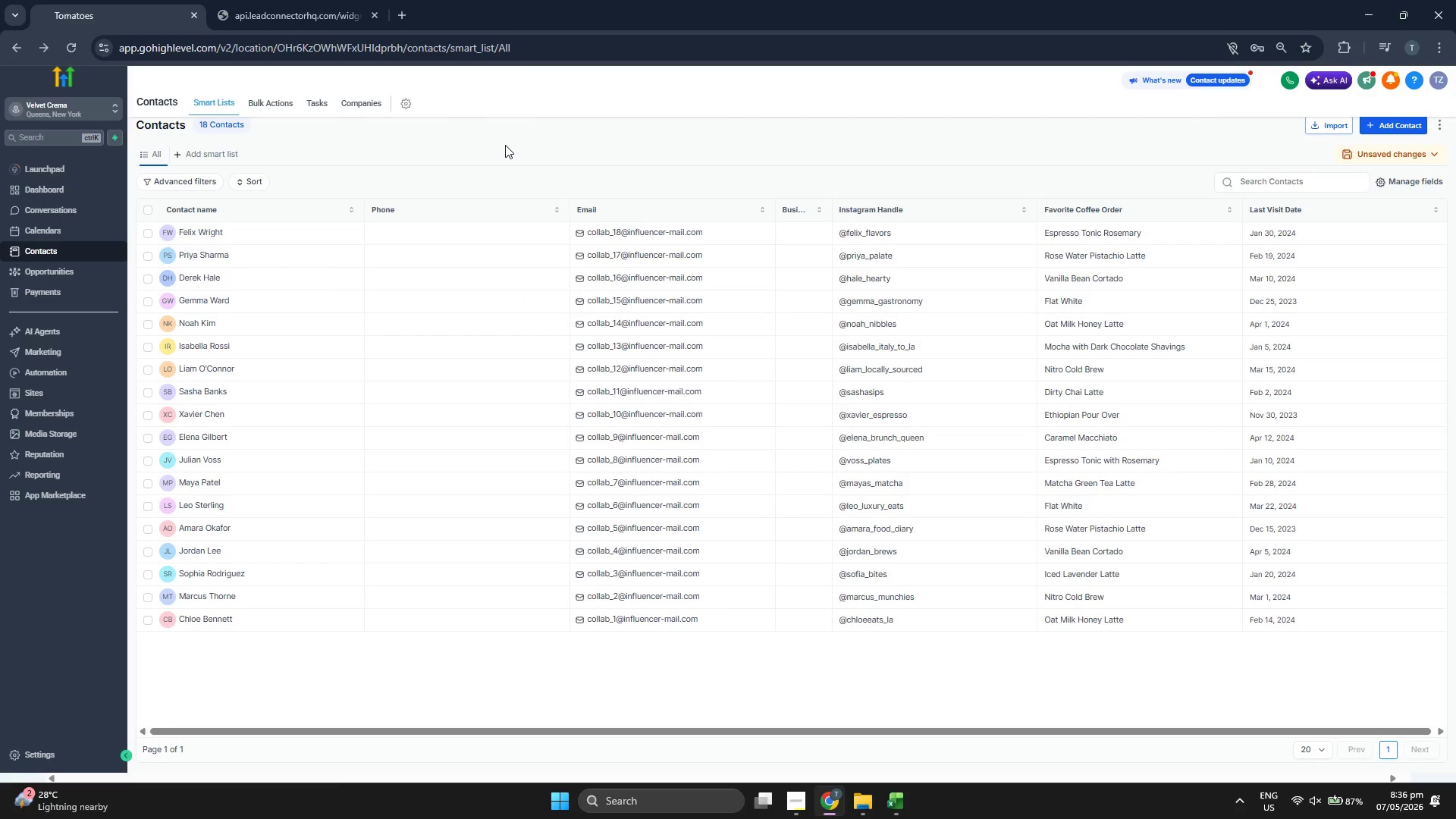 
wait(10.2)
 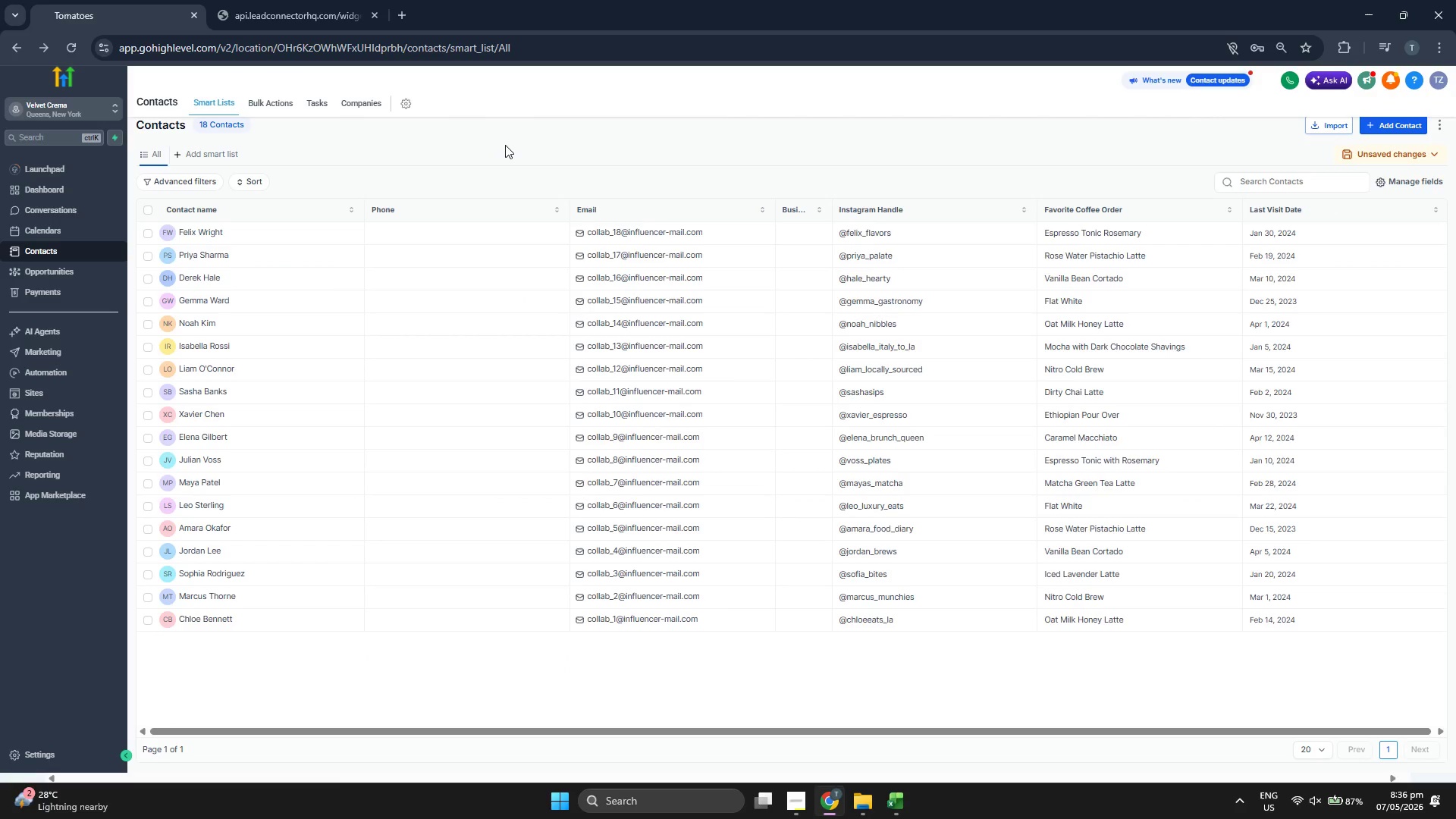 
left_click([893, 803])
 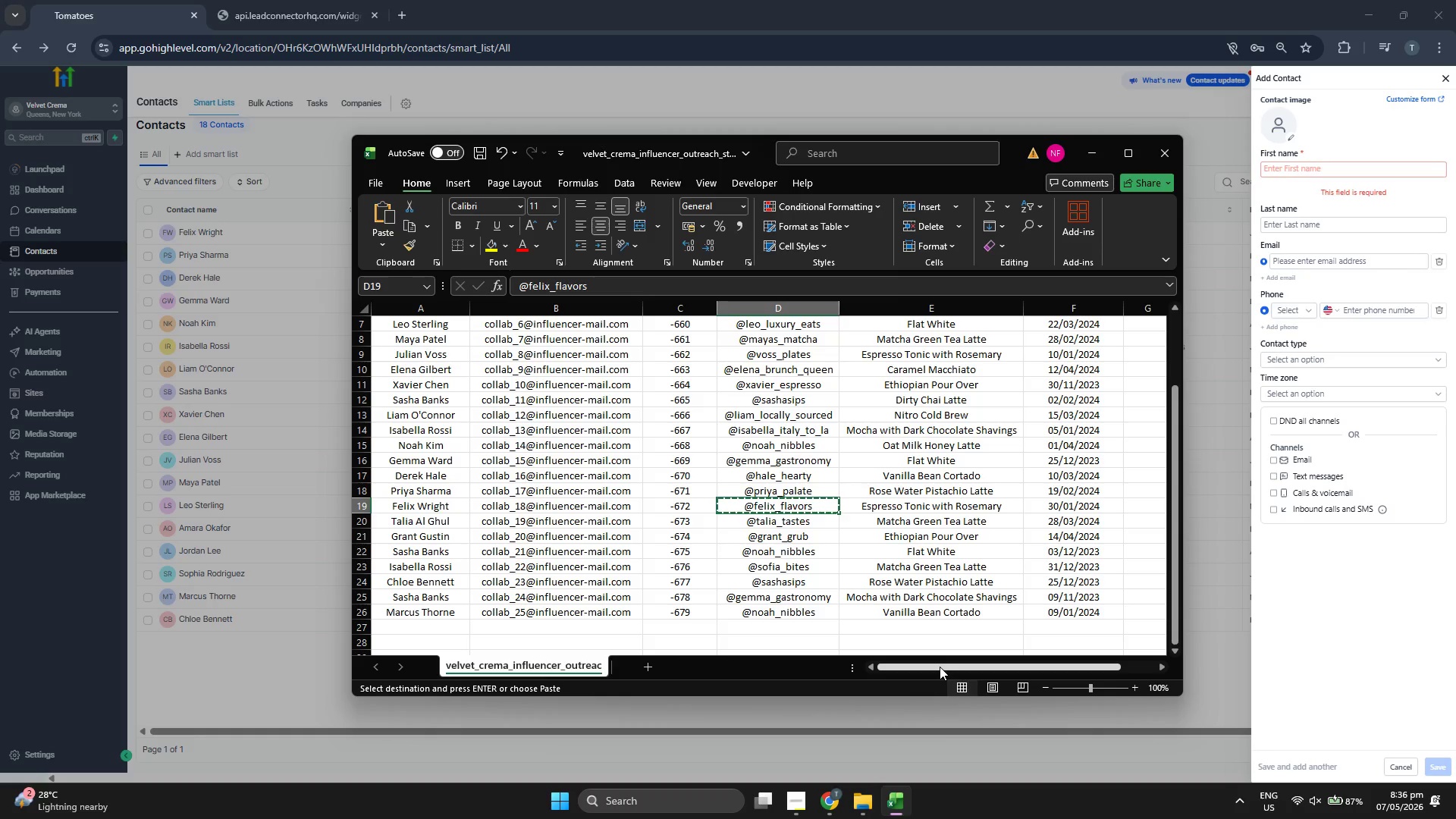 
key(ArrowDown)
 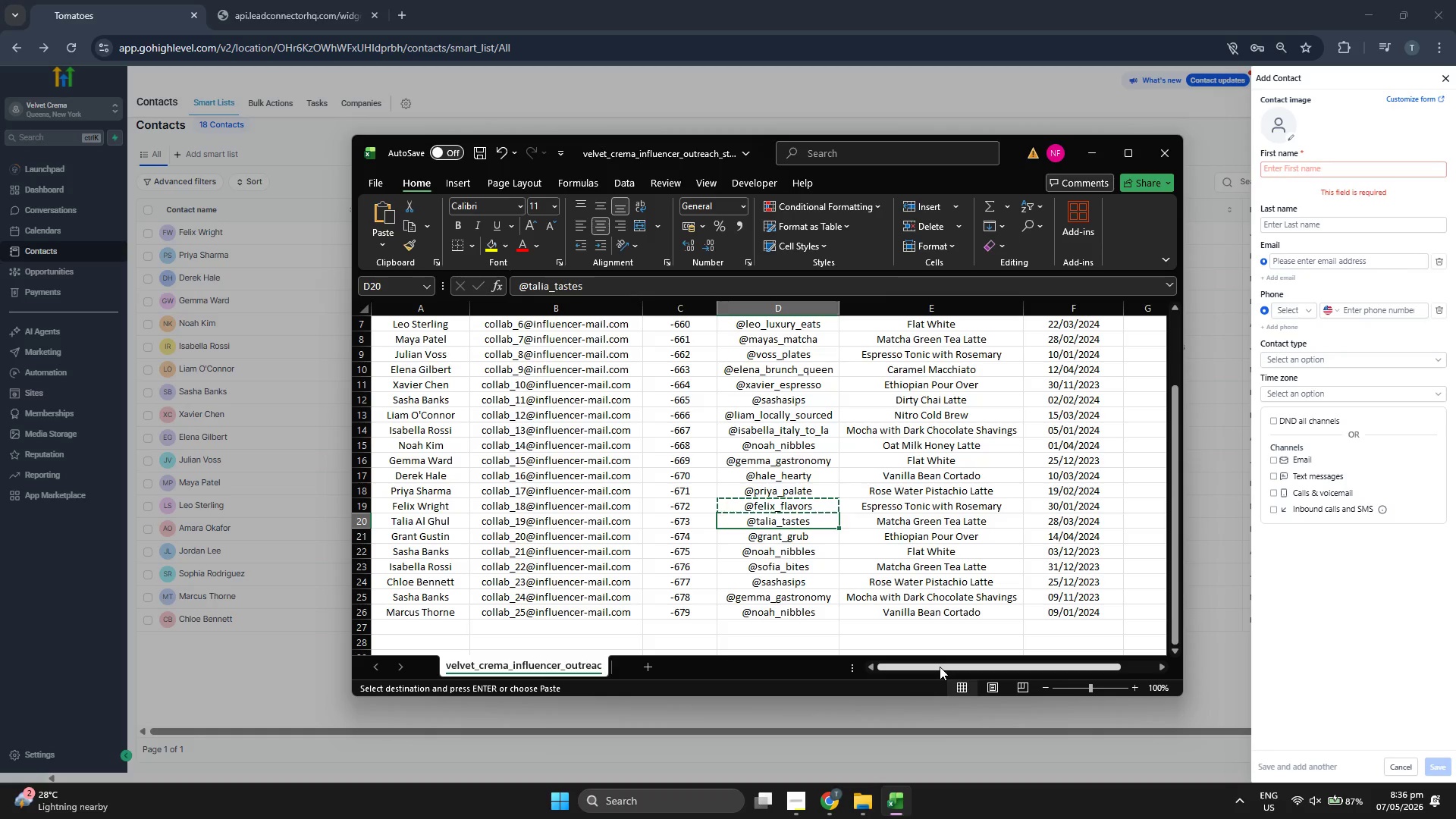 
key(ArrowLeft)
 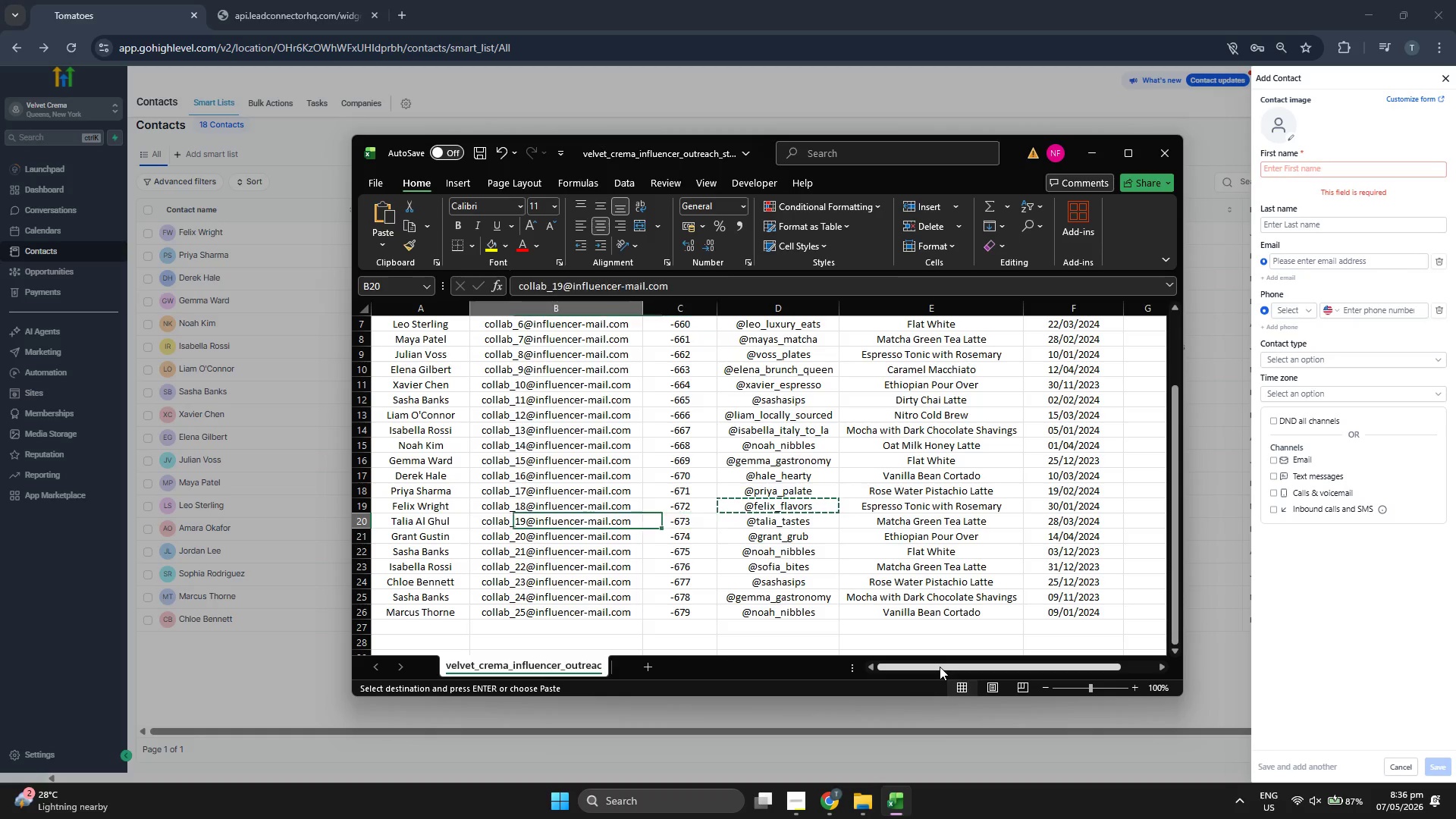 
key(ArrowLeft)
 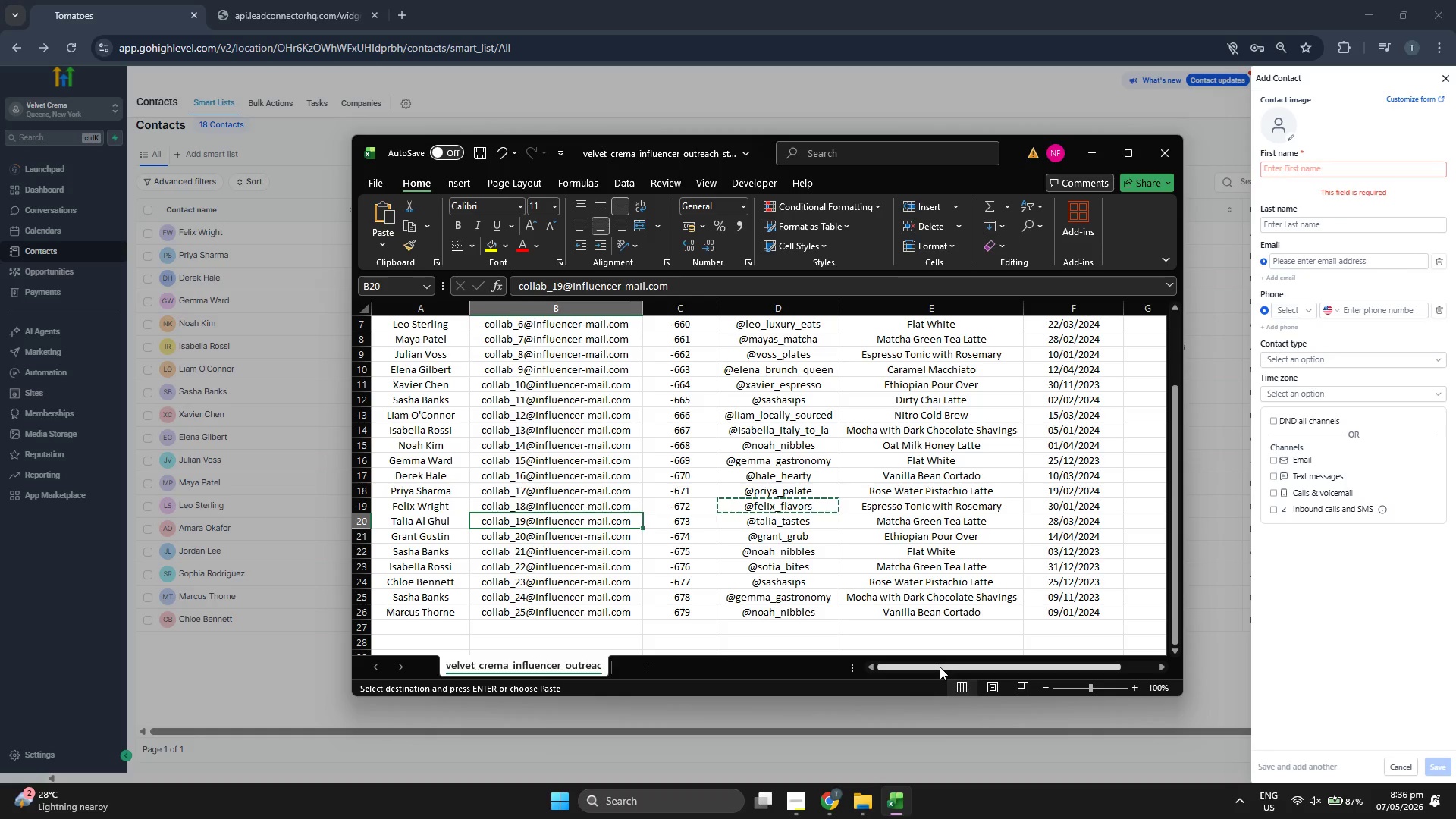 
key(Control+C)
 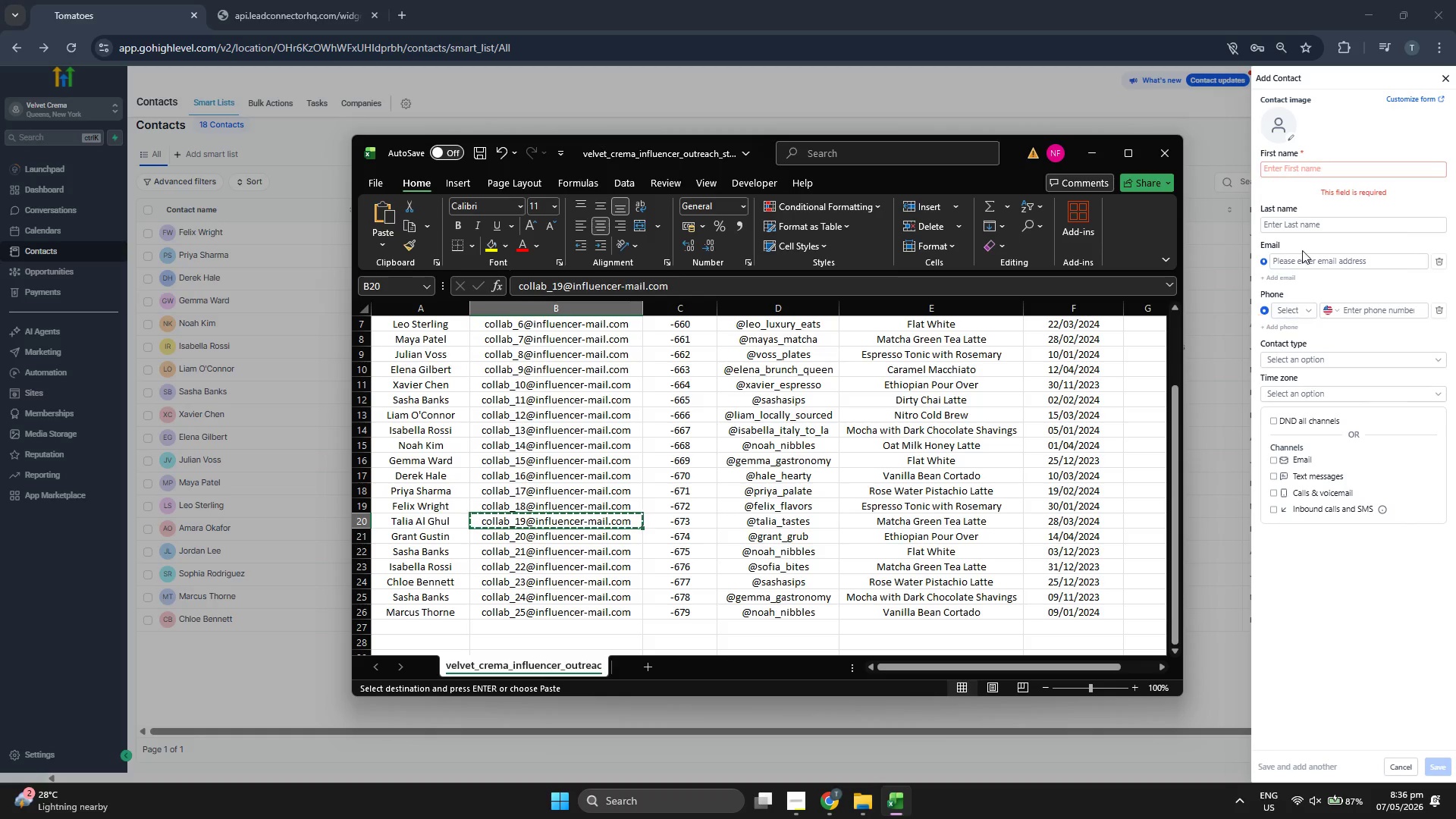 
left_click([1316, 262])
 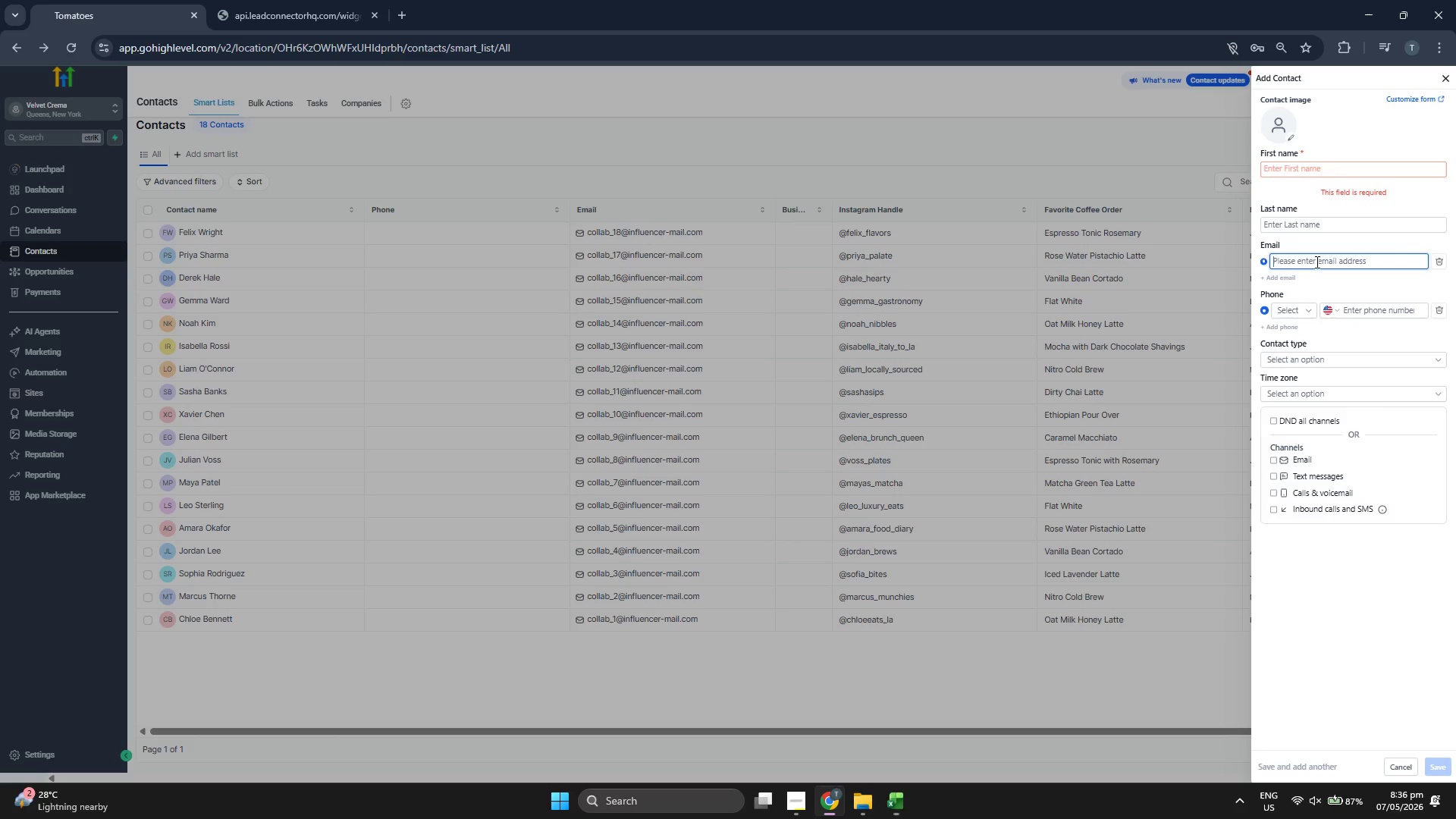 
key(Control+ControlLeft)
 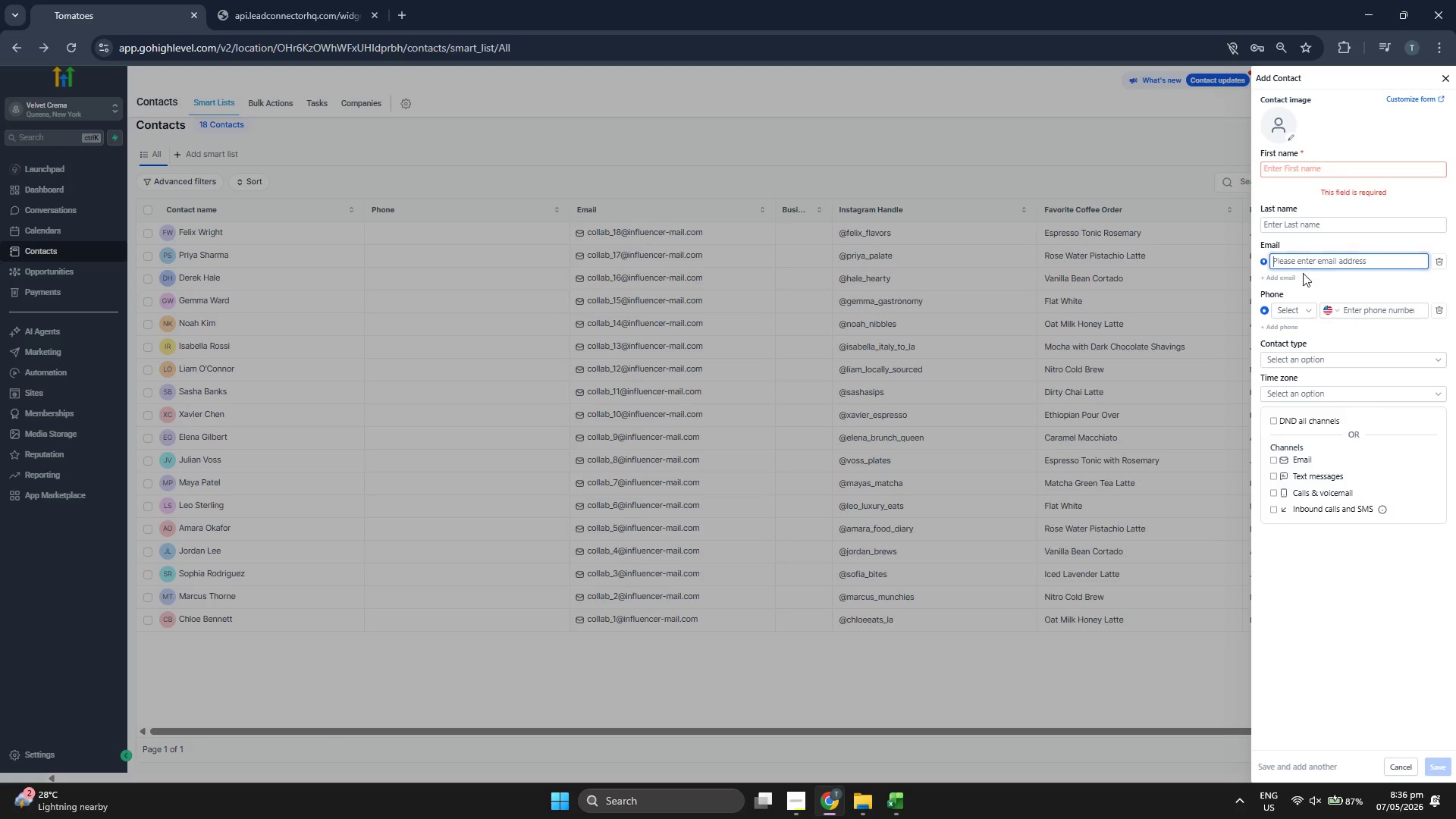 
key(Control+V)
 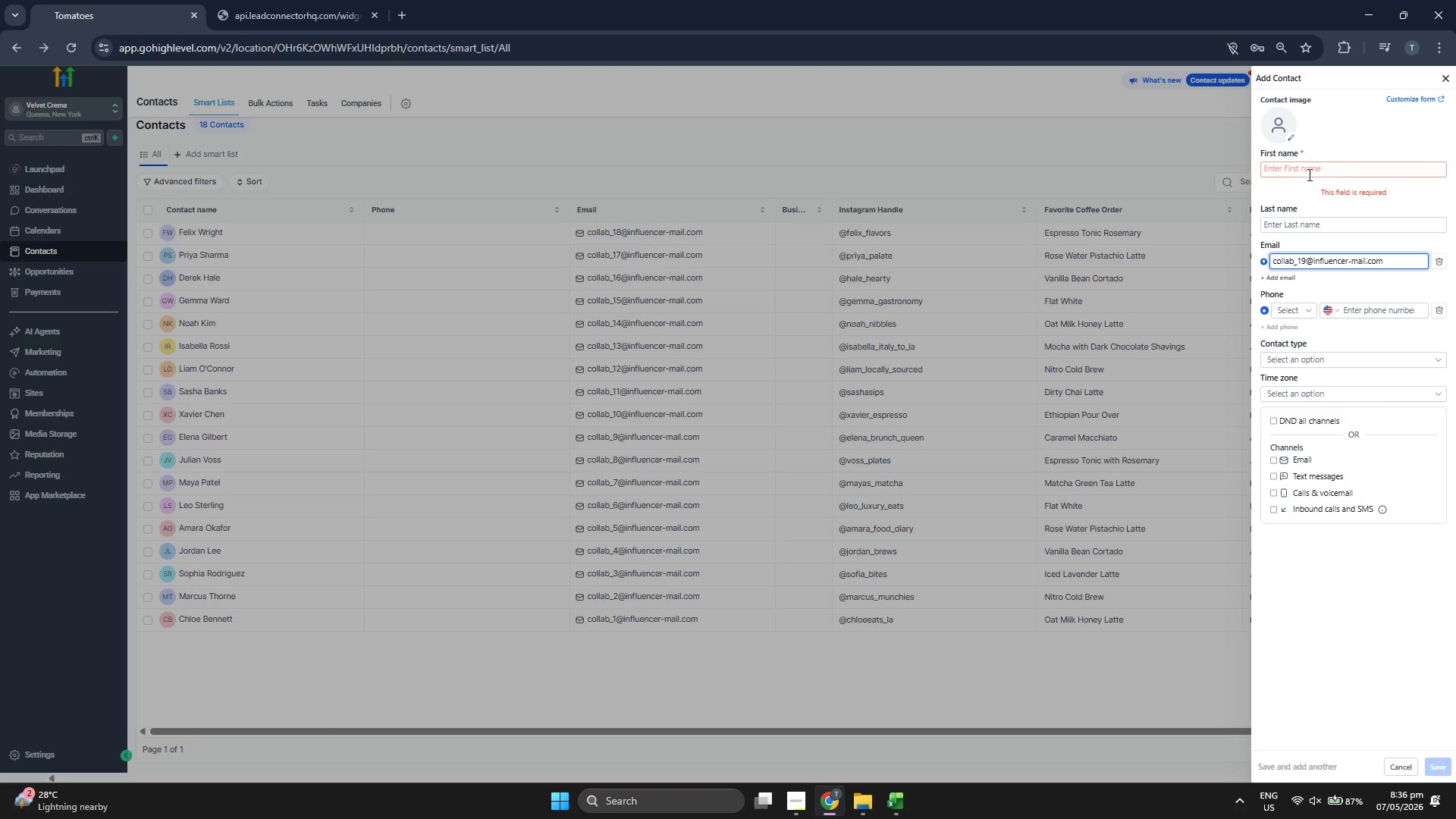 
left_click([1308, 173])
 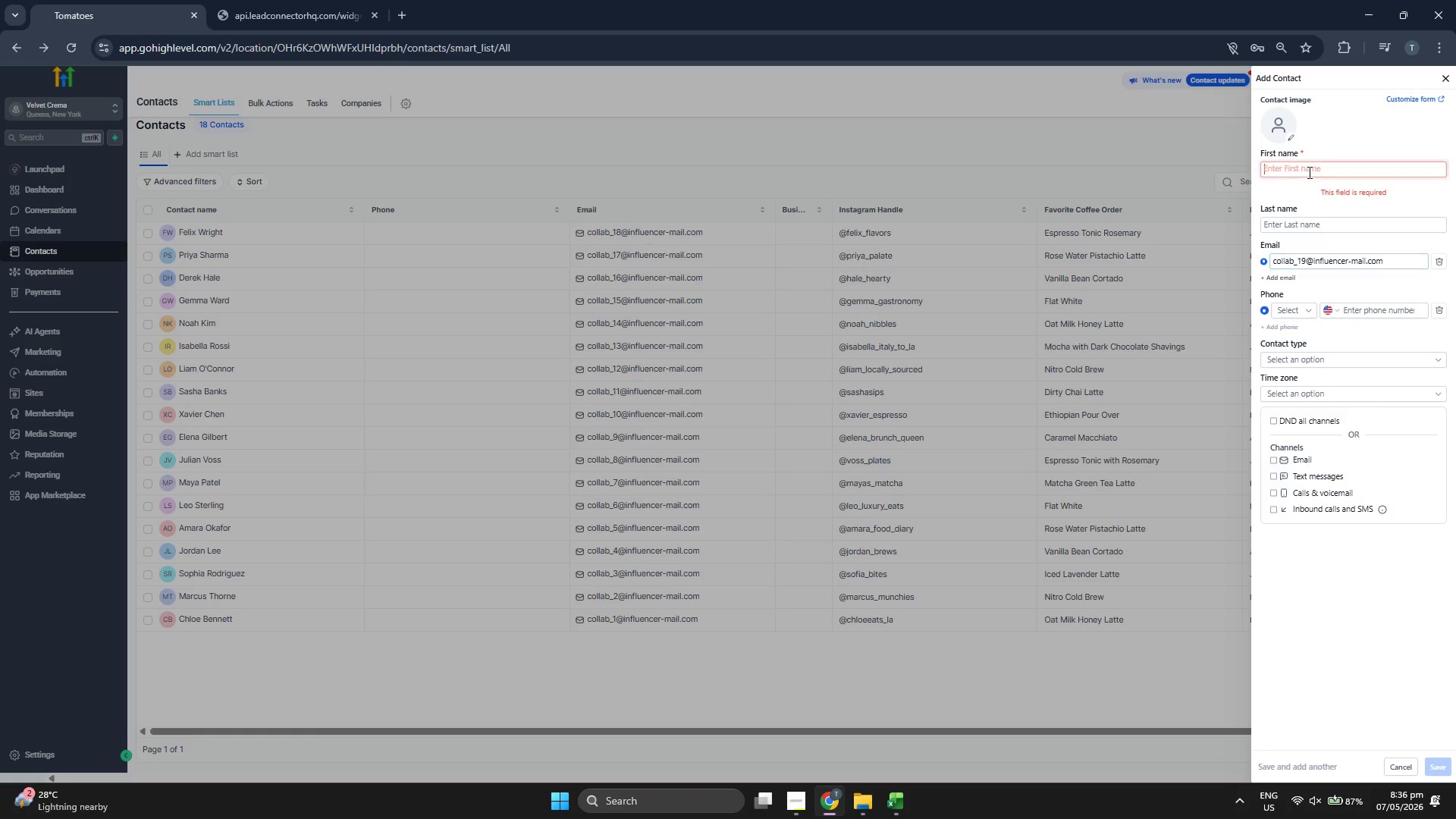 
type(Tali)
key(Tab)
 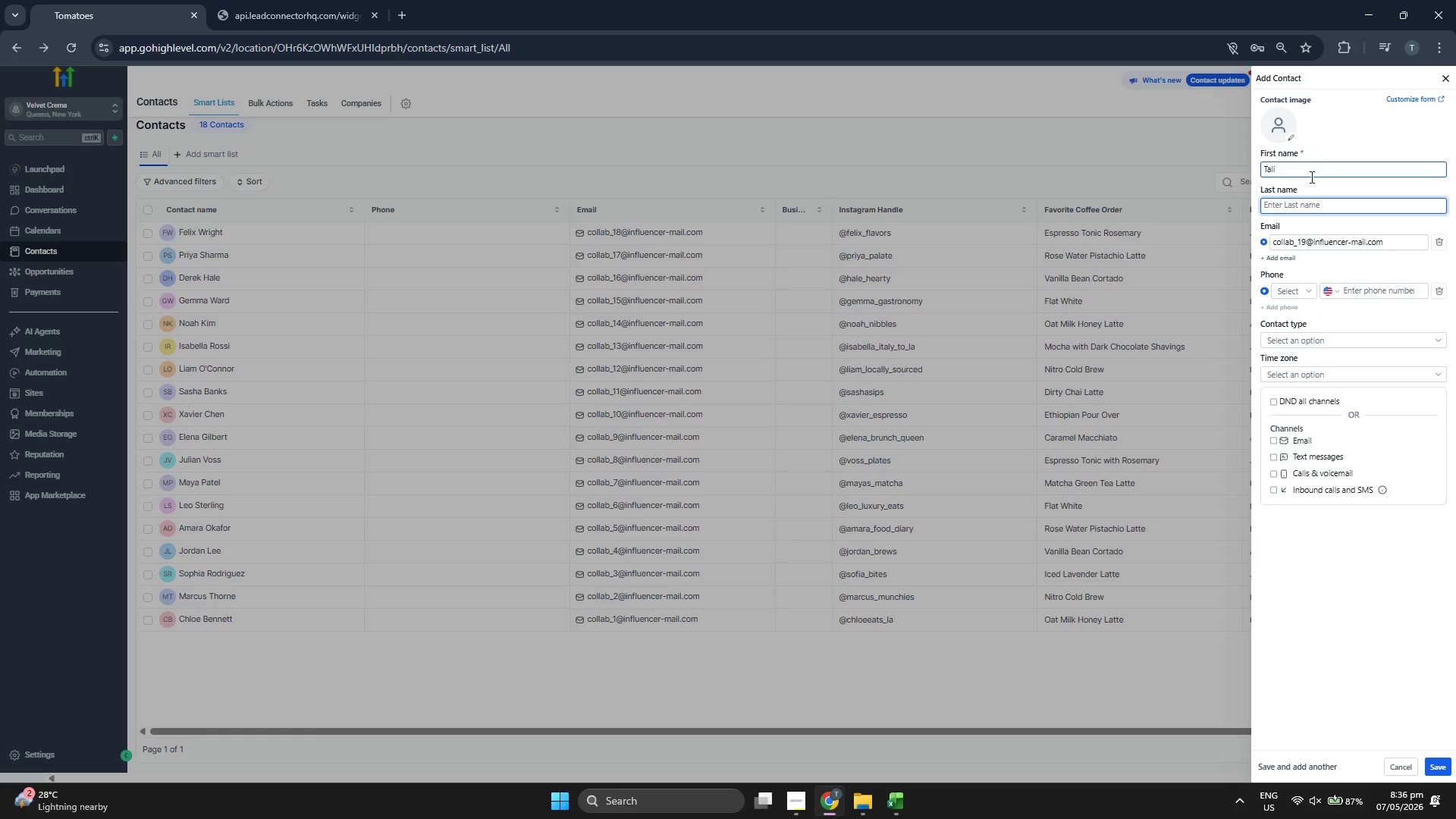 
left_click([1304, 171])
 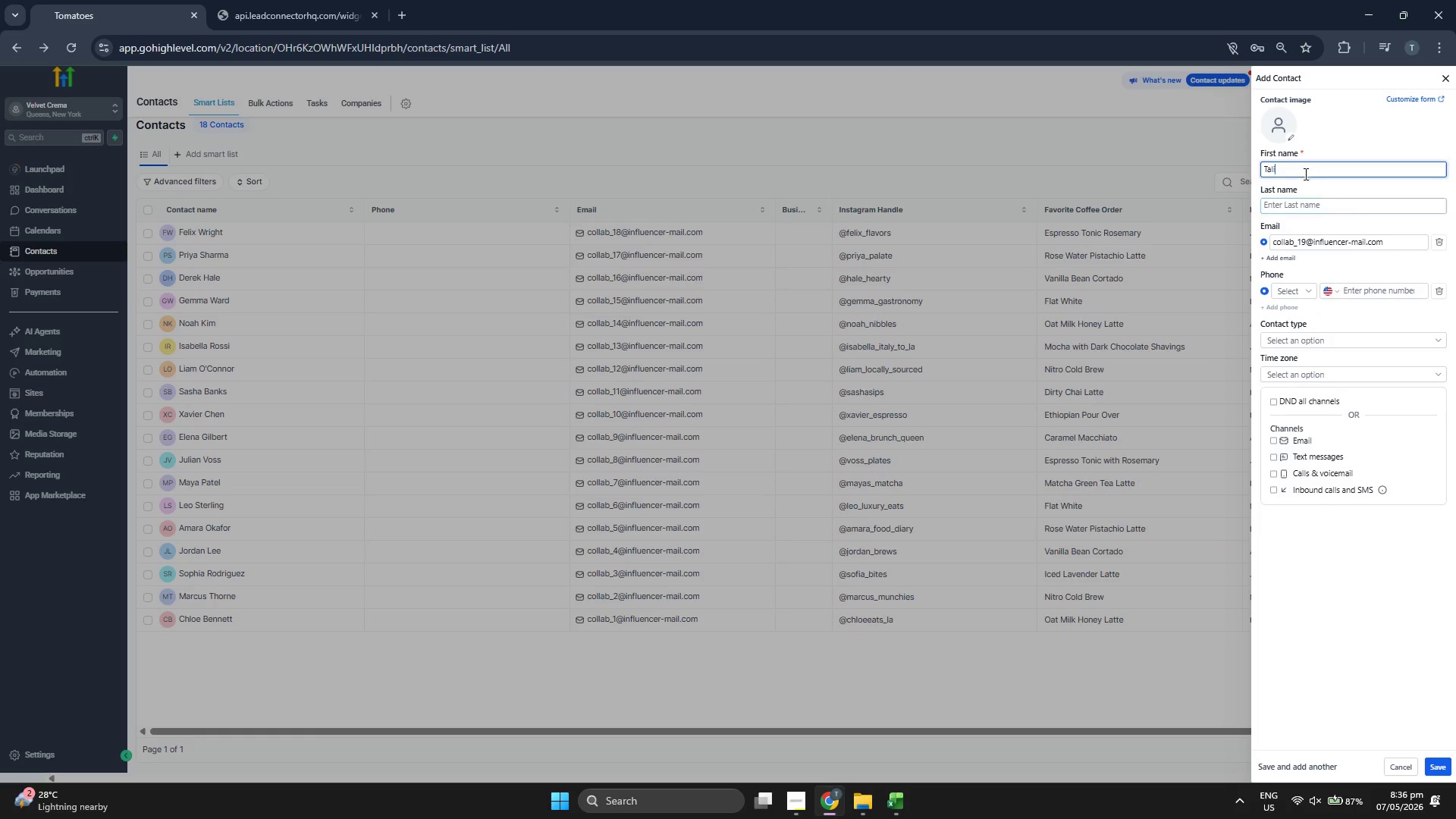 
key(A)
 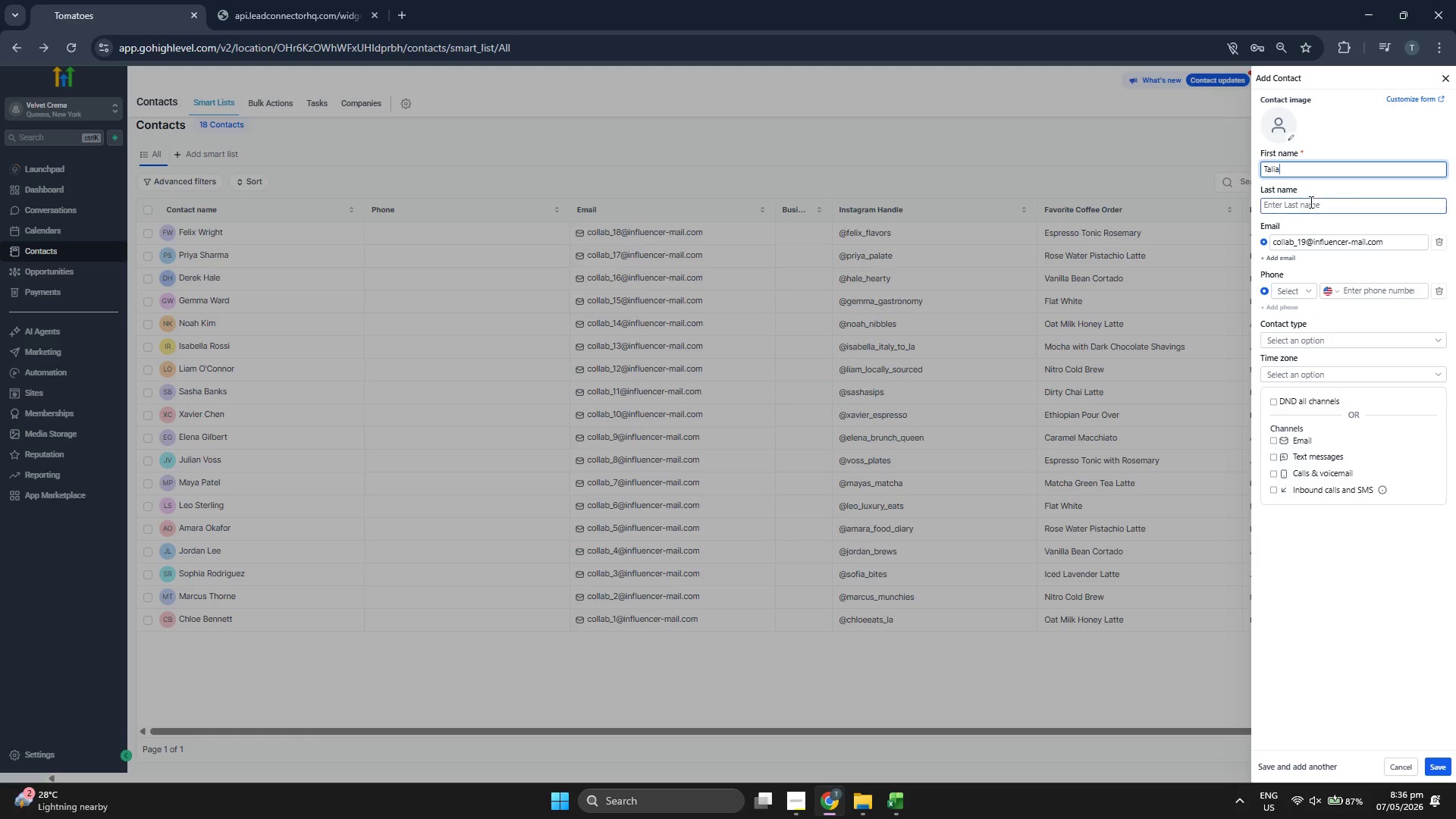 
left_click([1310, 202])
 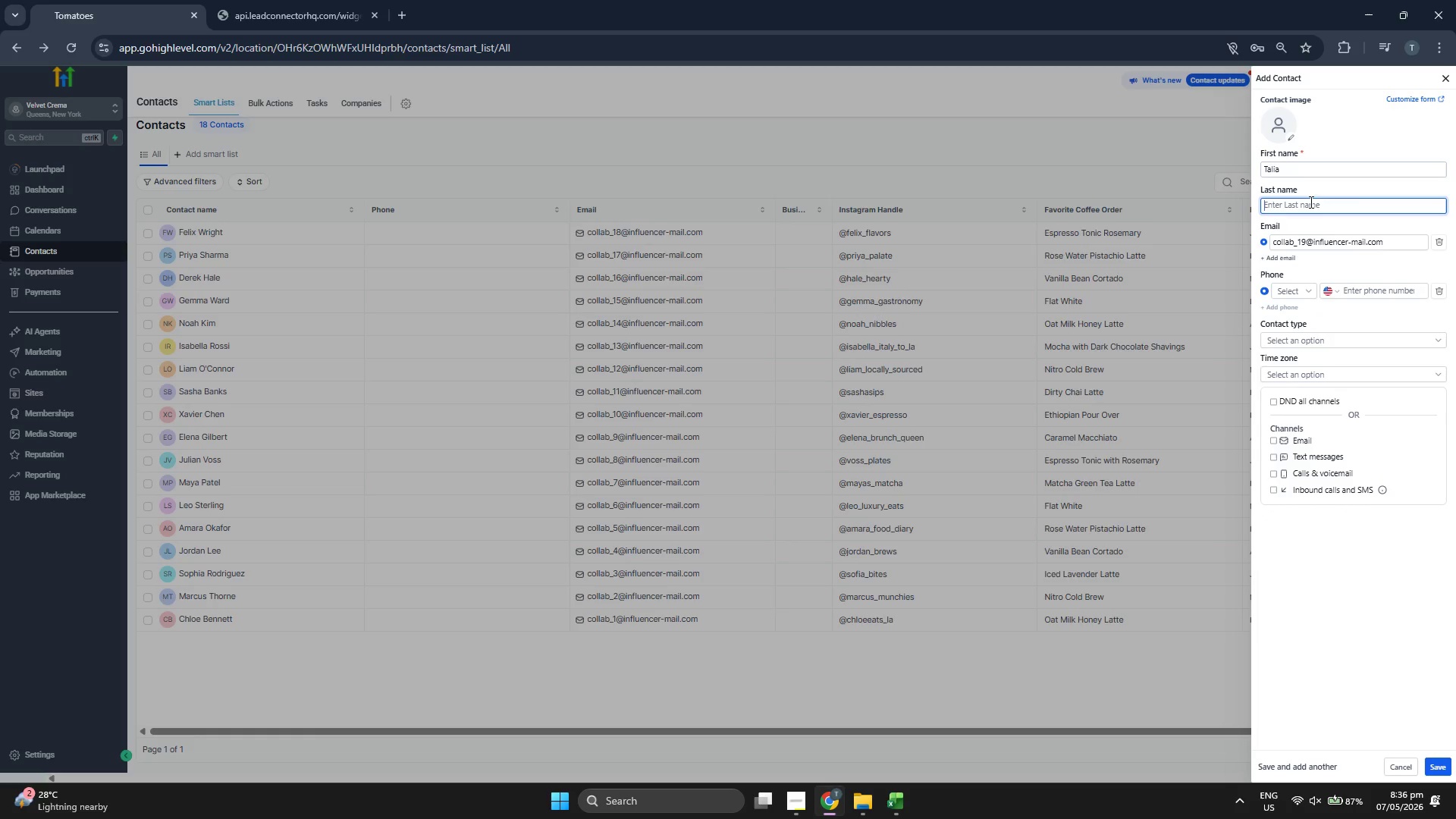 
type(Al Ghul)
 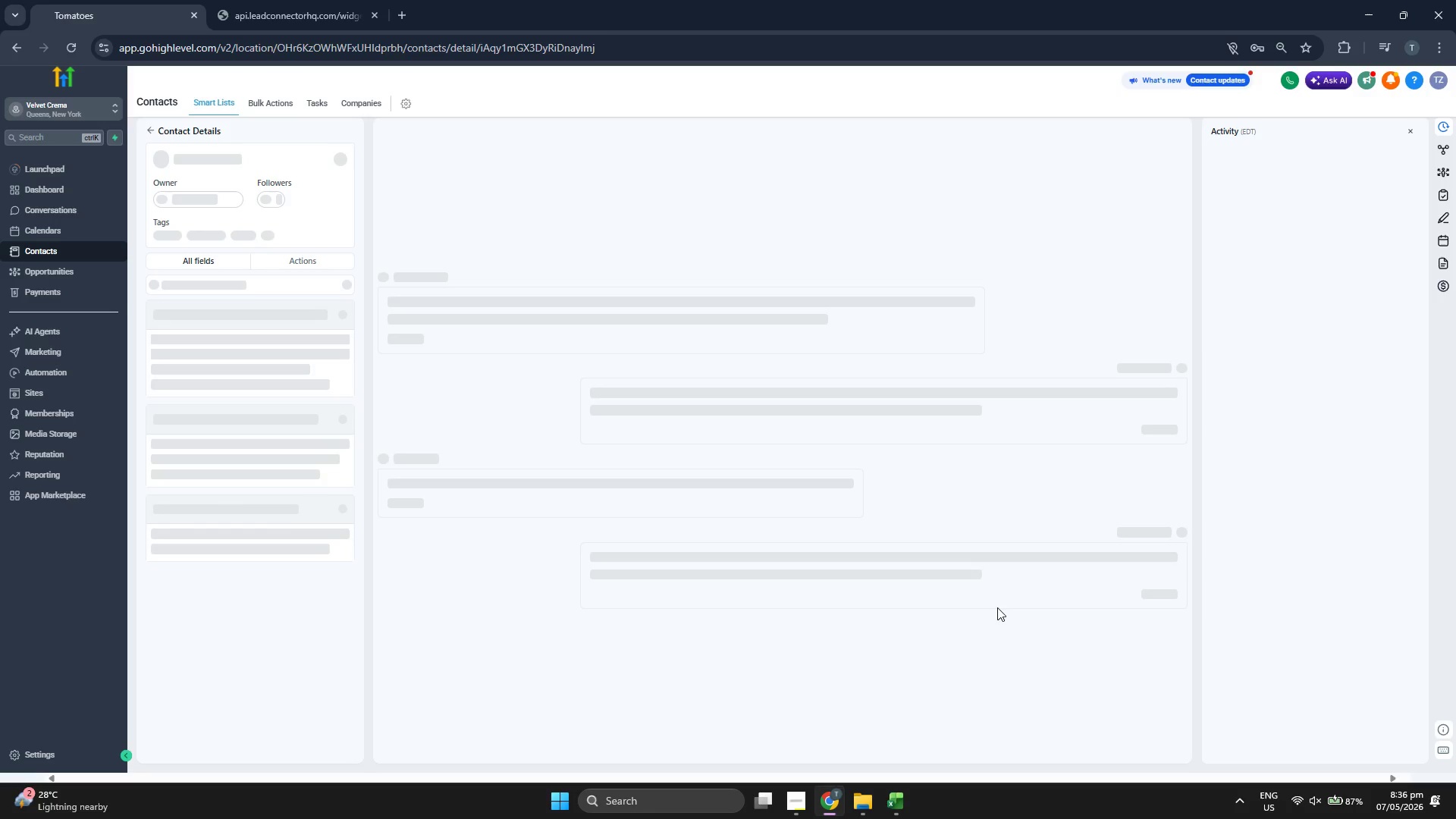 
wait(6.75)
 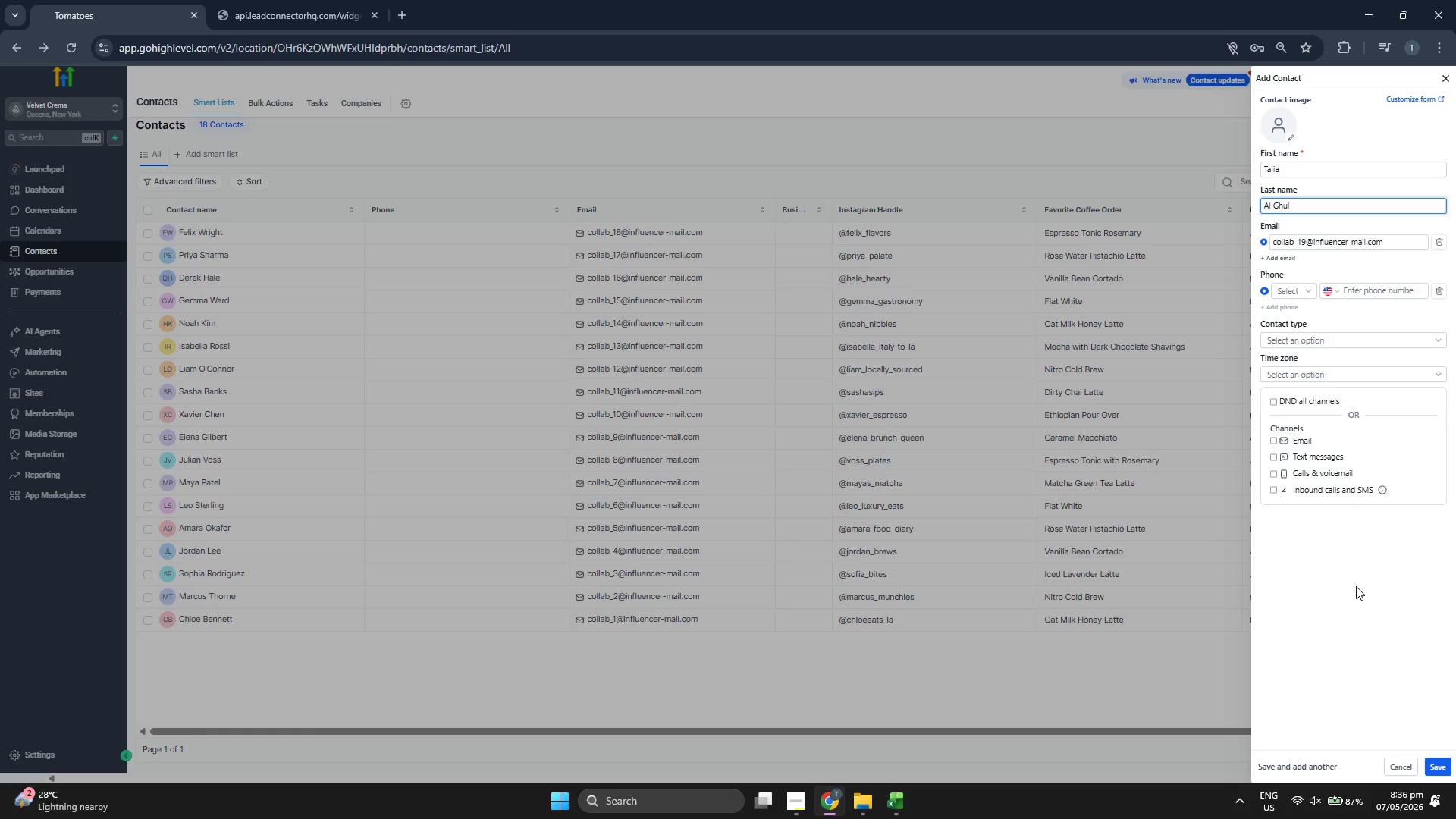 
scroll: coordinate [293, 401], scroll_direction: down, amount: 1.0
 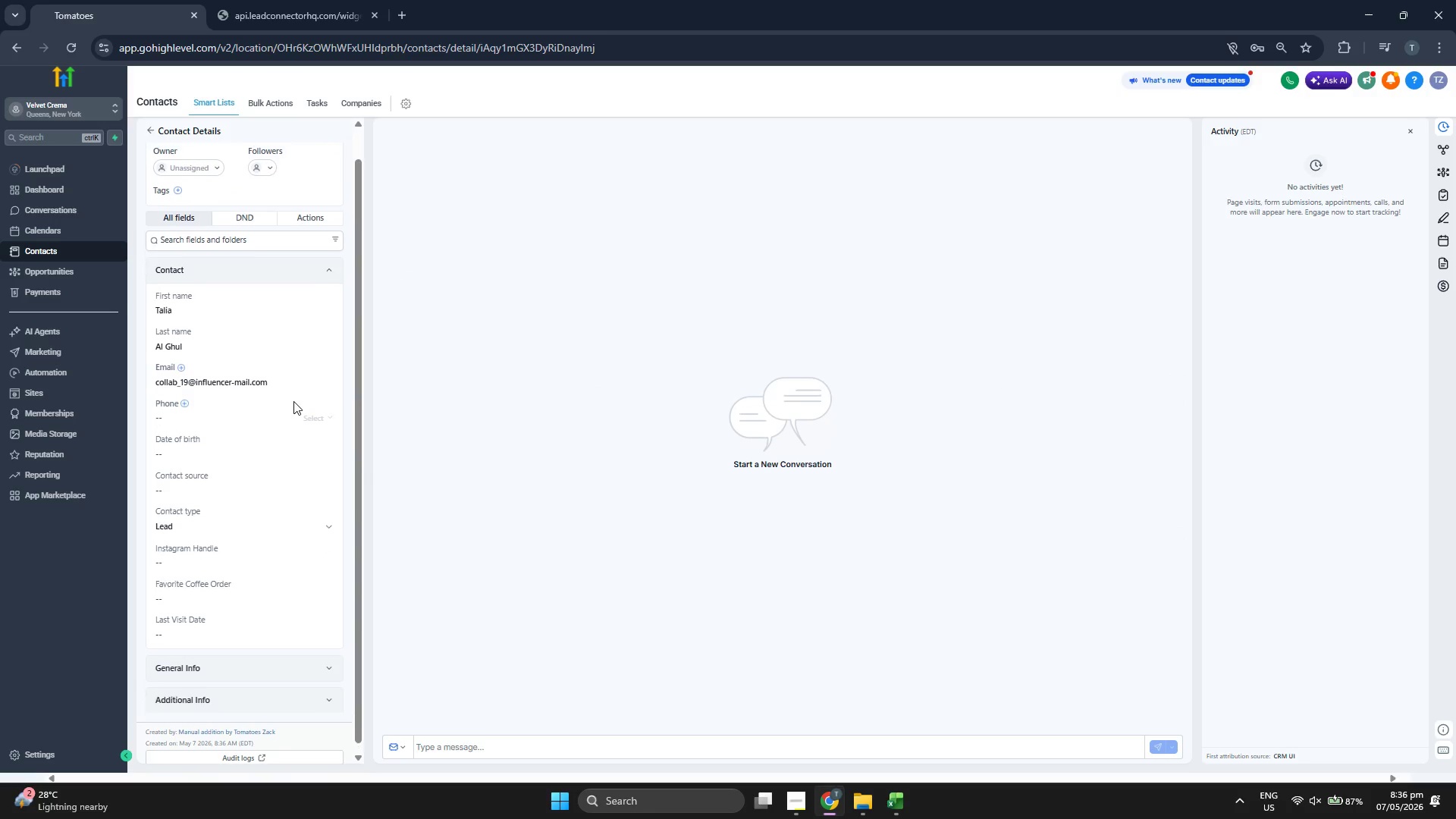 
scroll: coordinate [293, 401], scroll_direction: up, amount: 1.0
 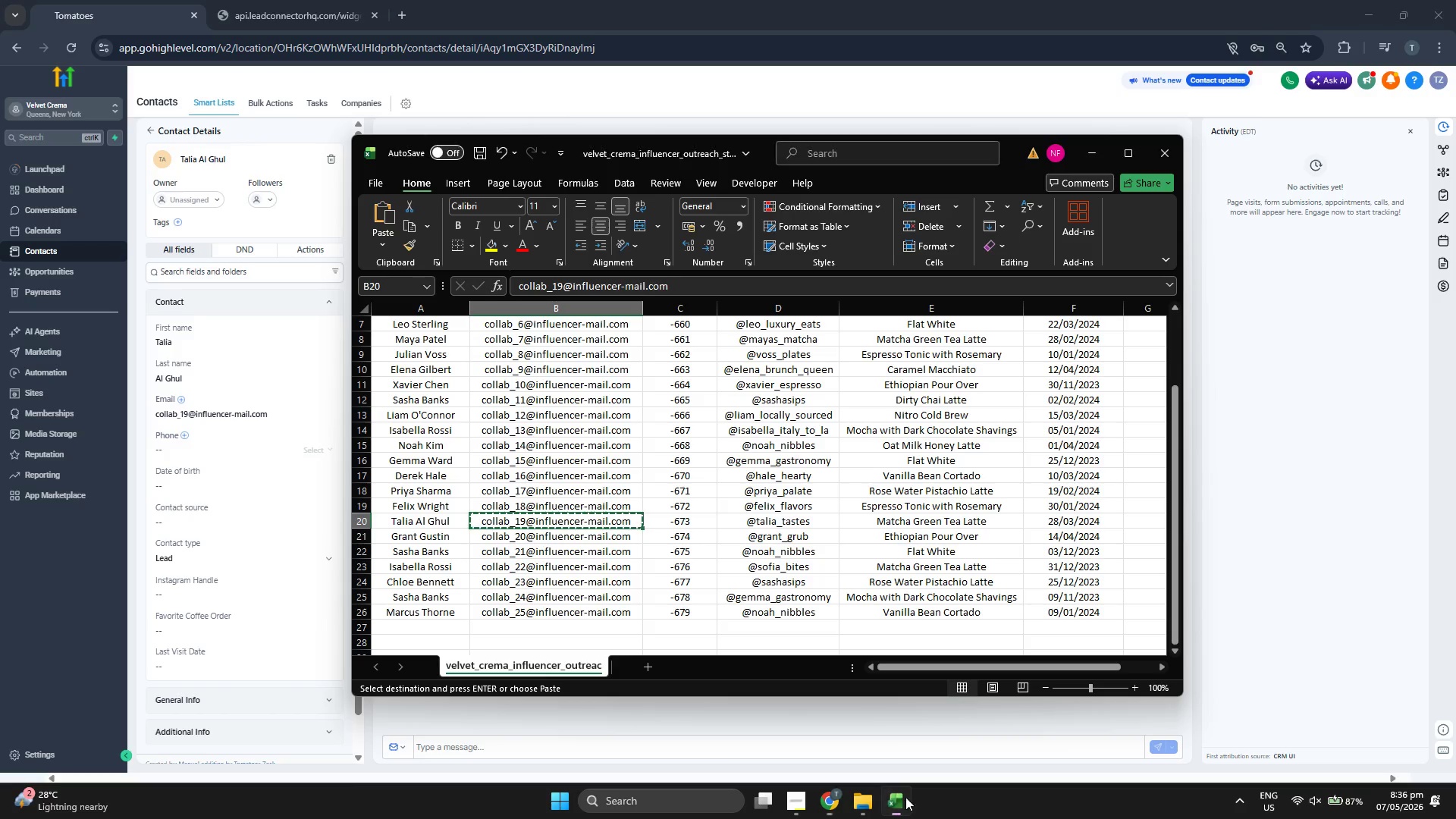 
key(ArrowRight)
 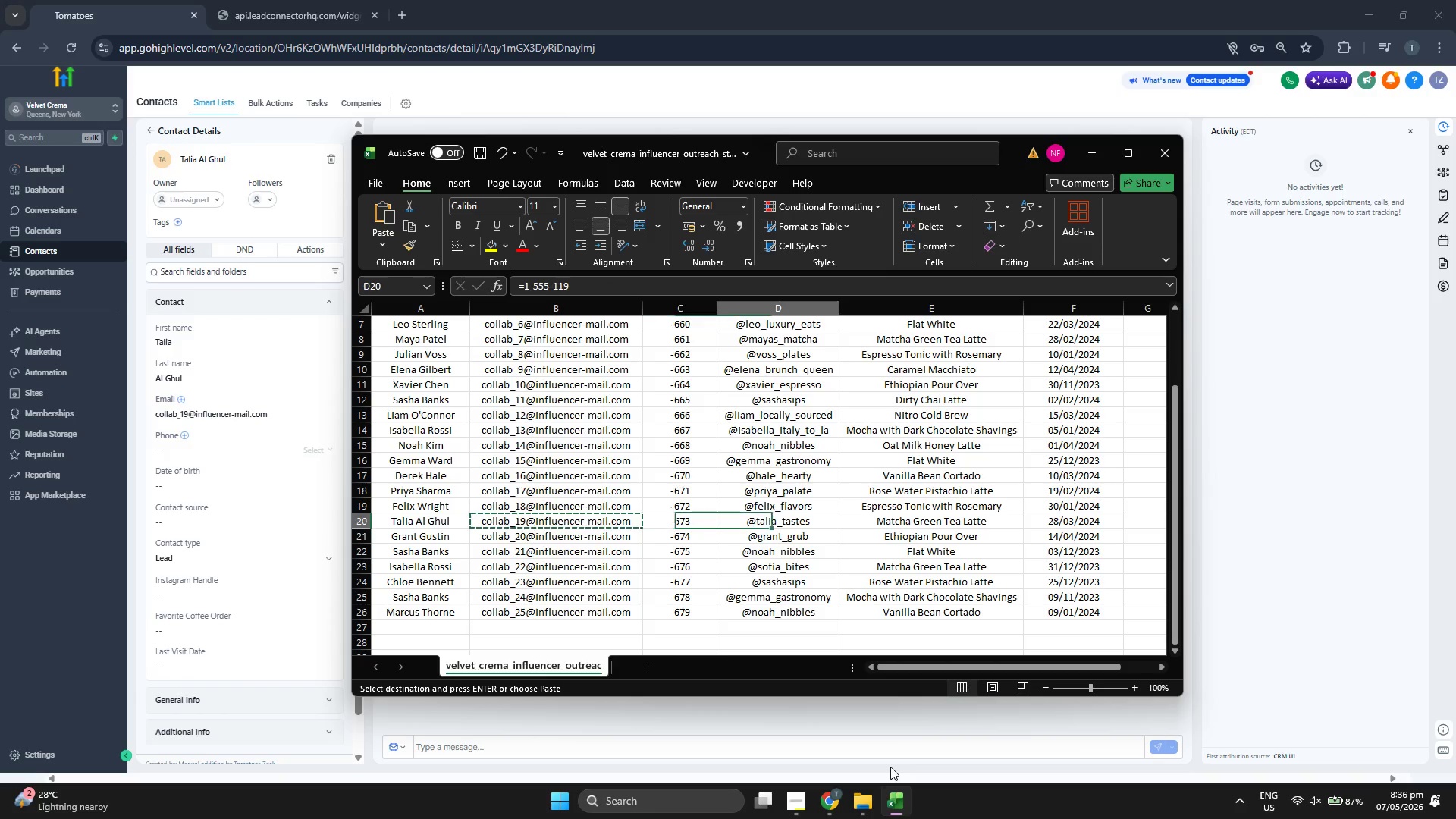 
key(ArrowRight)
 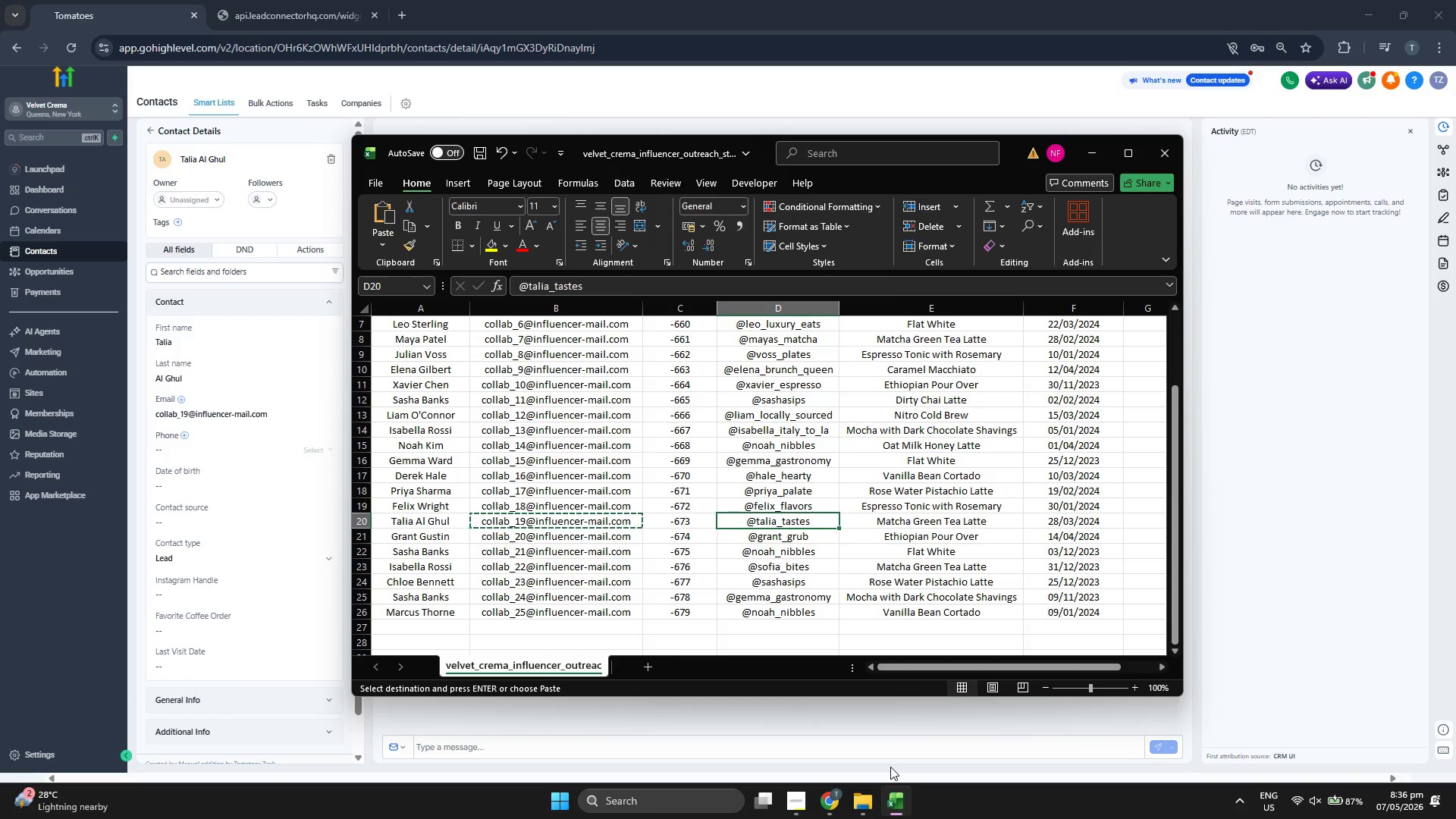 
key(Control+ControlLeft)
 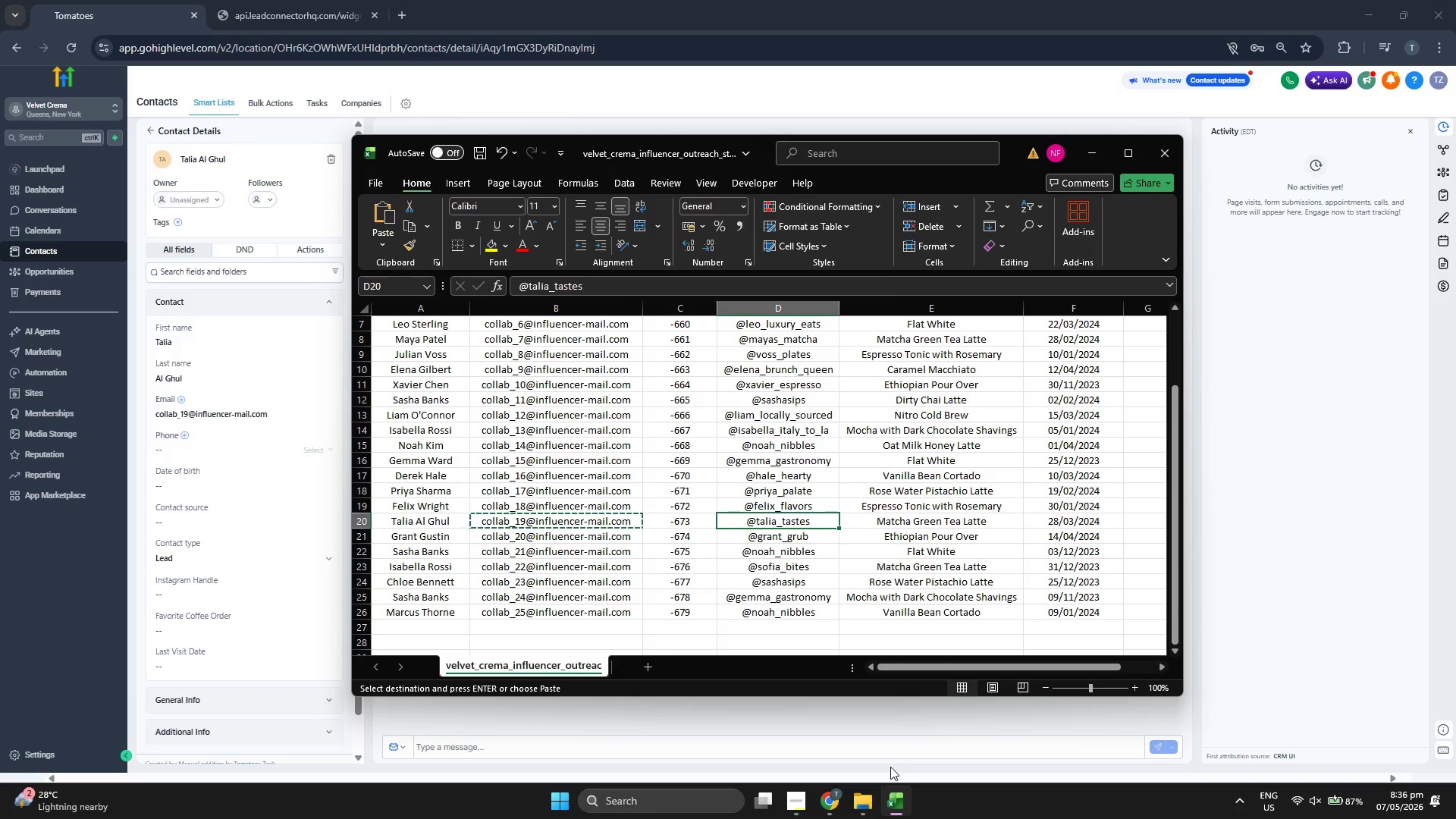 
key(Control+C)
 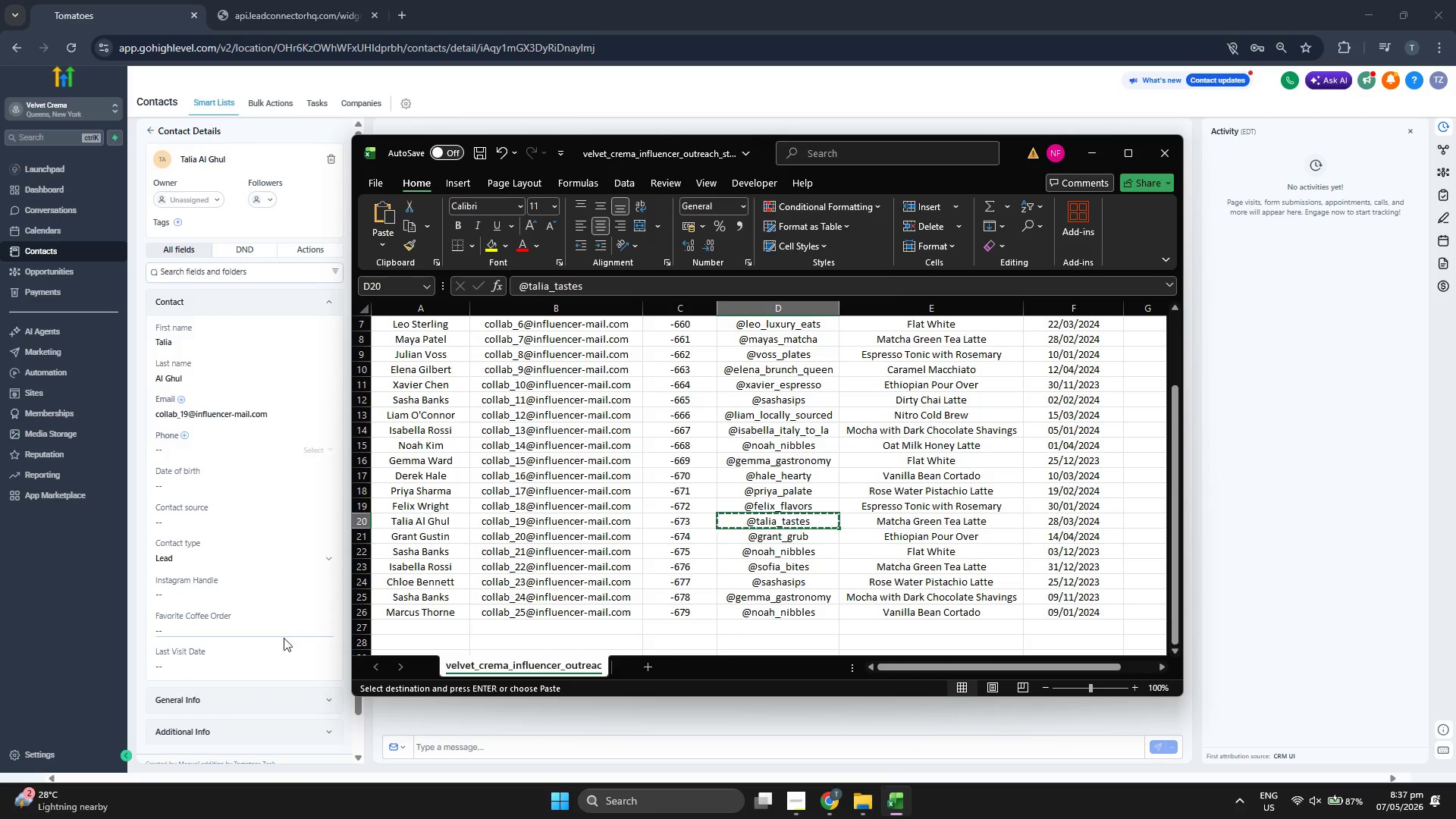 
left_click([274, 600])
 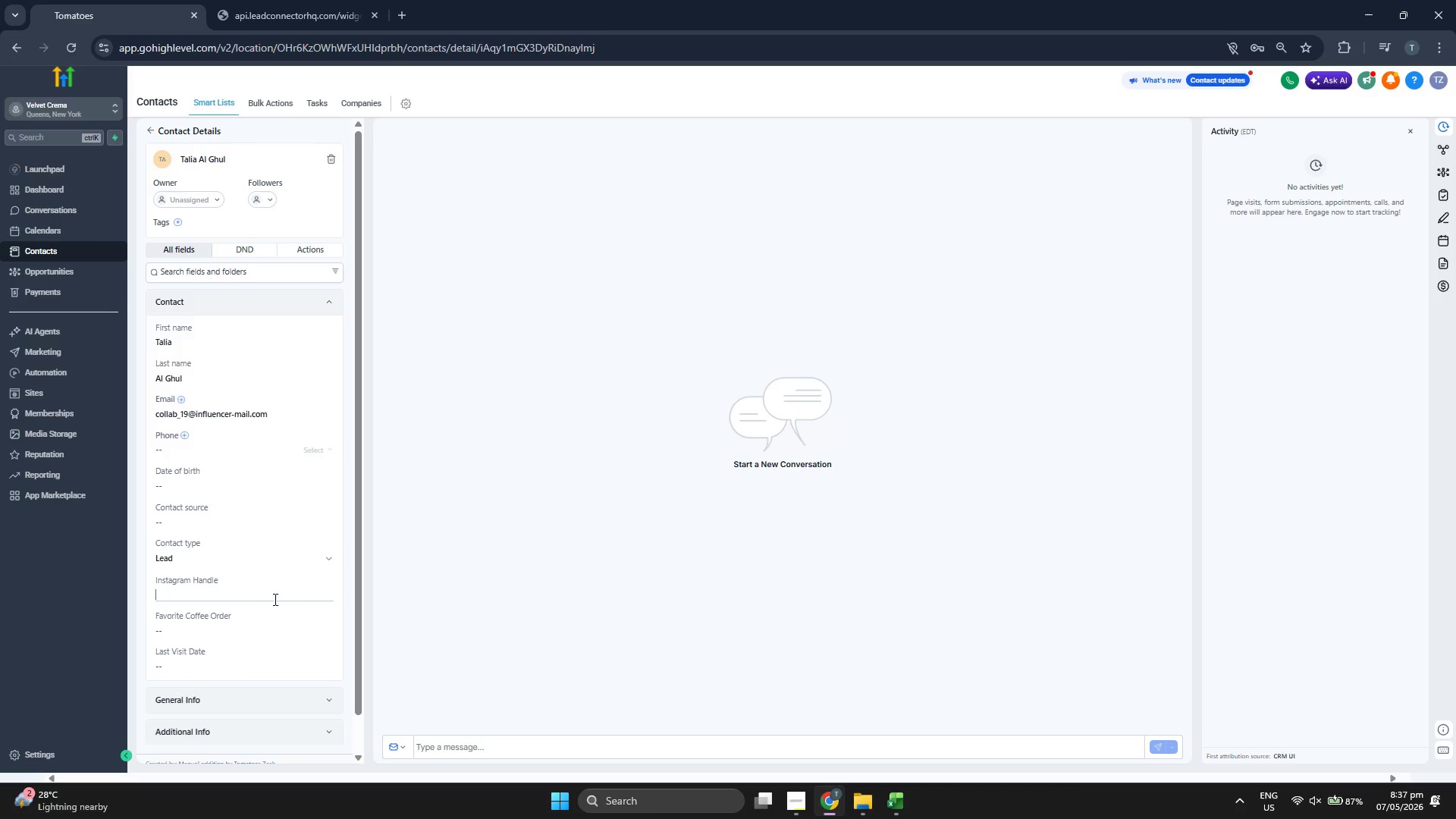 
key(Control+ControlLeft)
 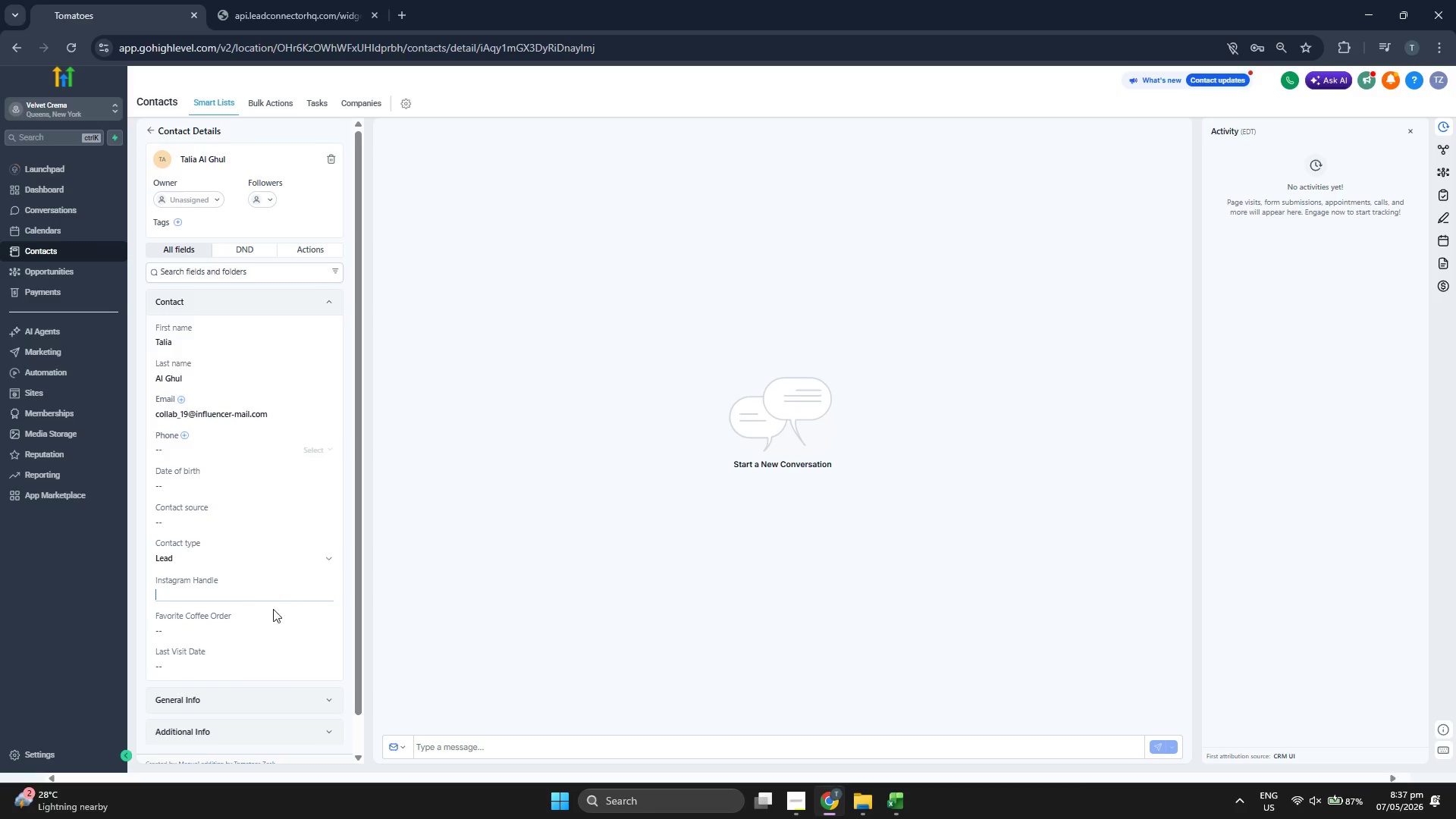 
key(Control+V)
 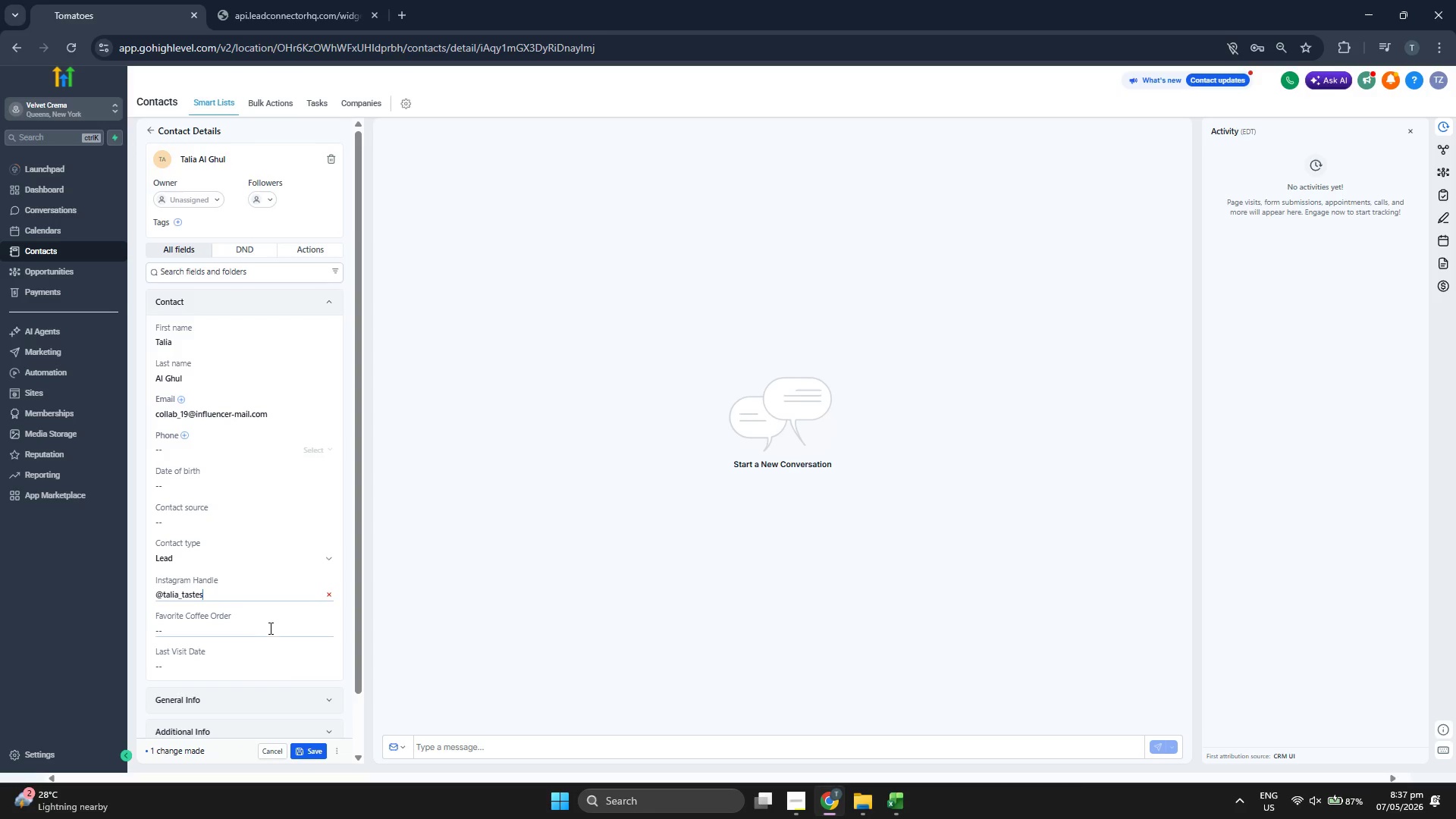 
left_click([271, 632])
 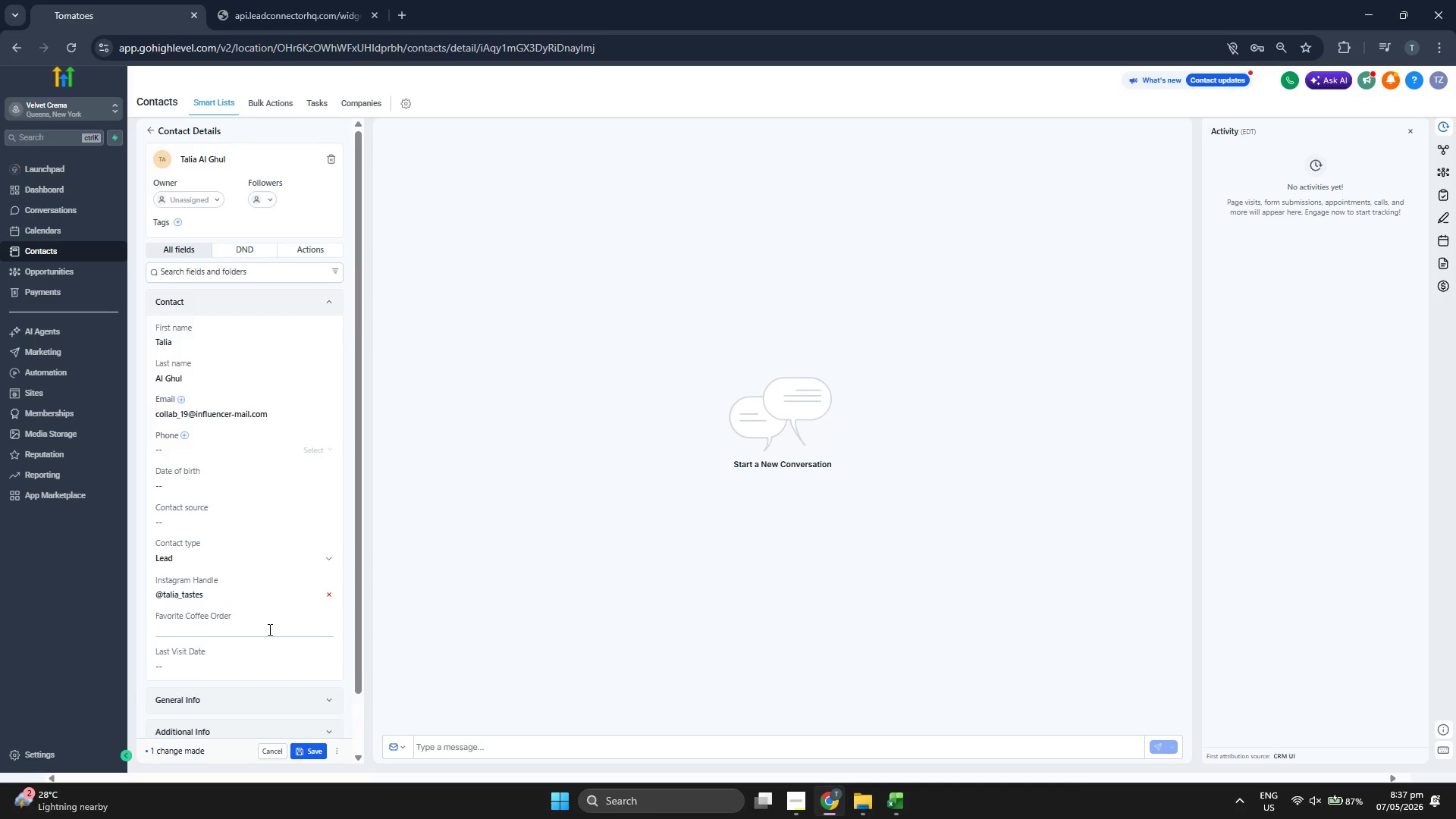 
type(Matcha Green Tea Latte)
 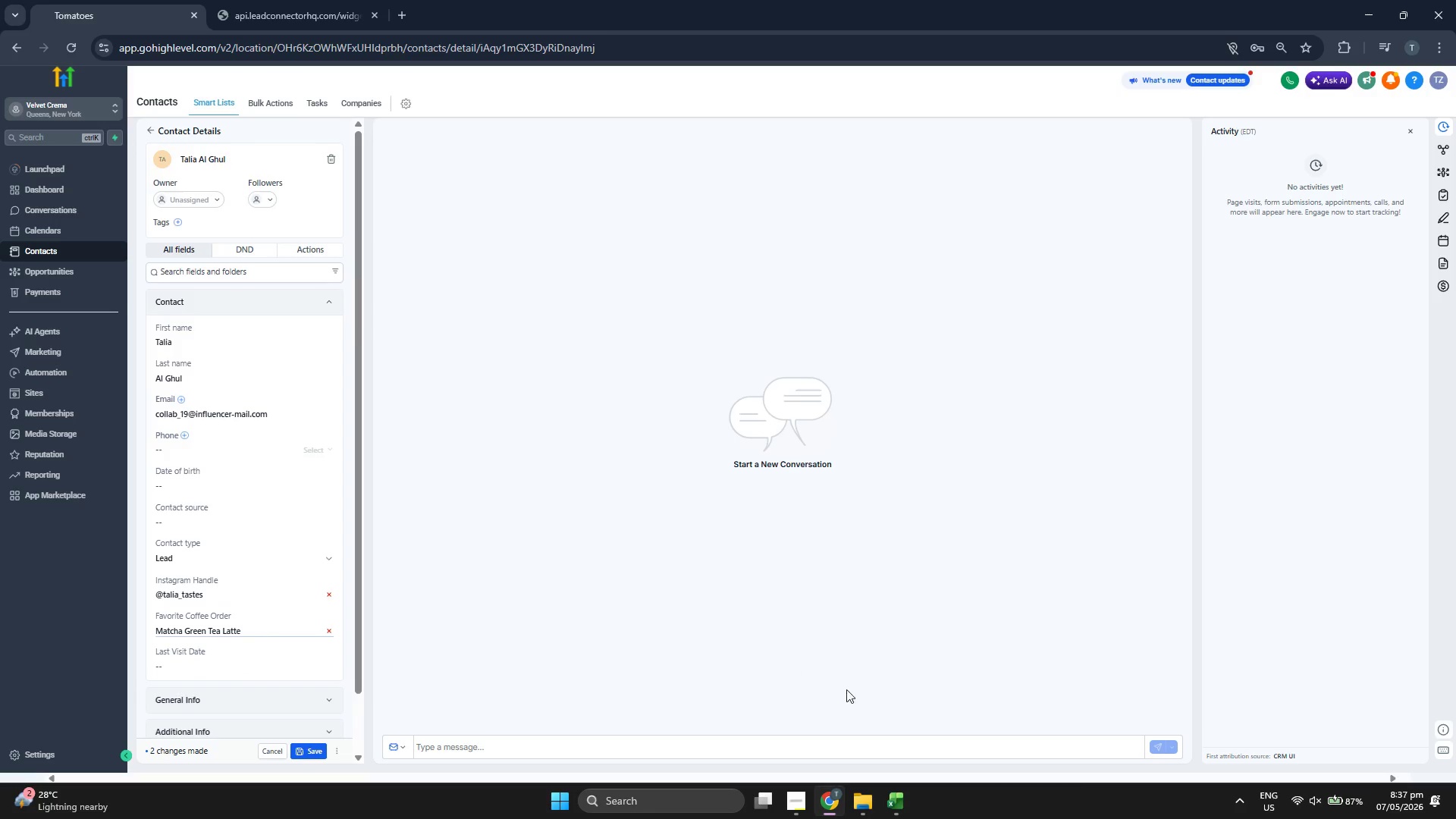 
left_click([903, 791])
 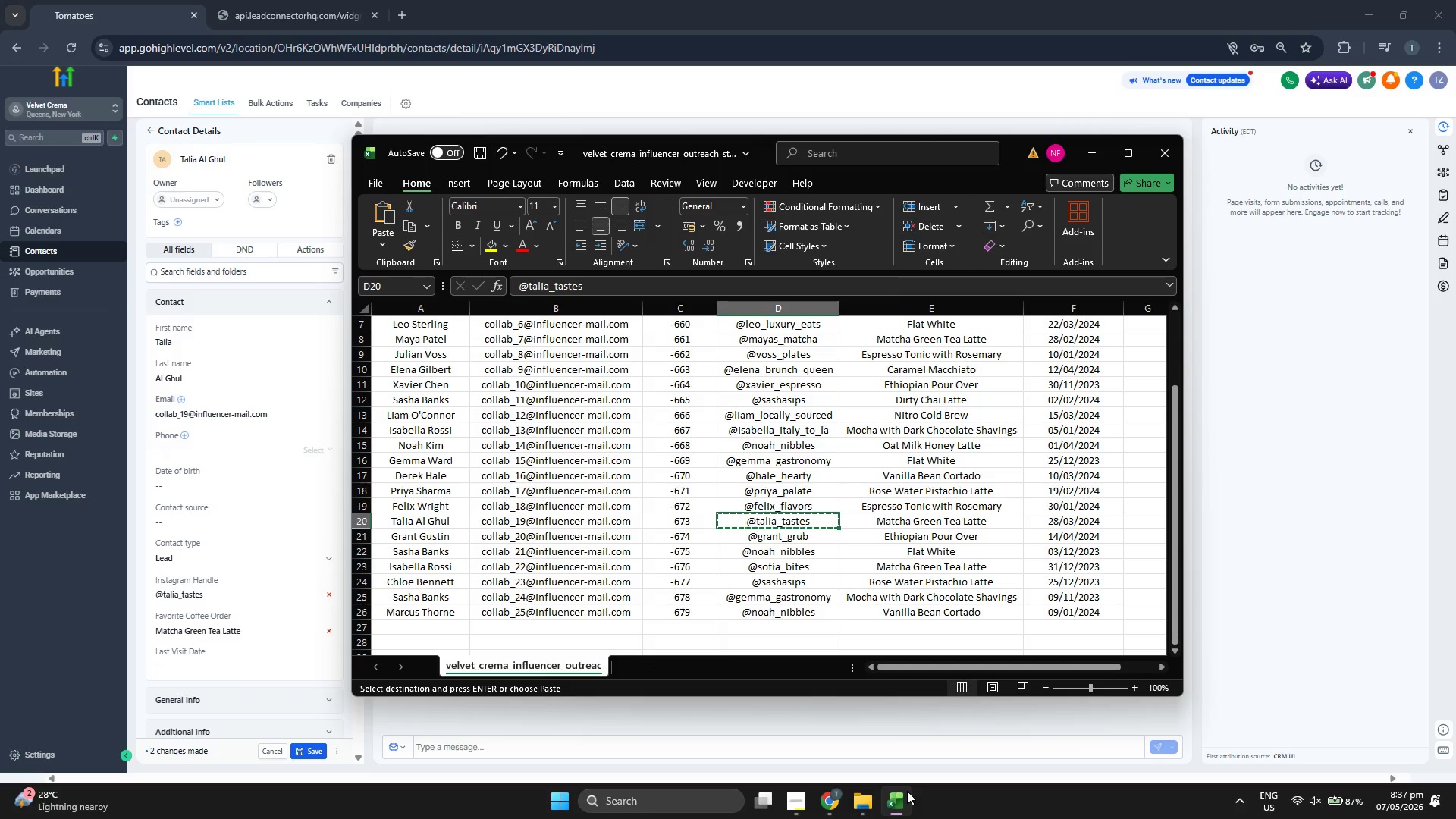 
left_click([907, 791])
 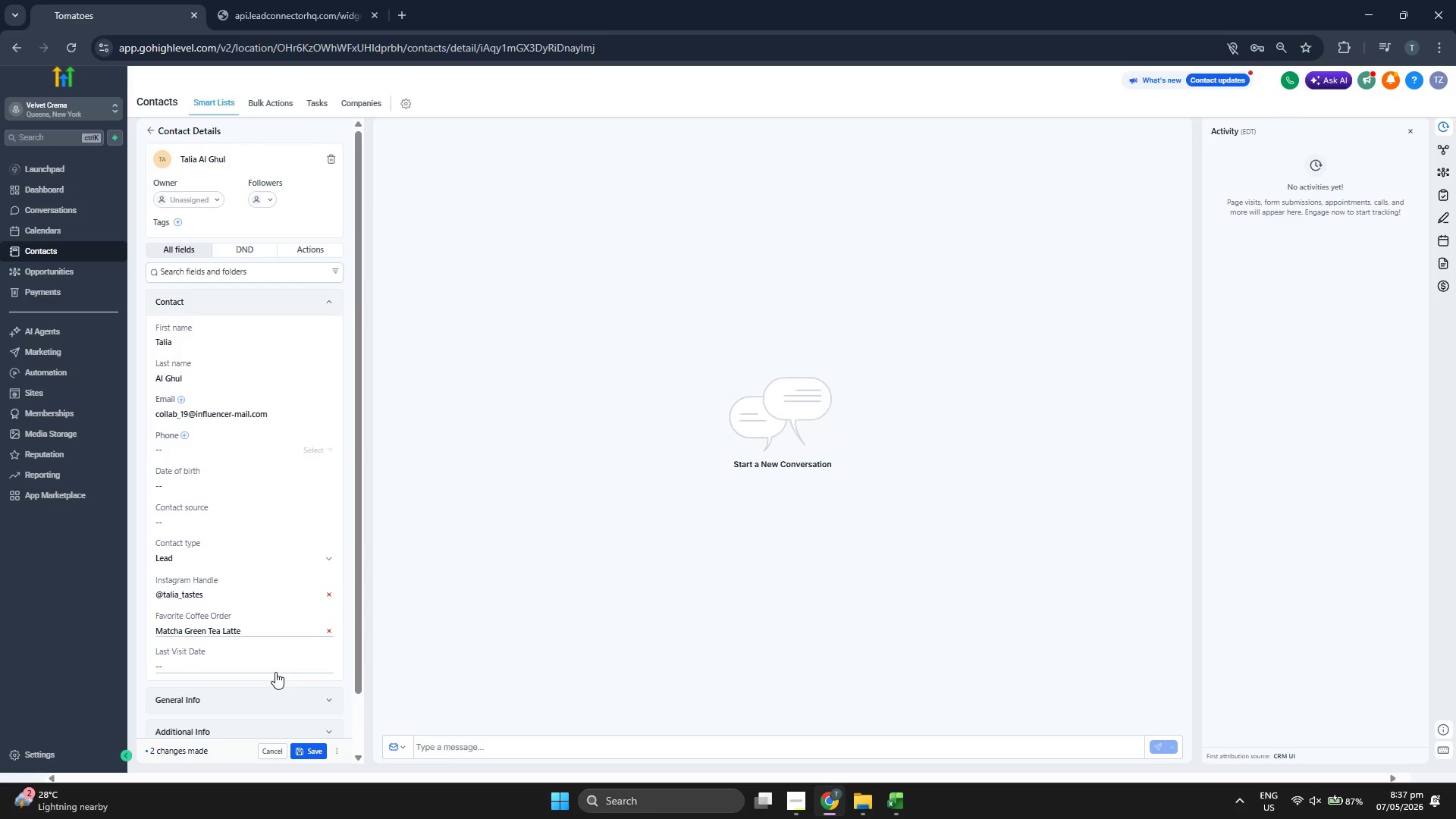 
left_click([275, 666])
 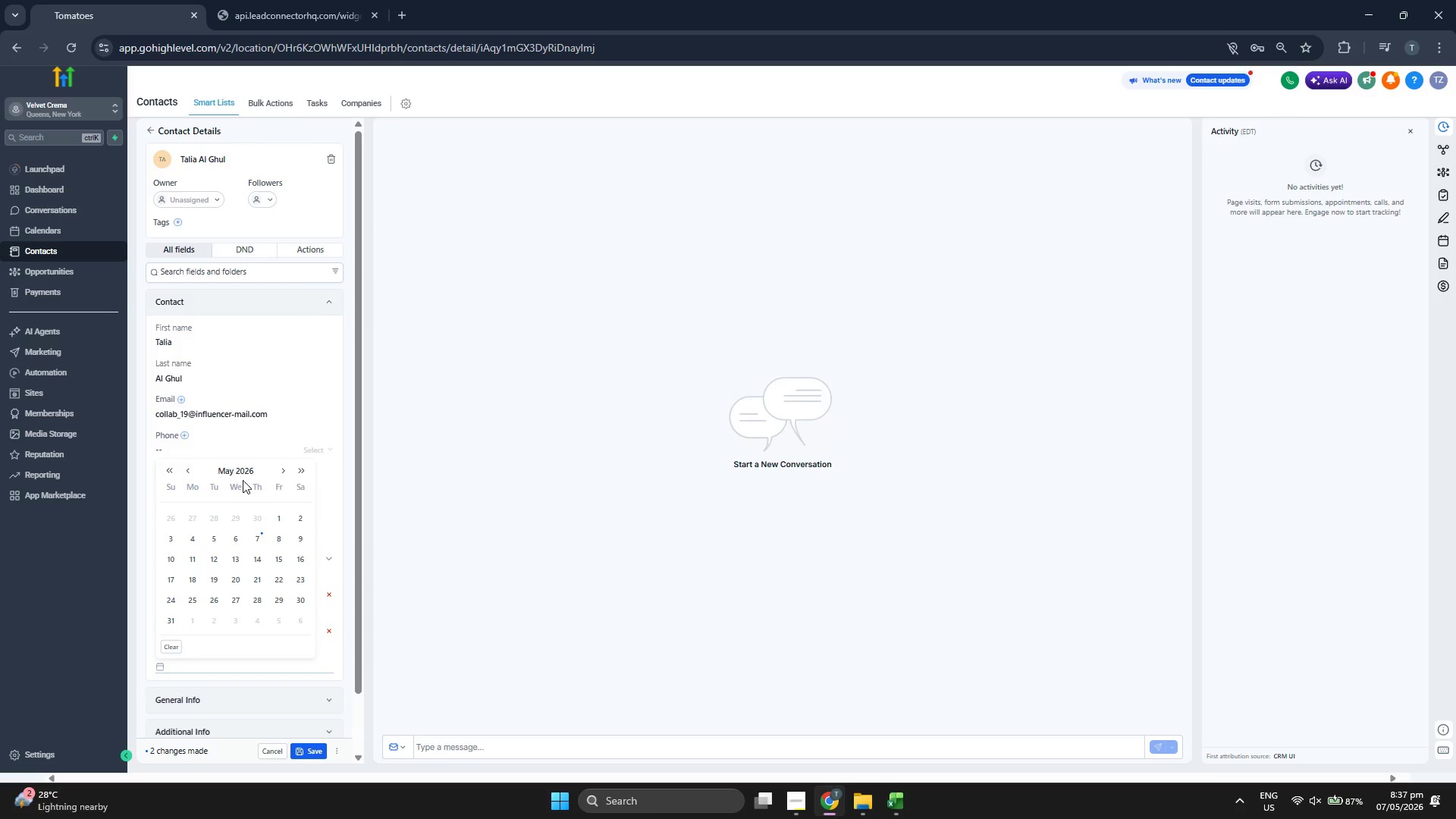 
left_click([242, 473])
 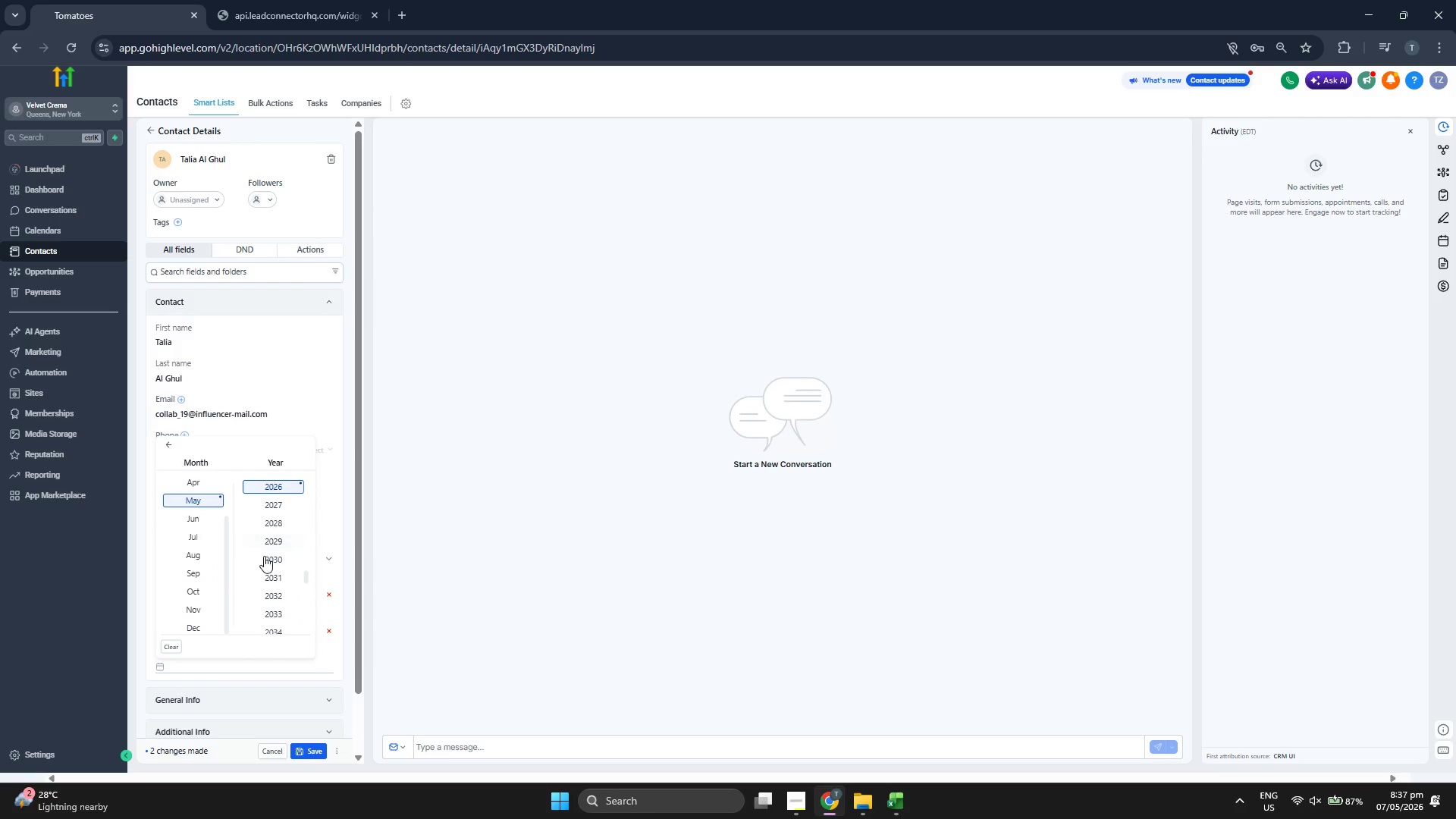 
scroll: coordinate [264, 557], scroll_direction: up, amount: 1.0
 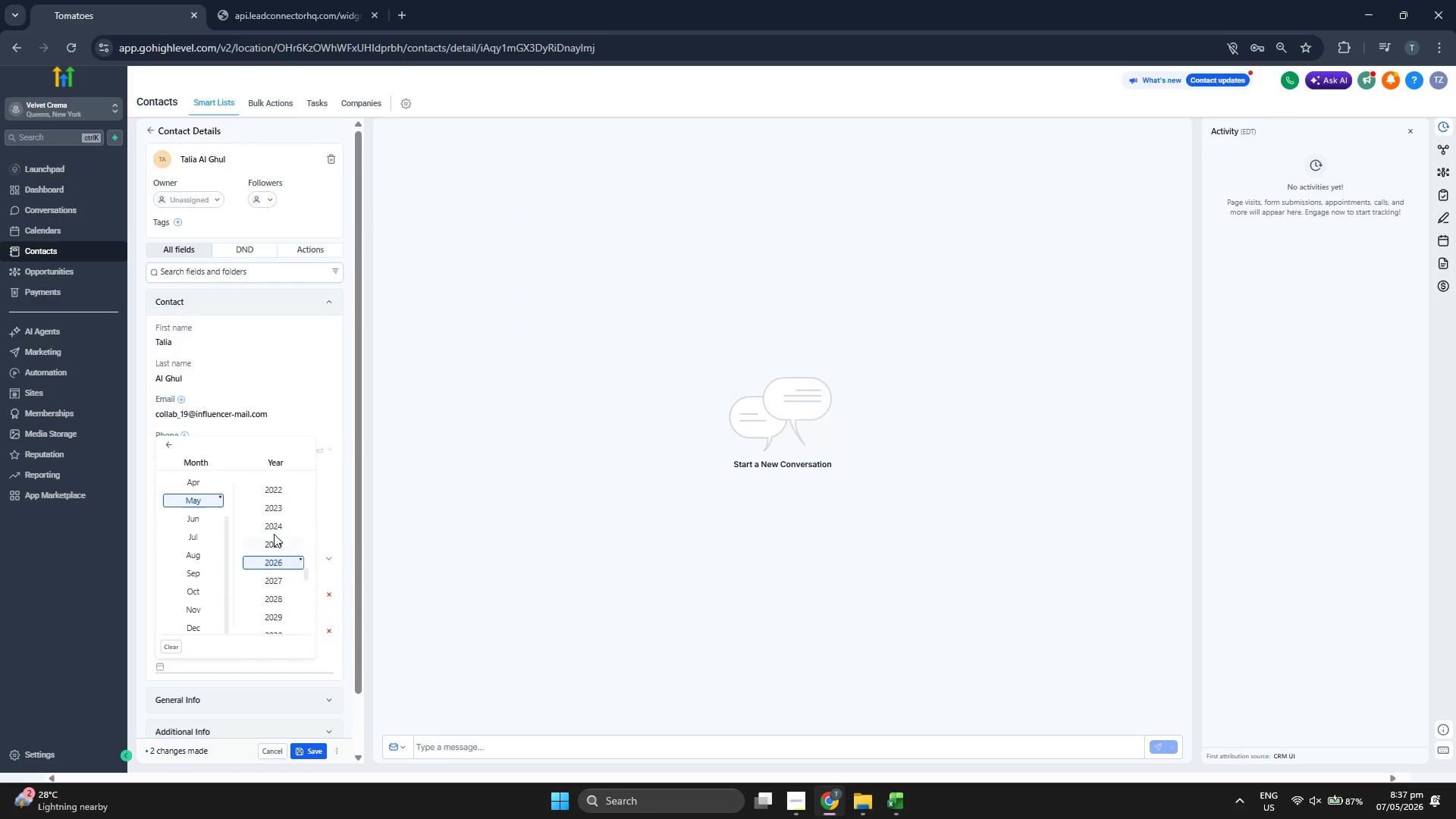 
left_click([274, 532])
 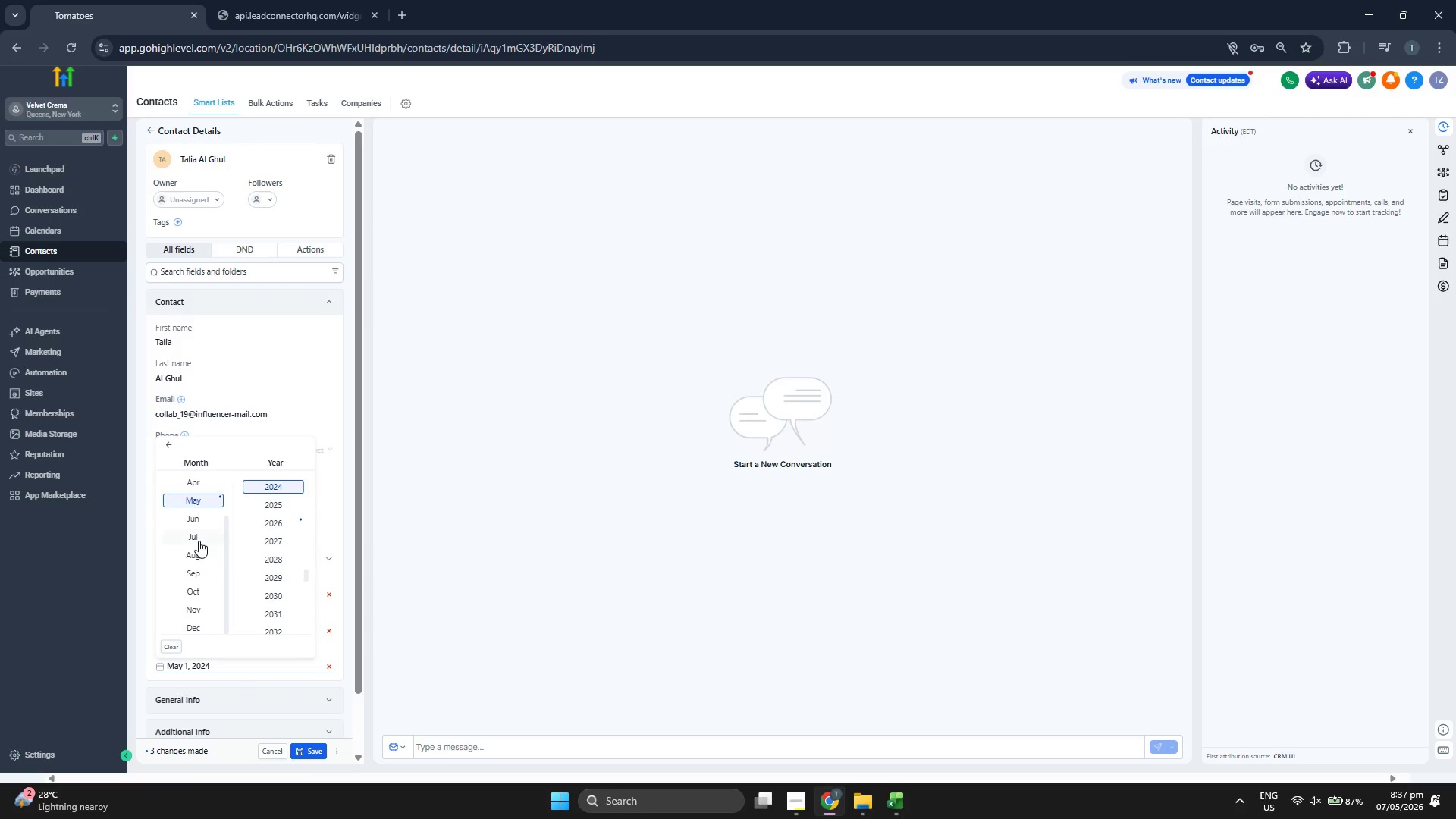 
scroll: coordinate [199, 541], scroll_direction: up, amount: 2.0
 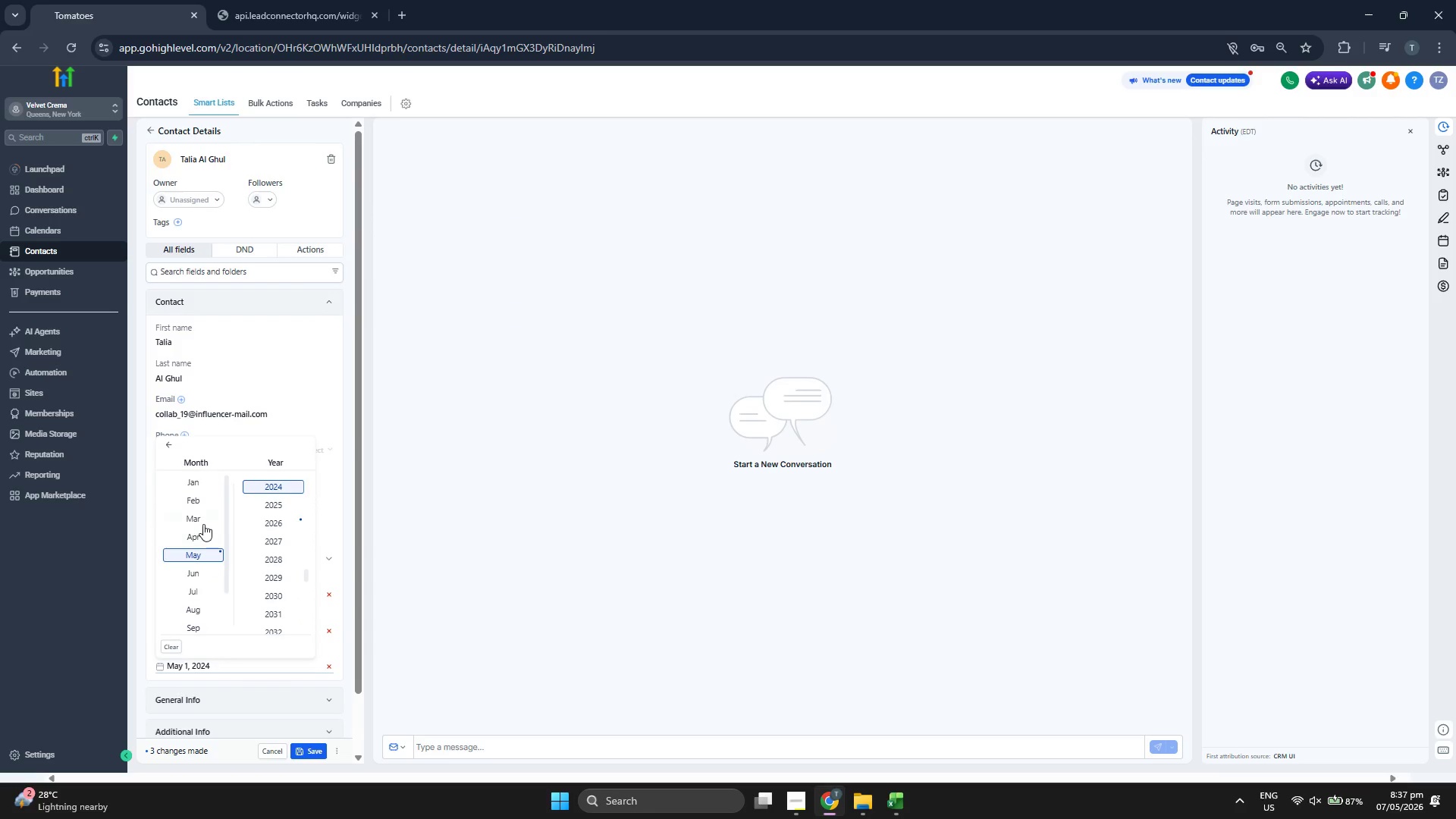 
left_click([203, 519])
 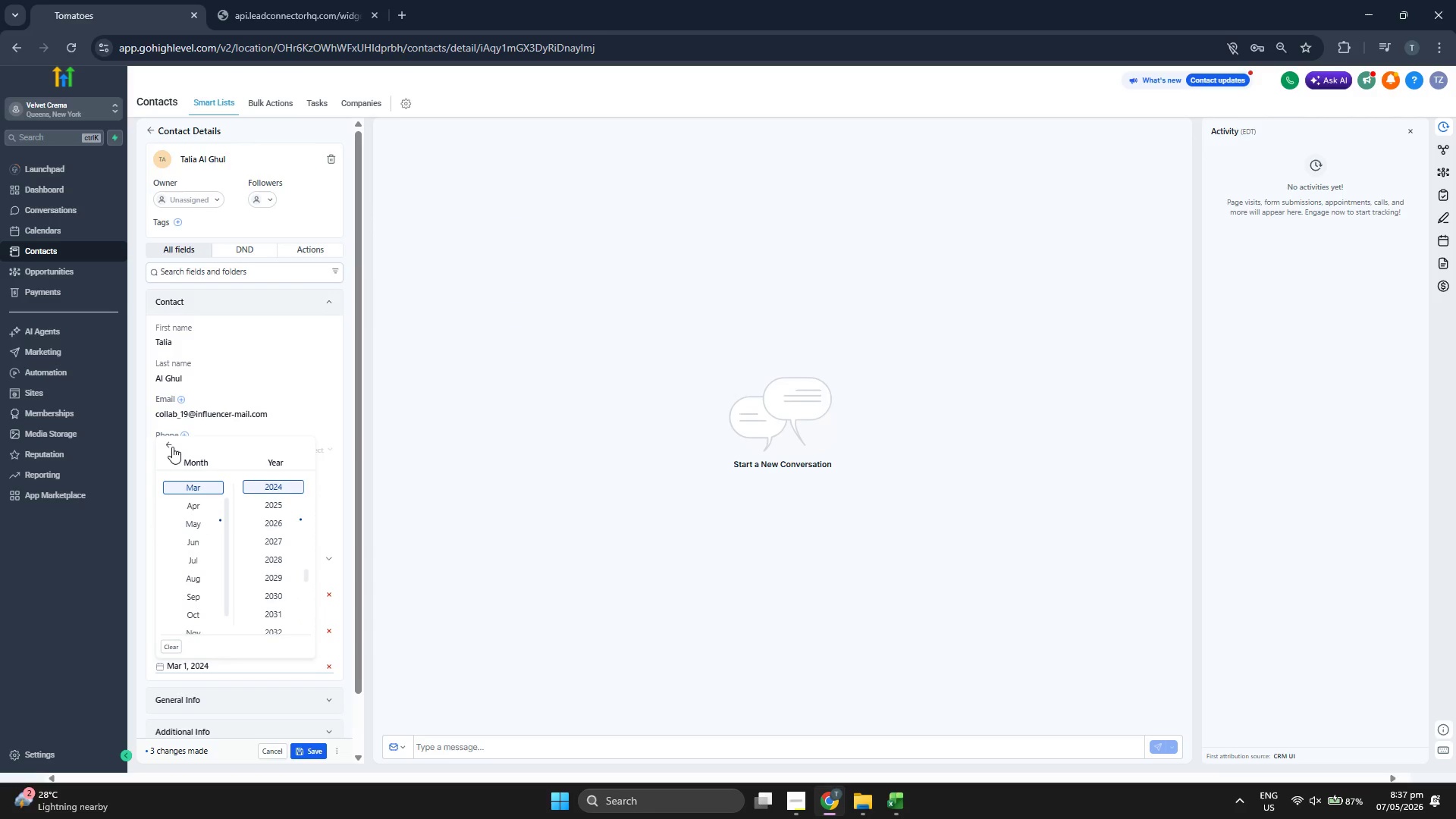 
left_click([172, 444])
 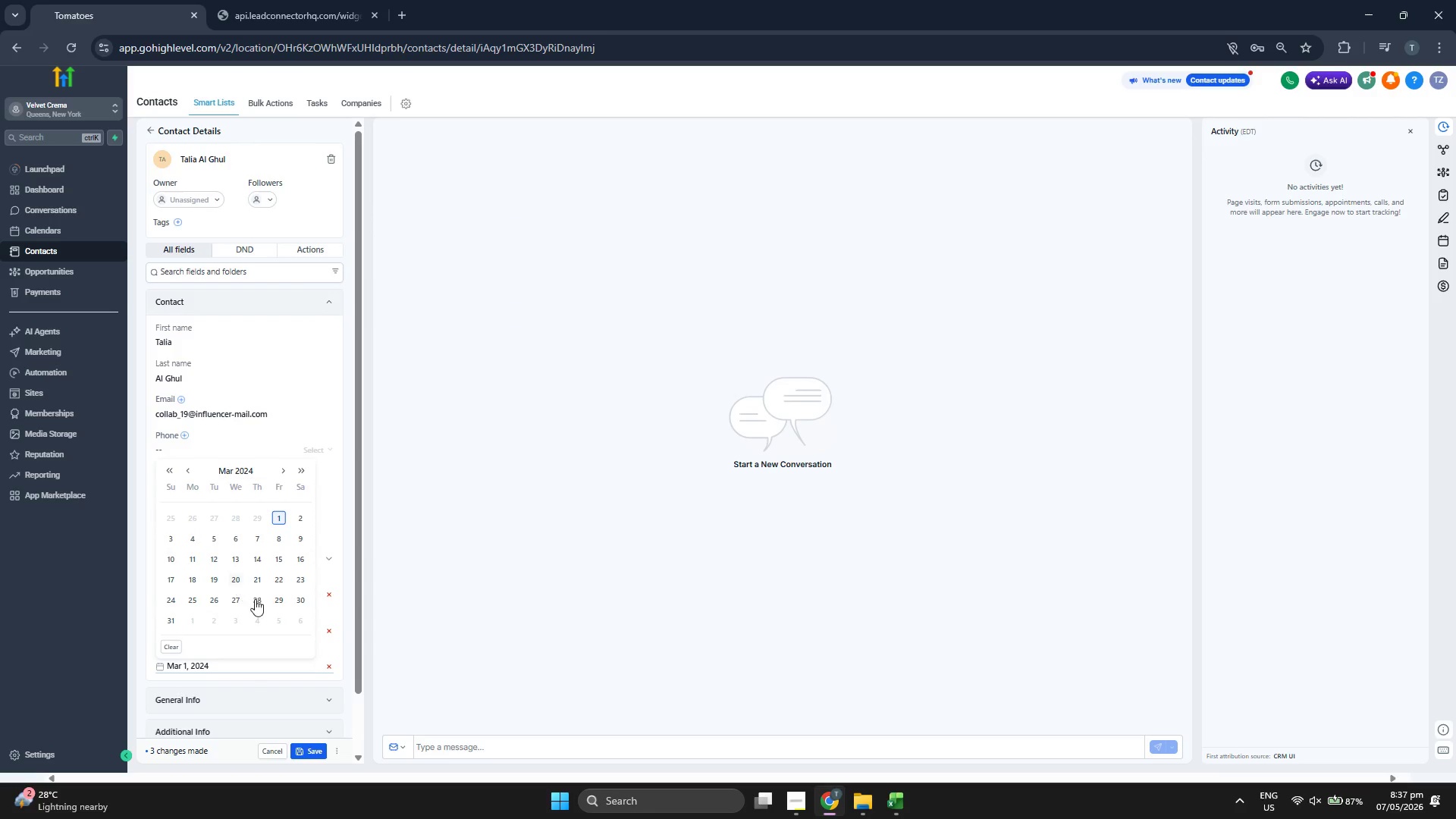 
left_click([258, 601])
 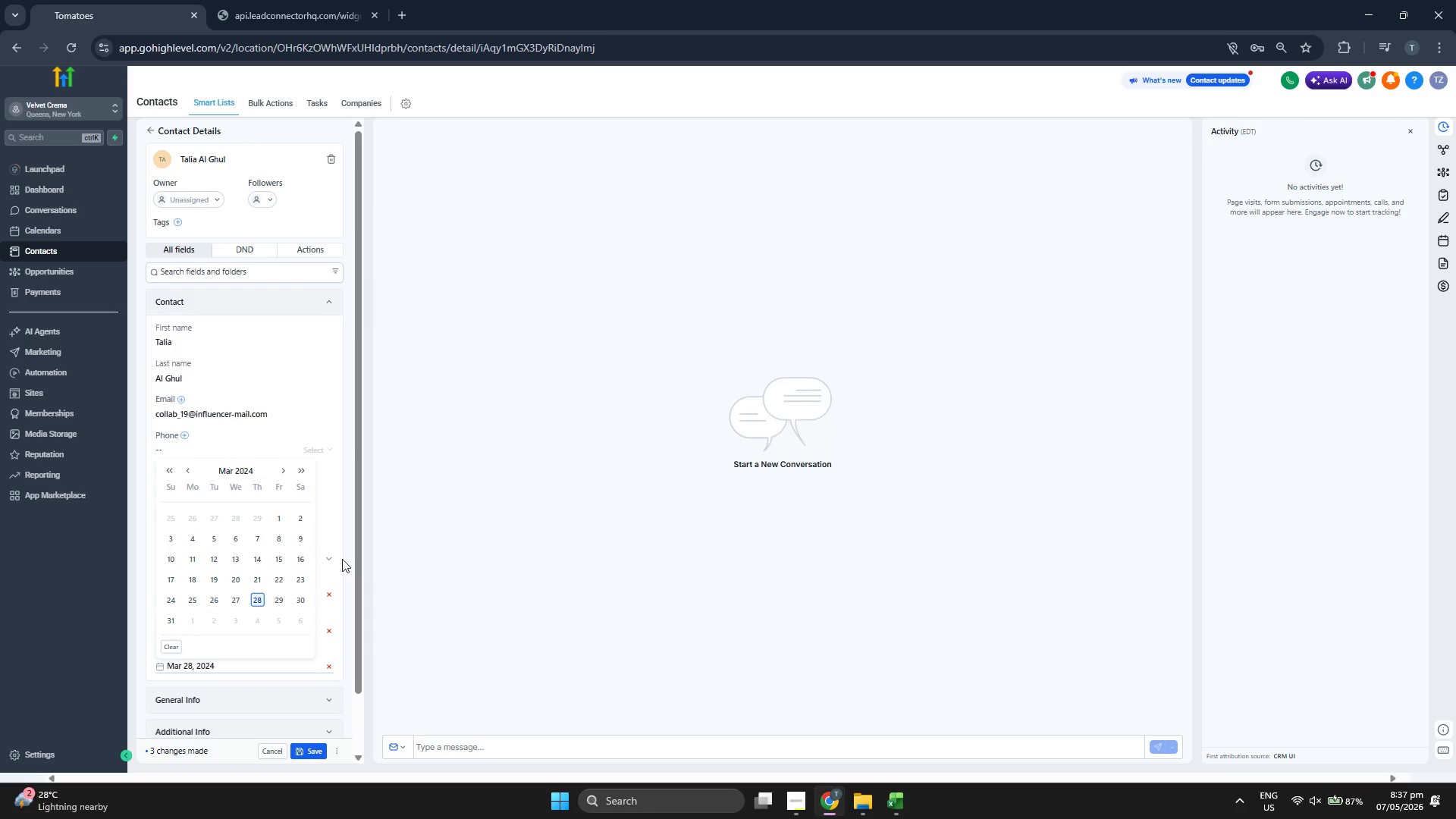 
left_click([342, 559])
 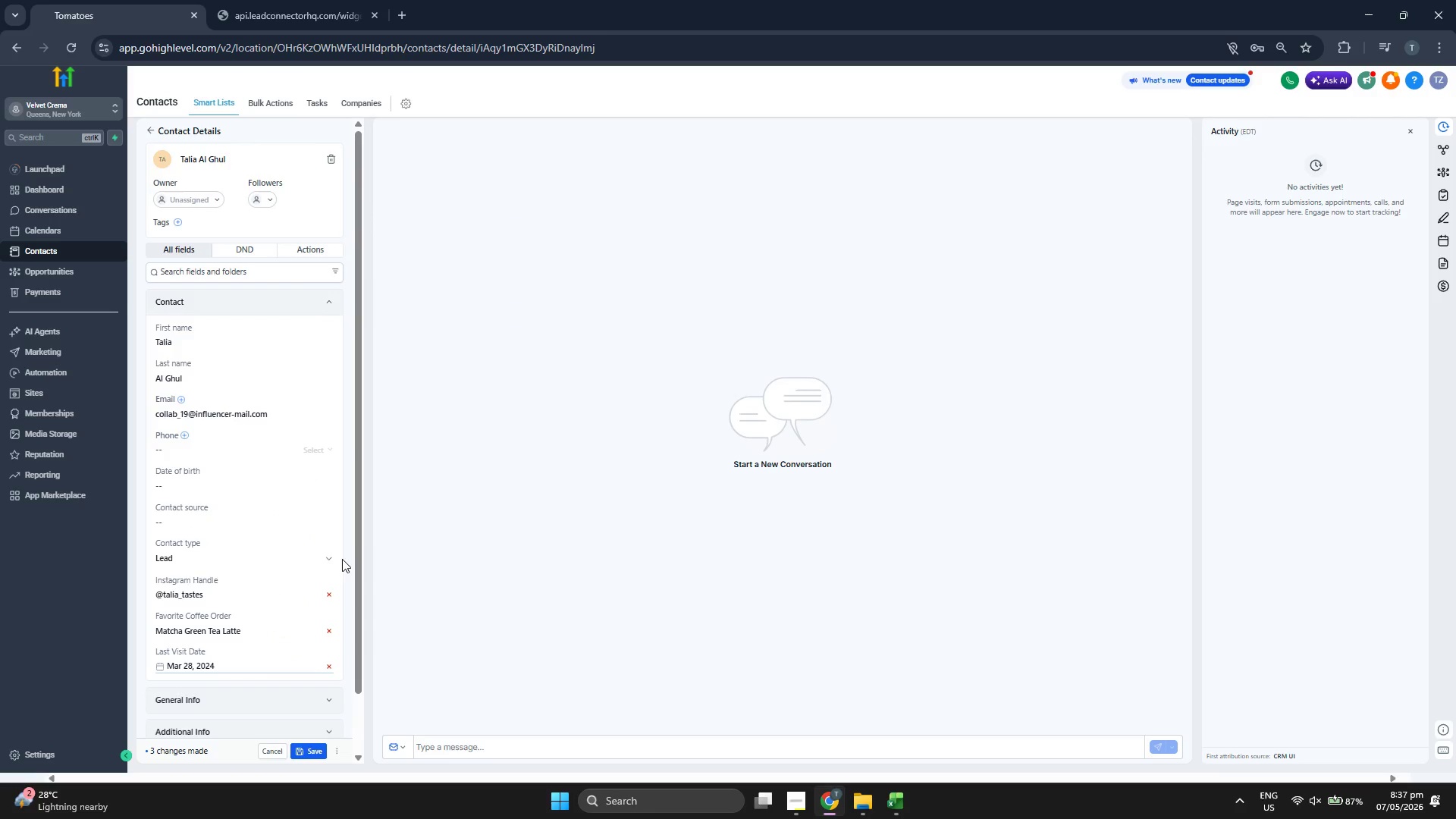 
scroll: coordinate [342, 559], scroll_direction: up, amount: 1.0
 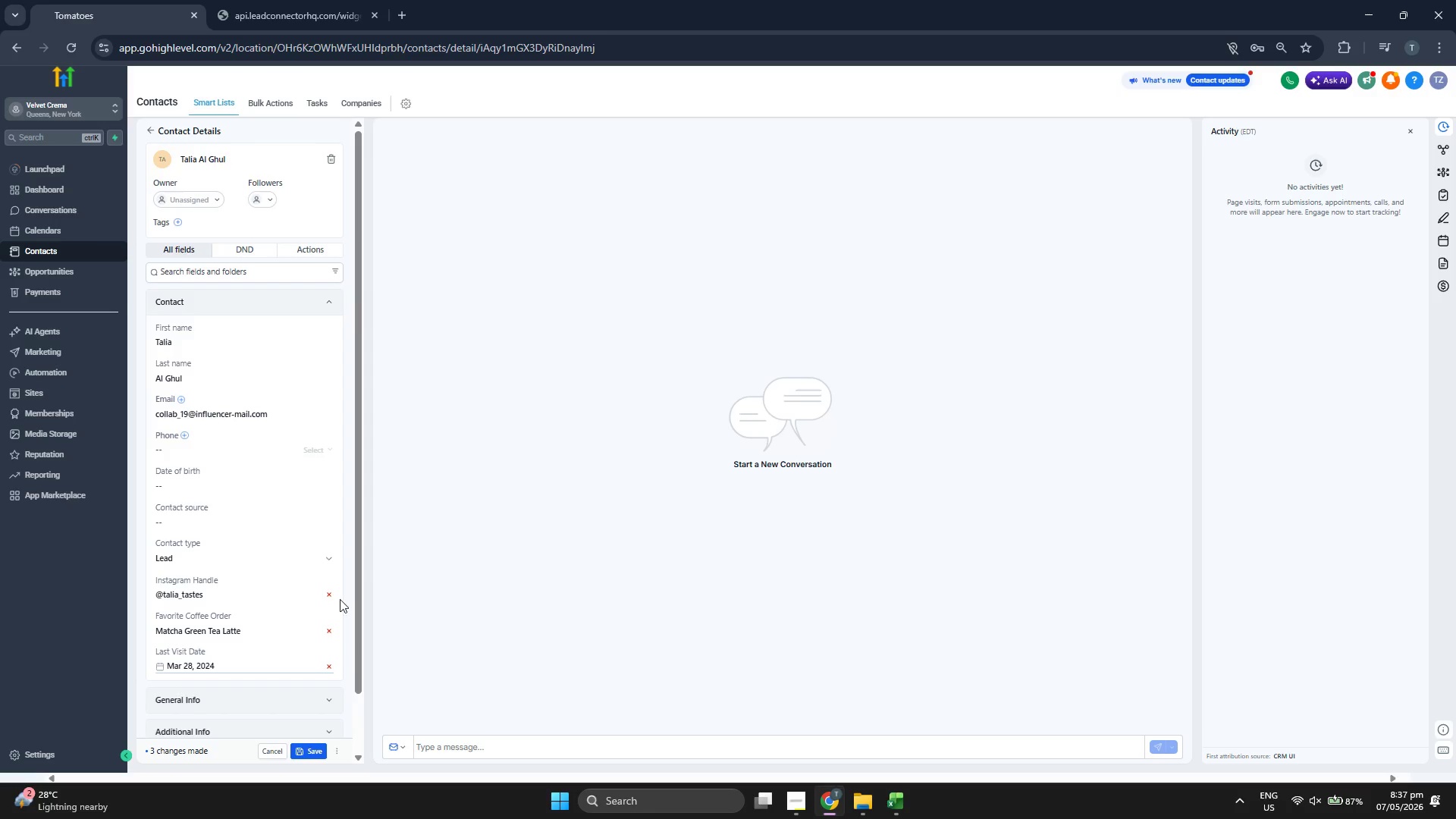 
left_click([319, 750])
 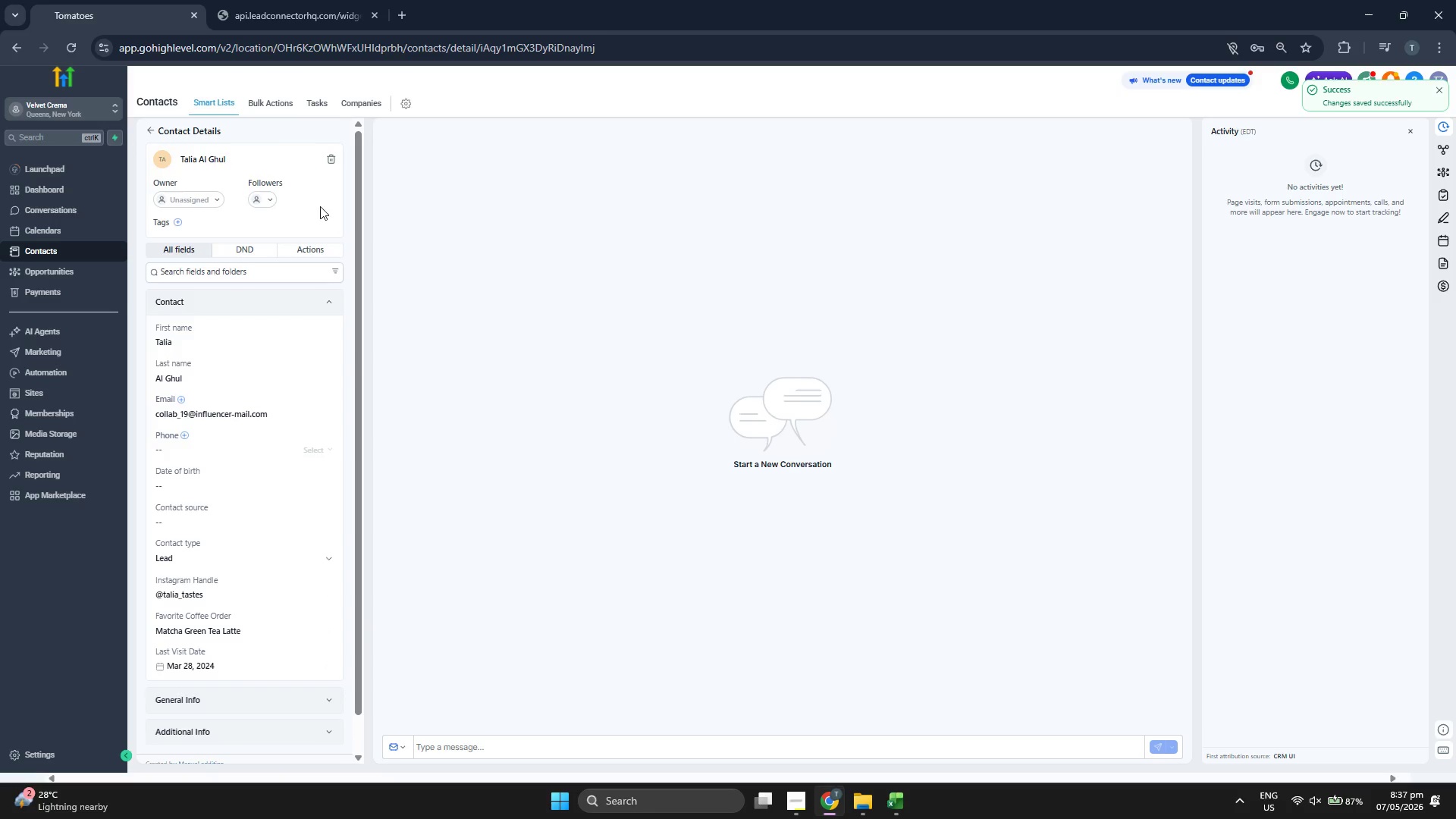 
wait(5.17)
 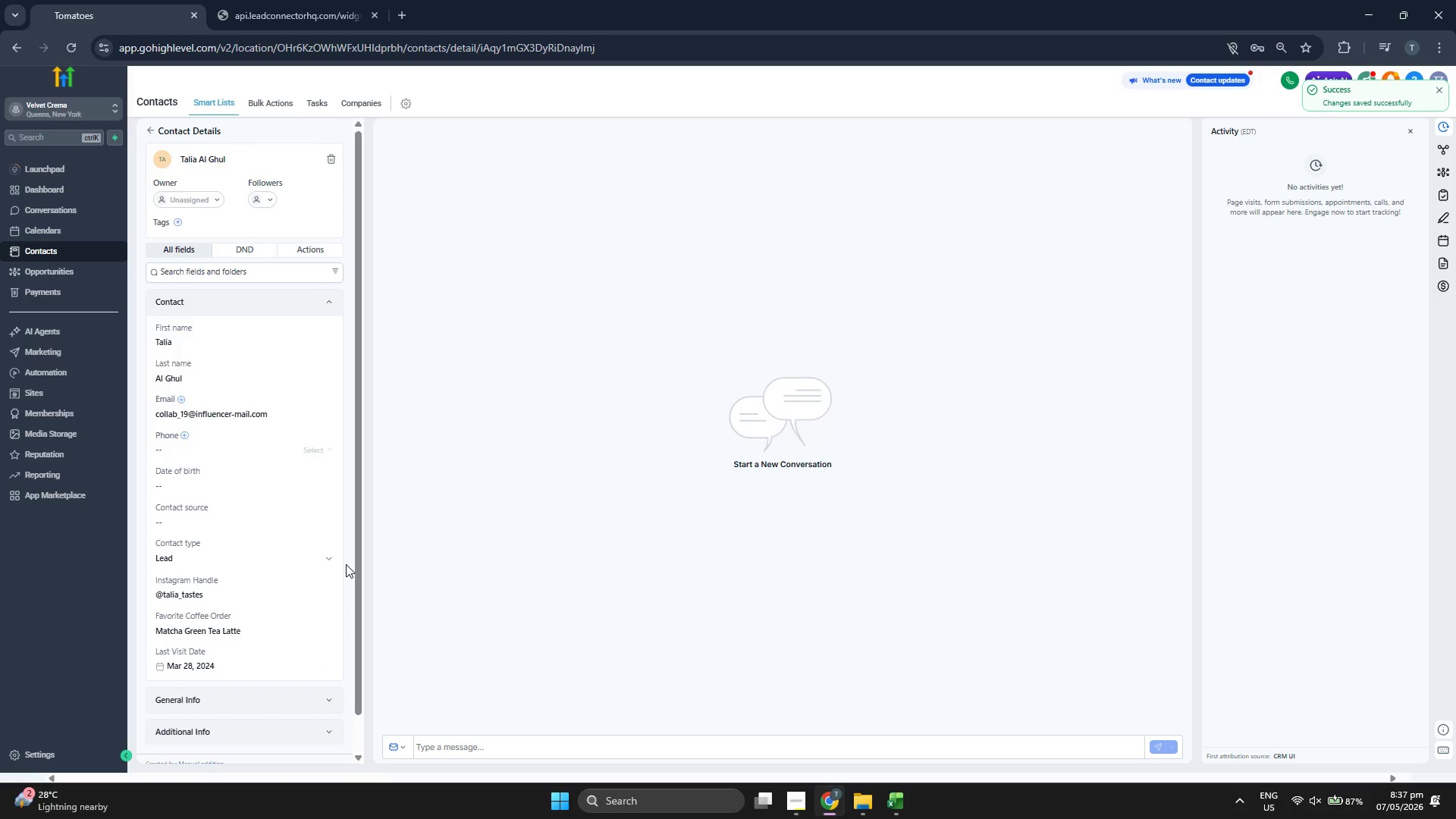 
left_click([146, 127])
 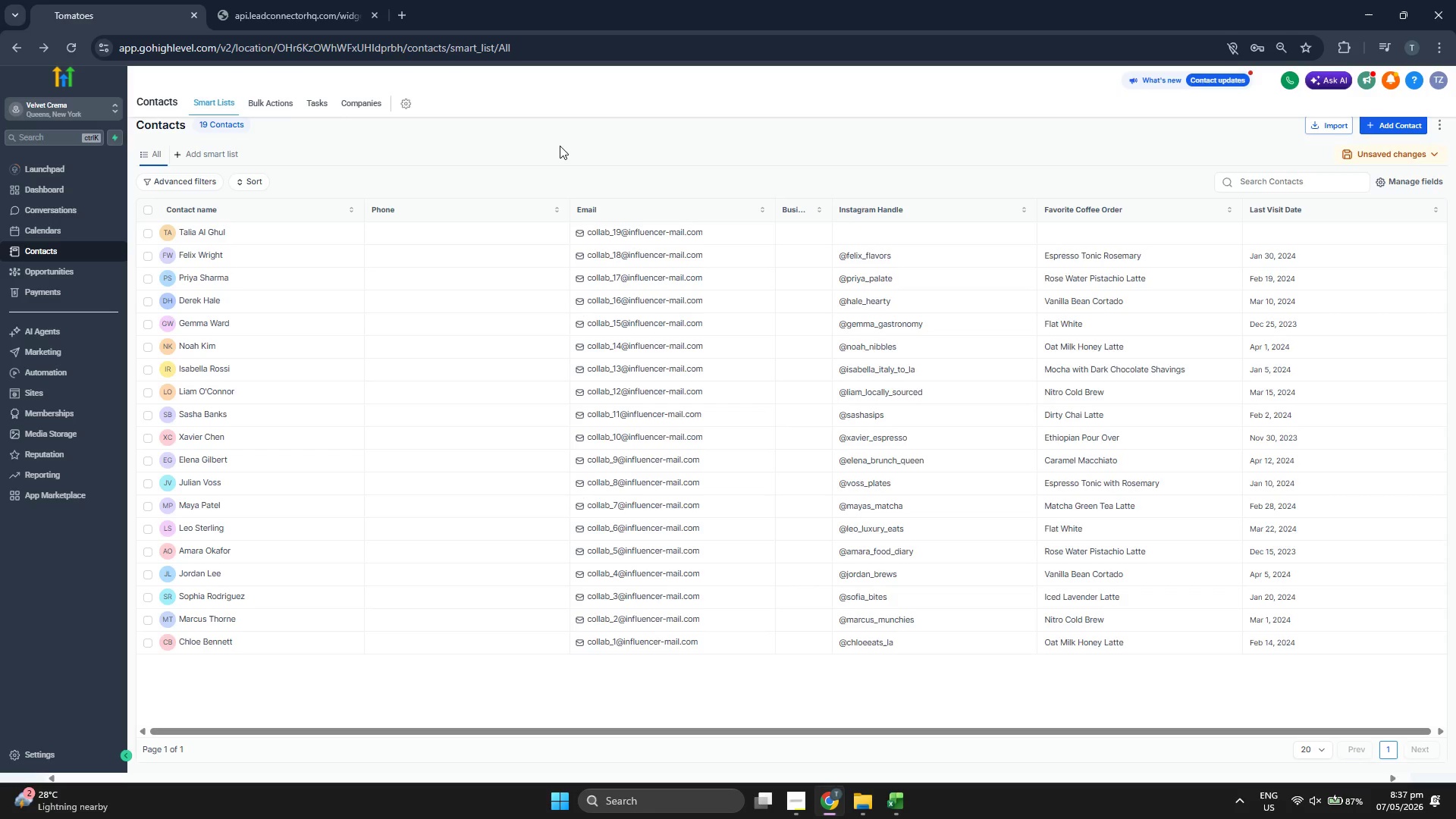 
wait(10.28)
 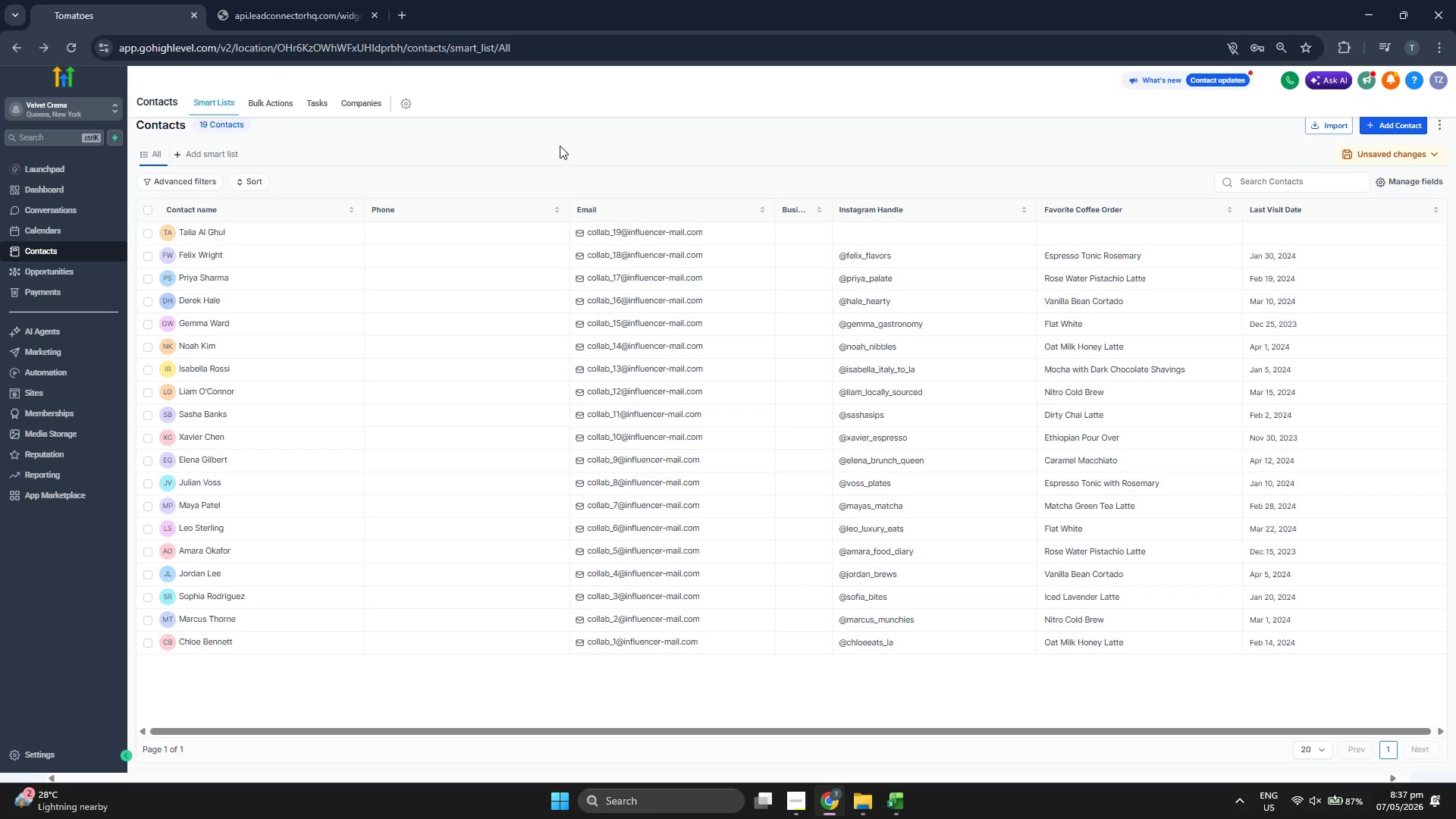 
left_click([1367, 127])
 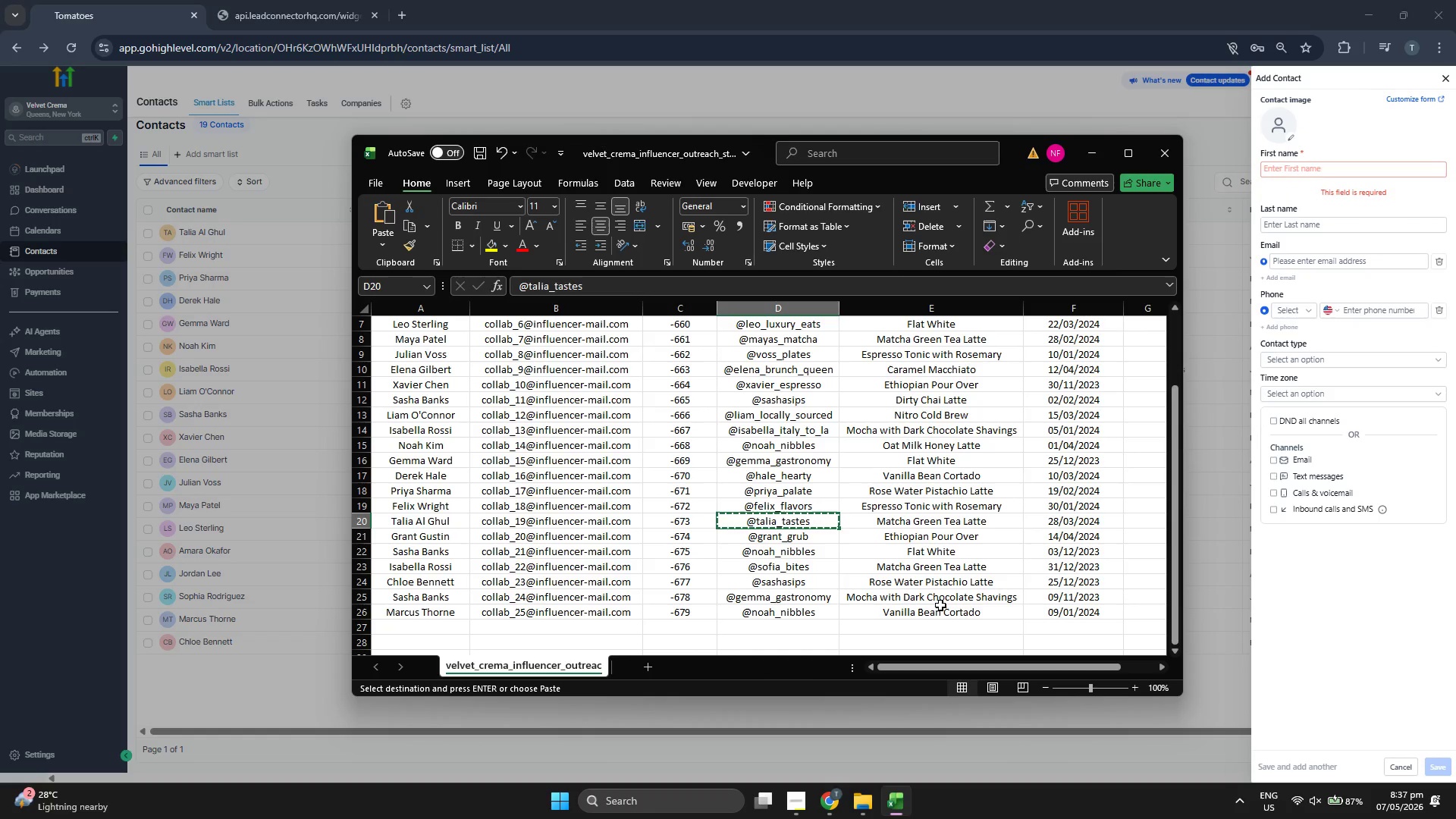 
key(ArrowDown)
 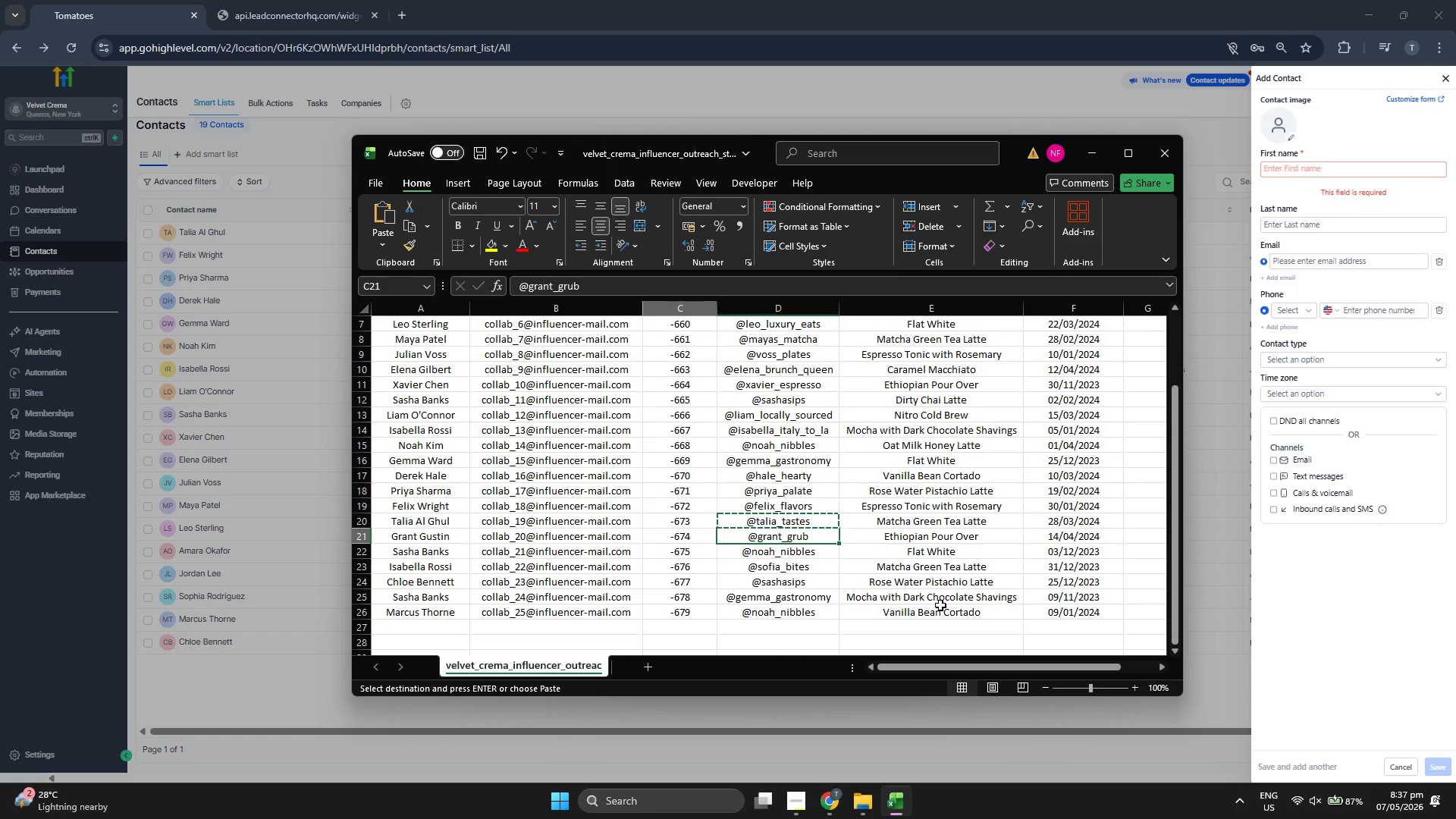 
key(ArrowLeft)
 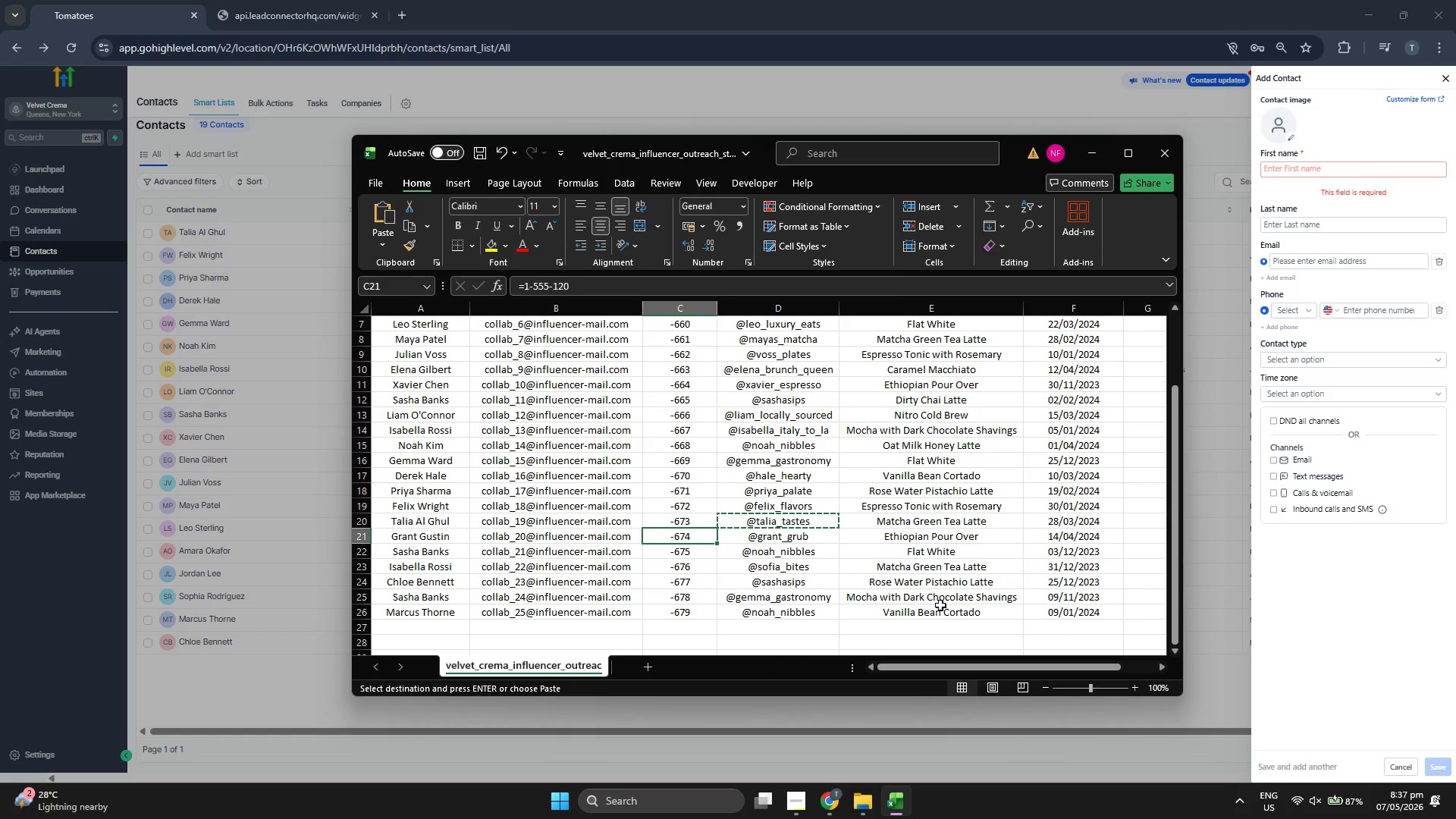 
key(ArrowLeft)
 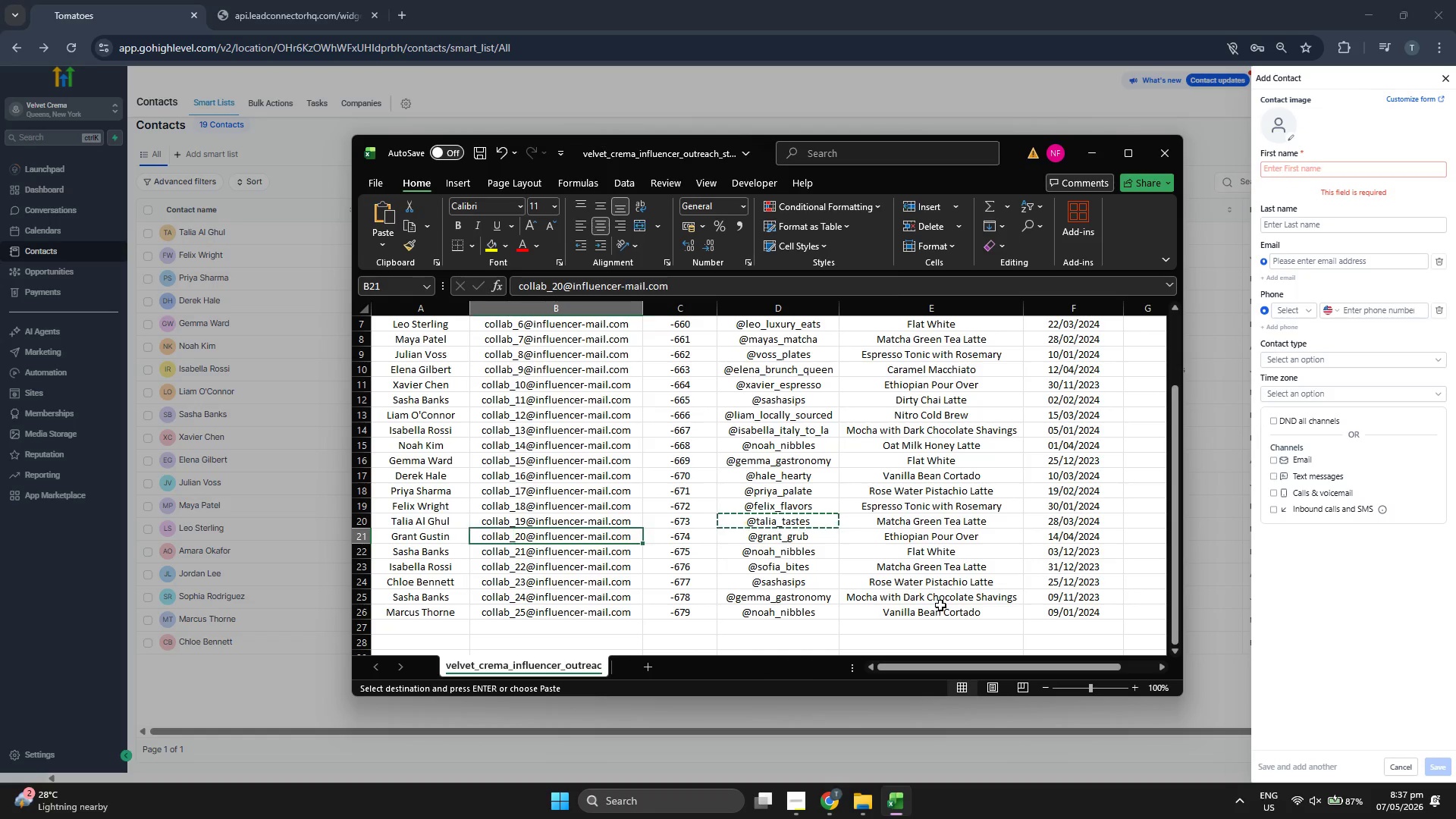 
key(Control+ControlLeft)
 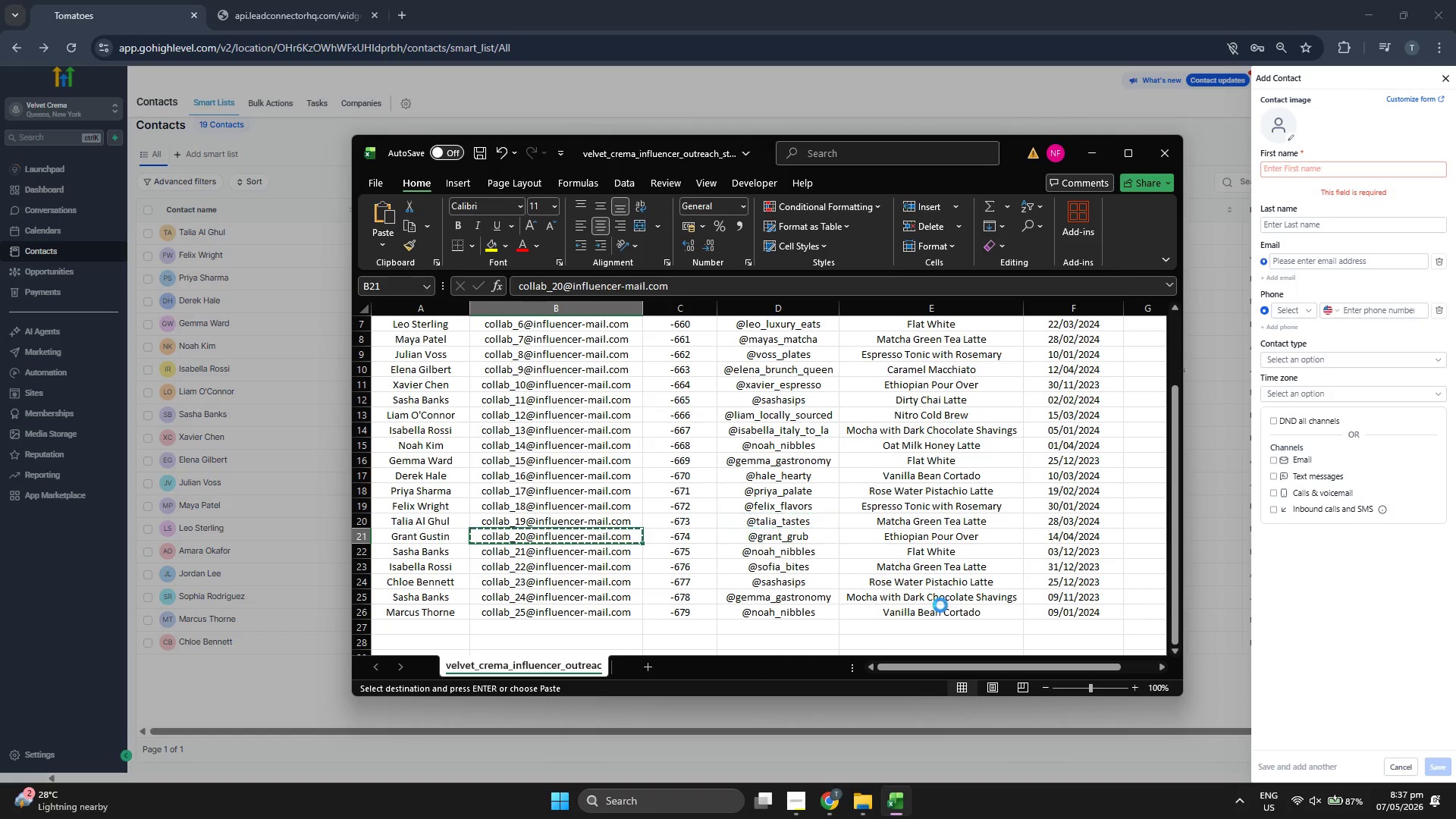 
key(Control+C)
 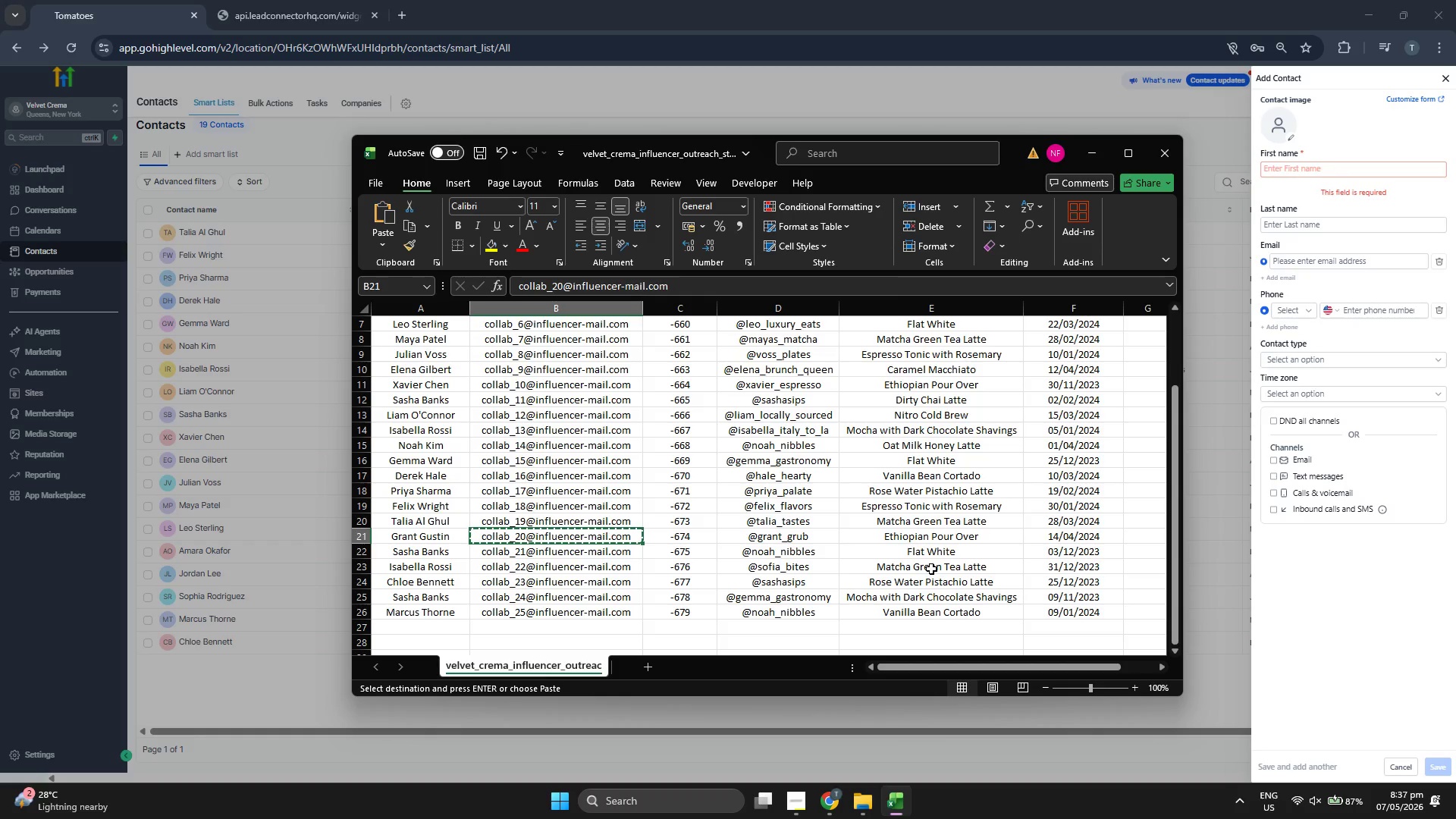 
left_click([1318, 263])
 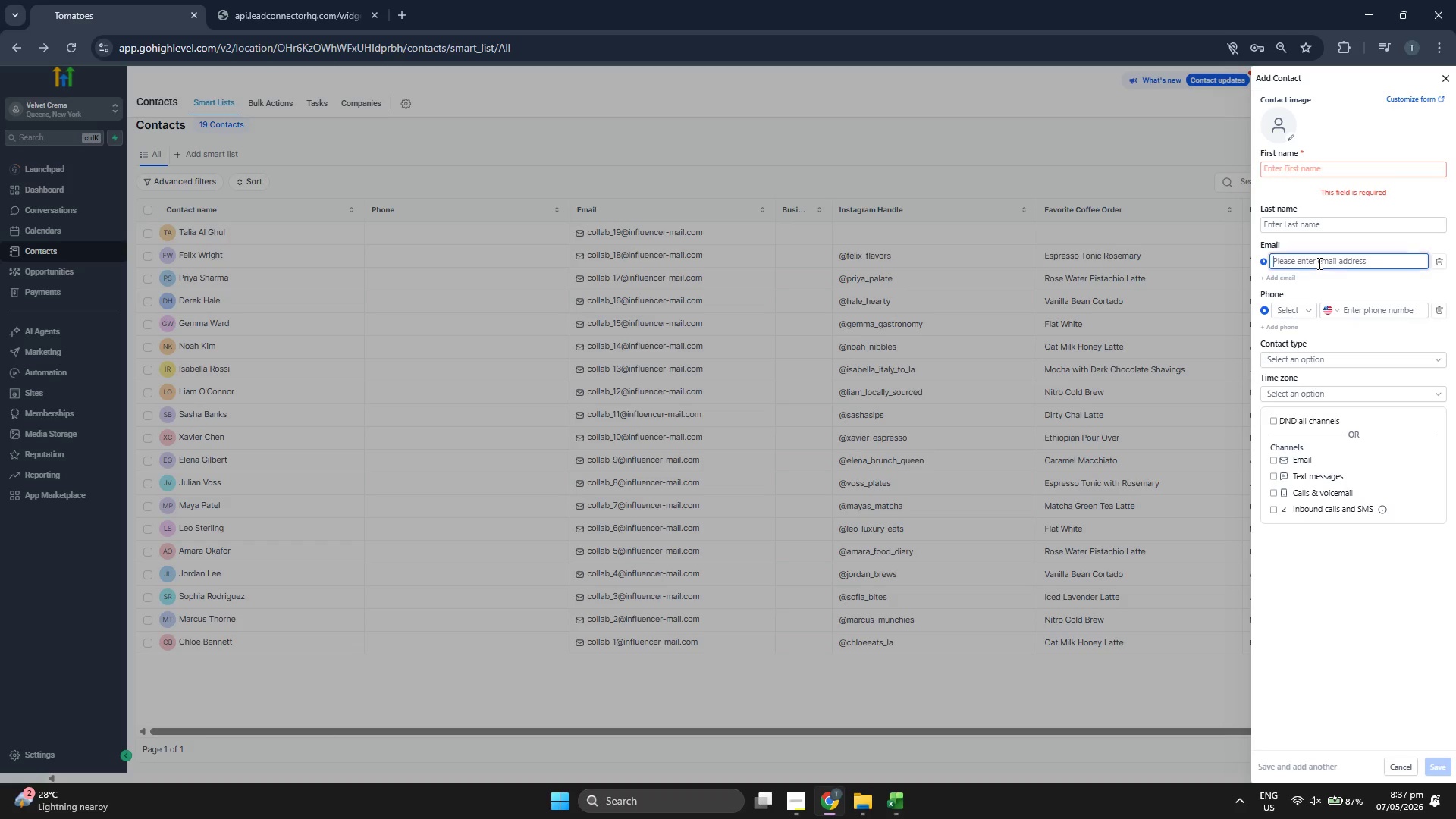 
key(Control+ControlLeft)
 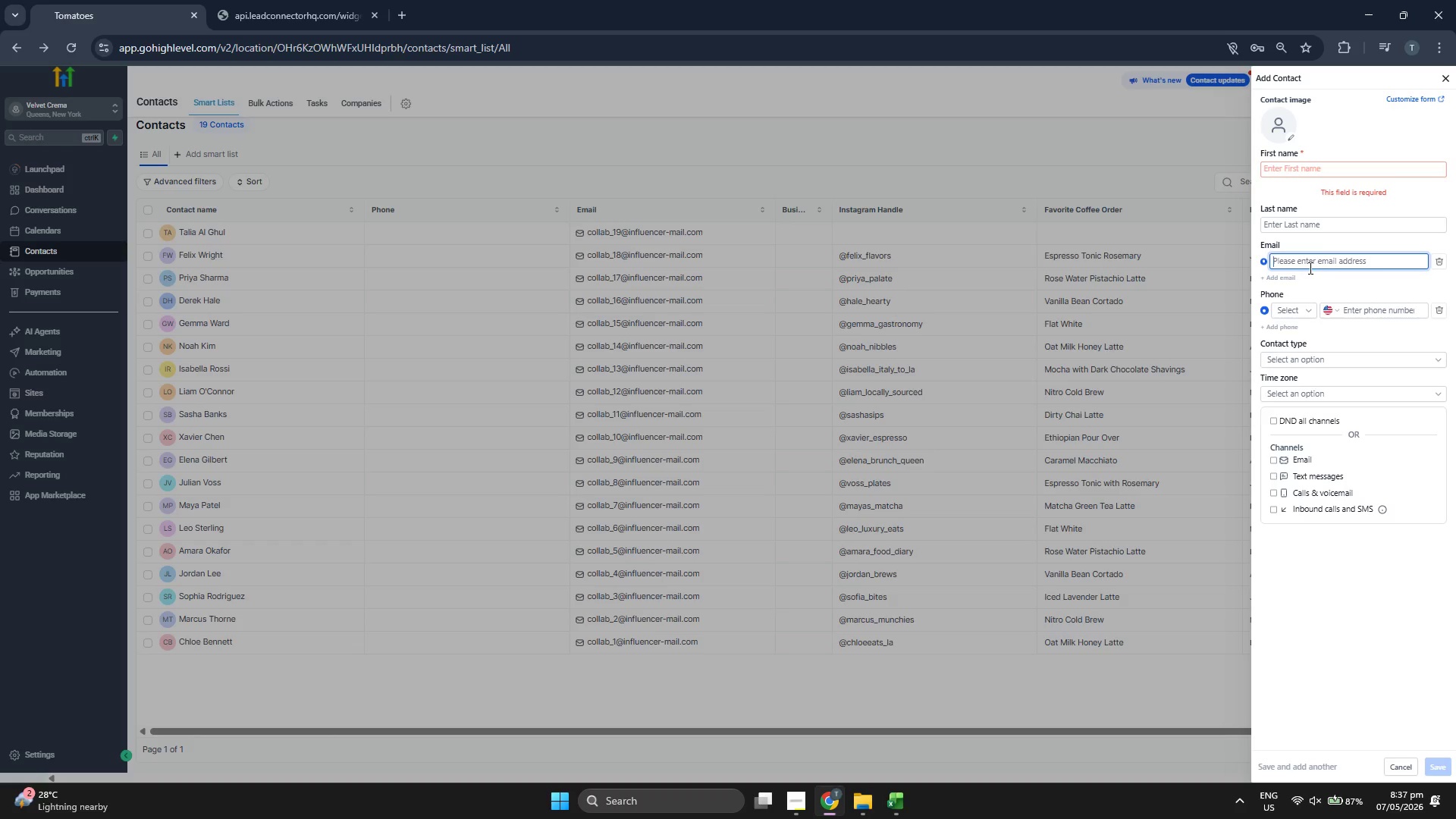 
key(Control+V)
 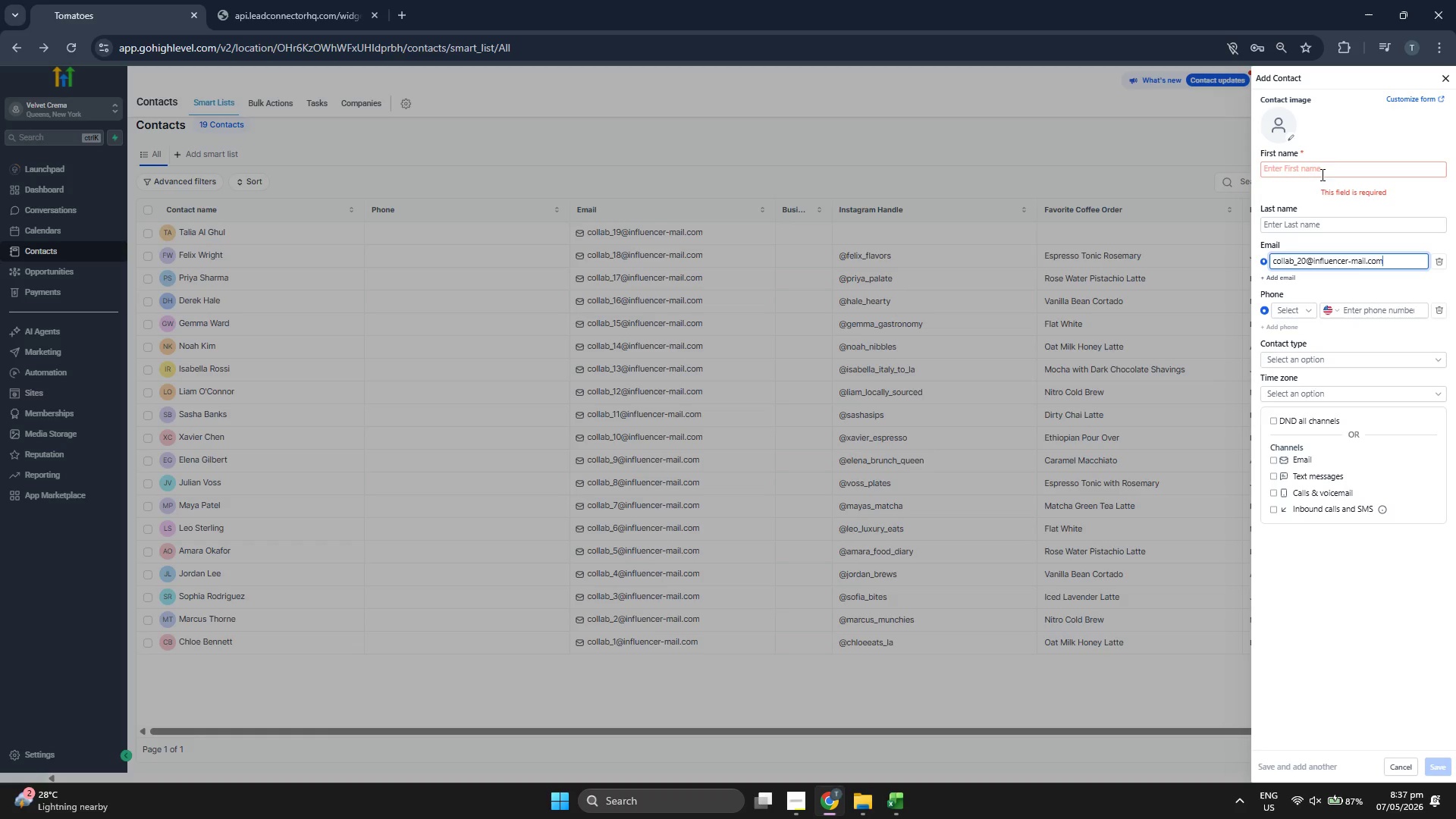 
left_click([1321, 169])
 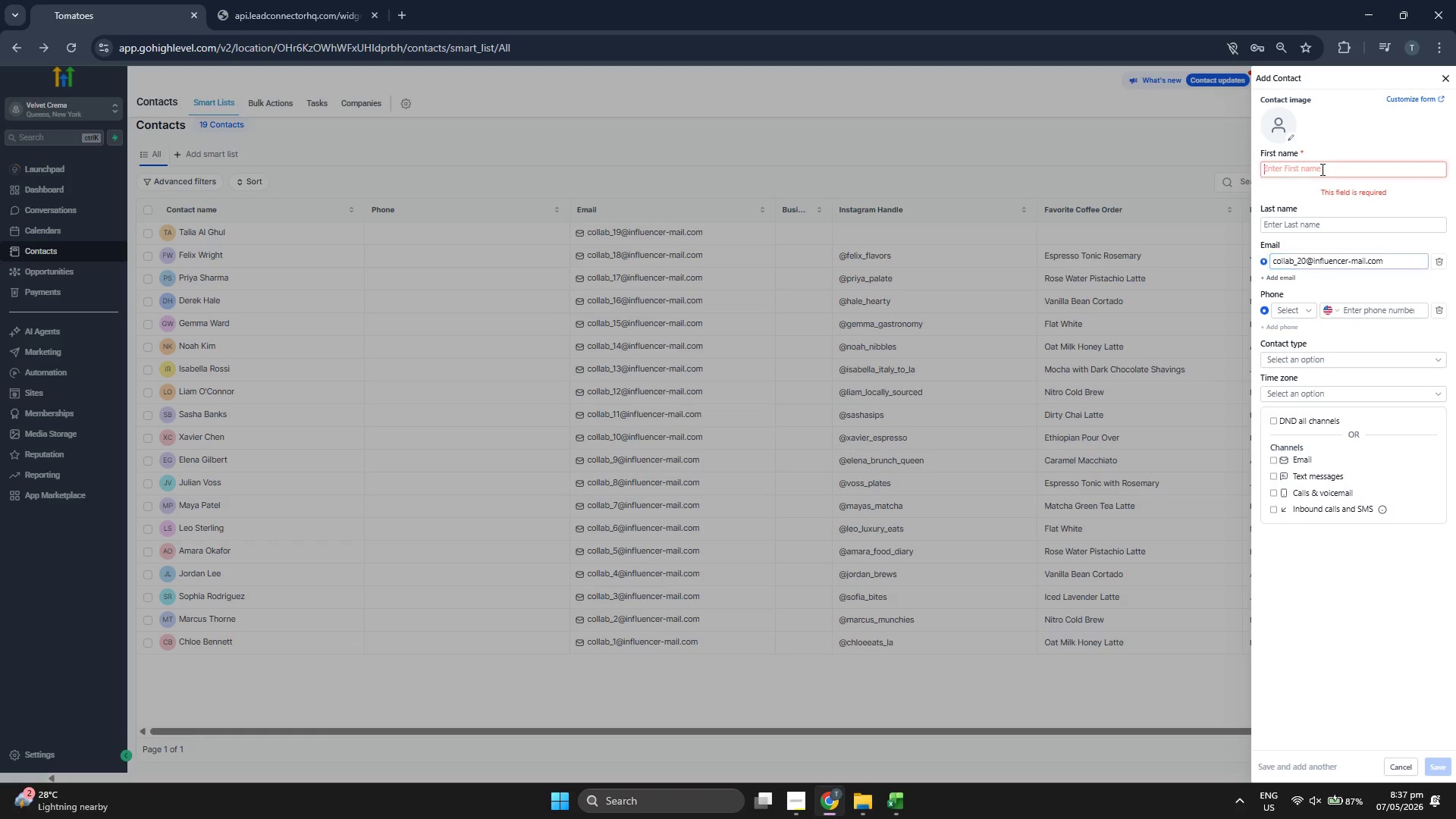 
type(Gre)
key(Backspace)
key(Backspace)
type(rant)
key(Tab)
type(Gustin)
 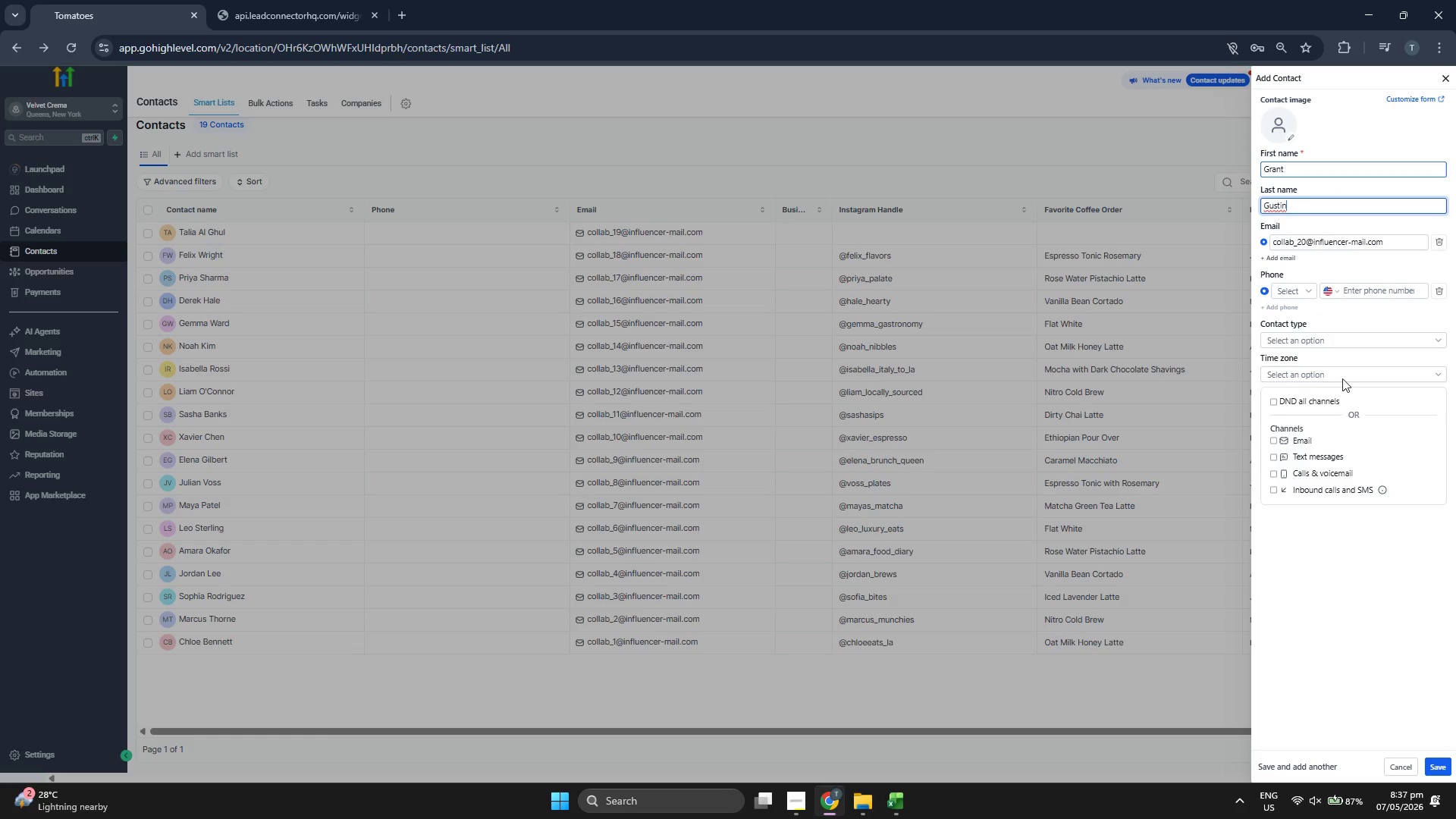 
left_click([1331, 617])
 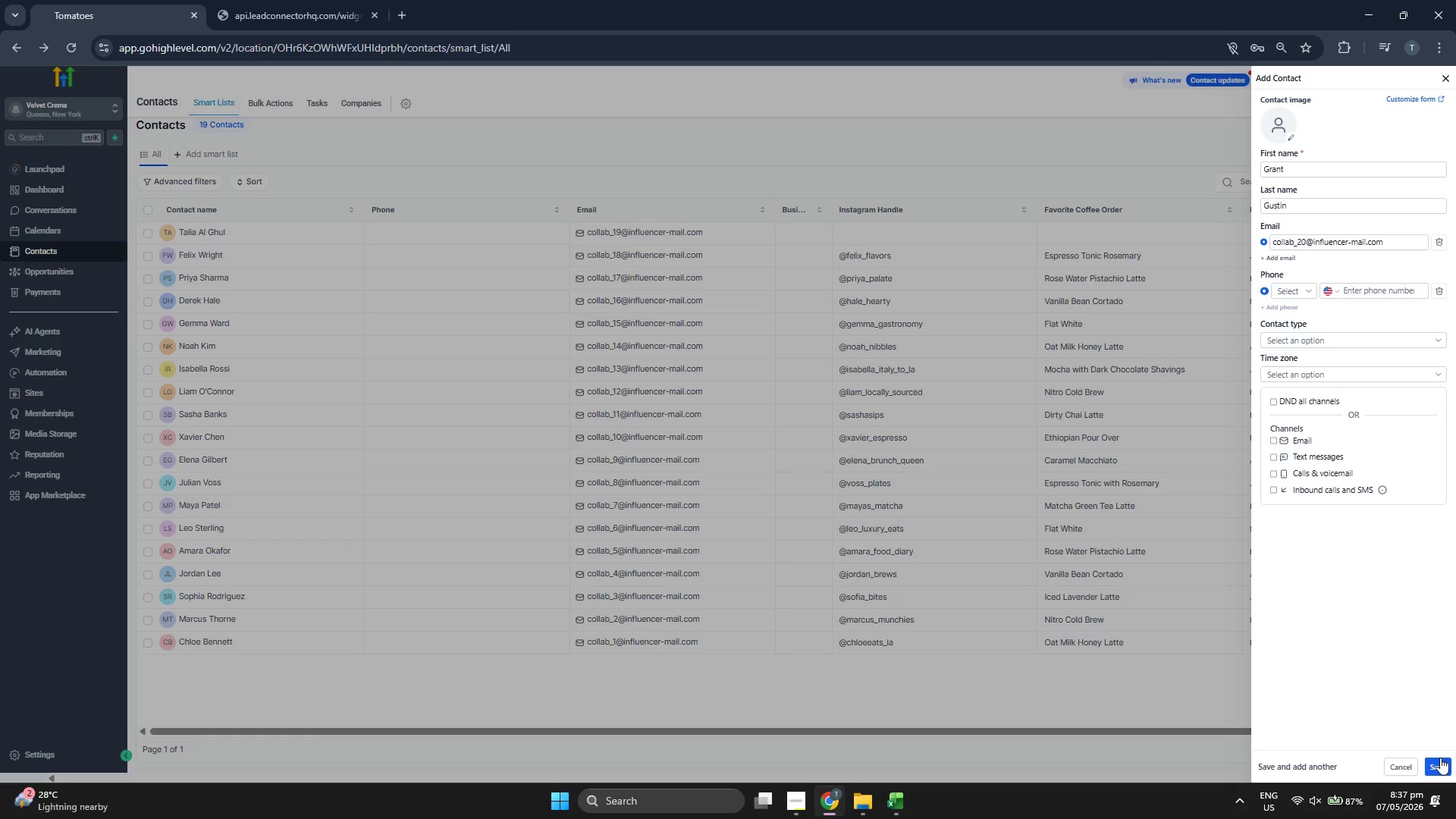 
left_click([1439, 758])
 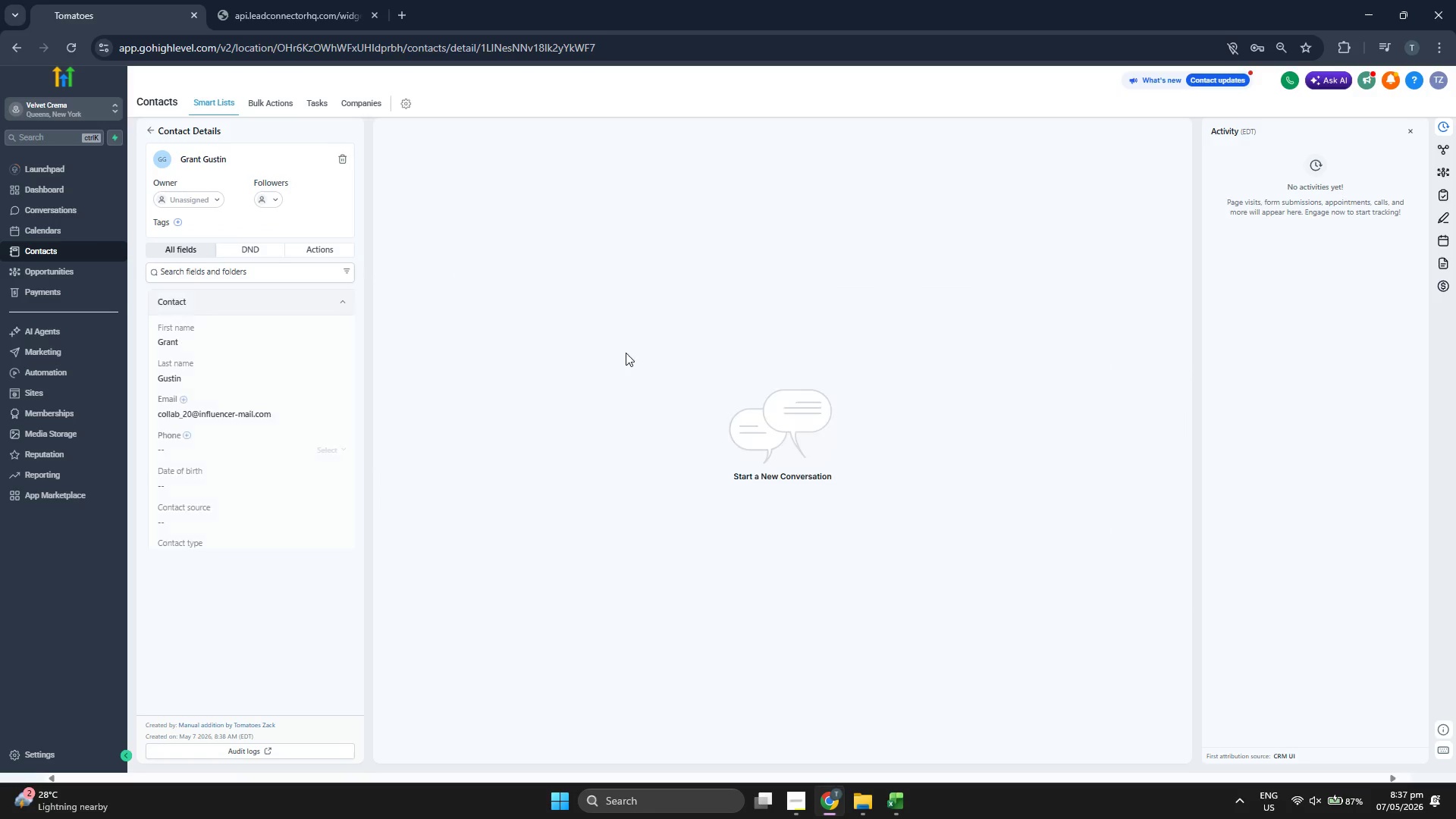 
scroll: coordinate [296, 382], scroll_direction: down, amount: 1.0
 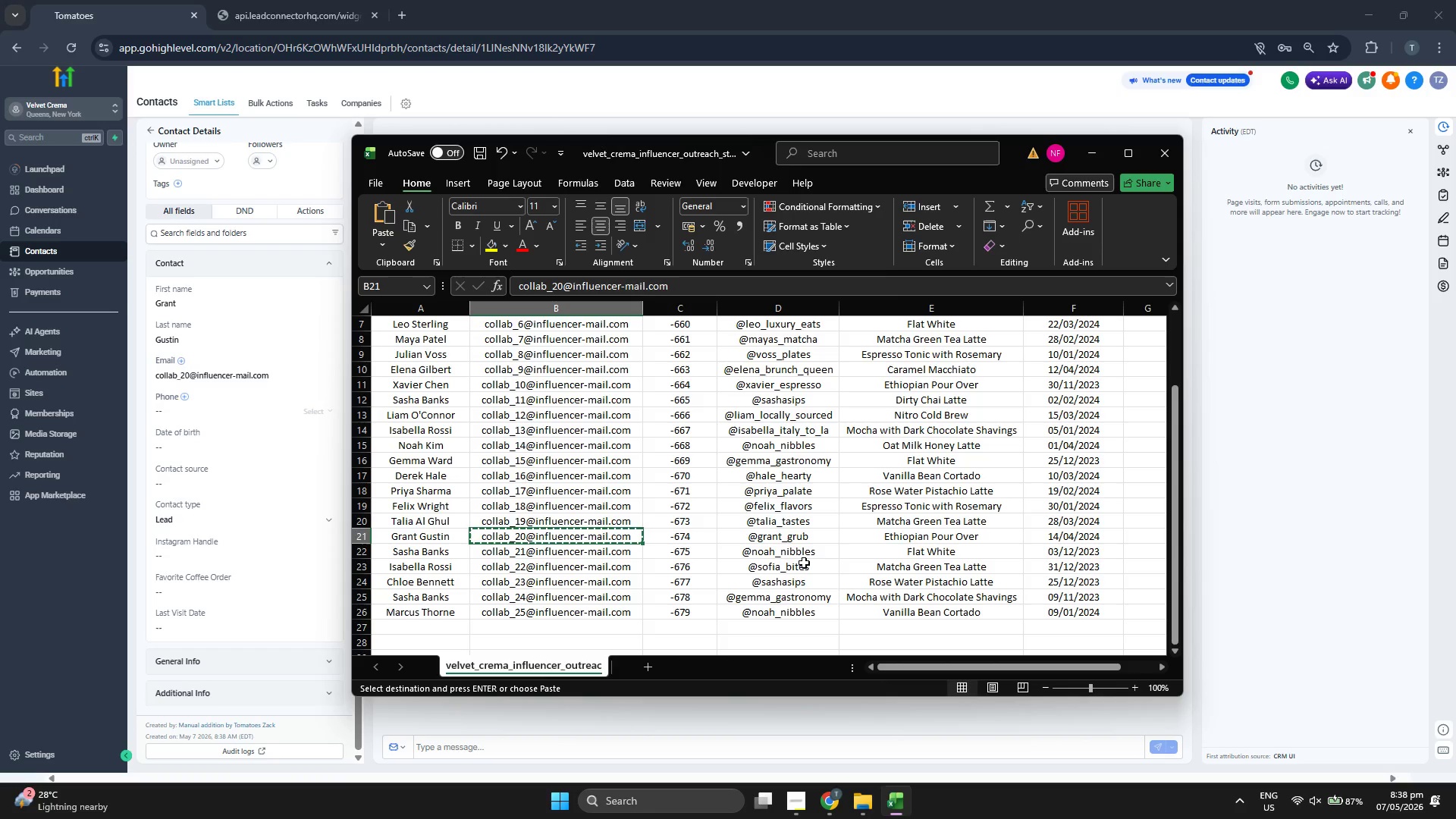 
key(ArrowRight)
 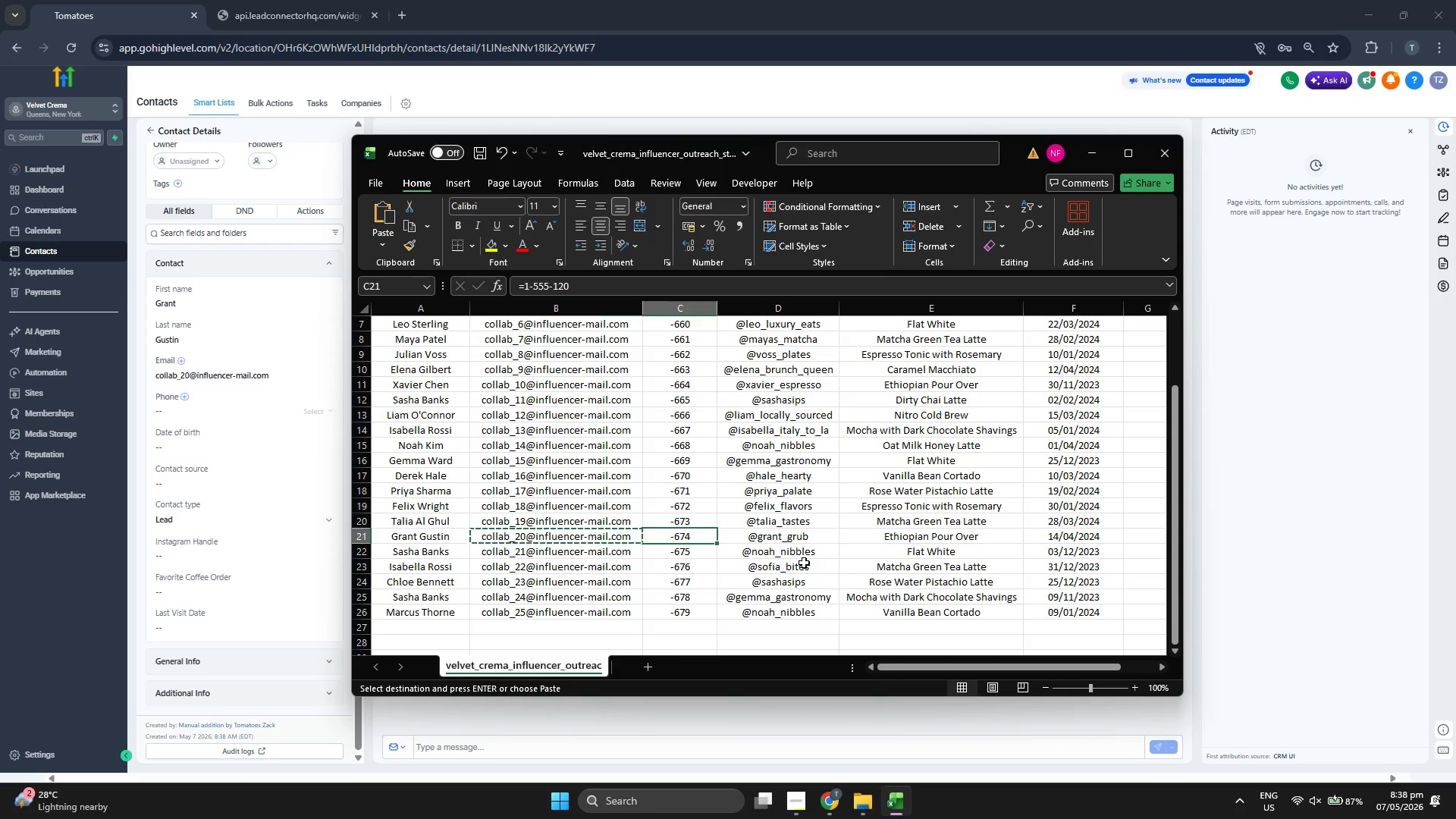 
key(ArrowRight)
 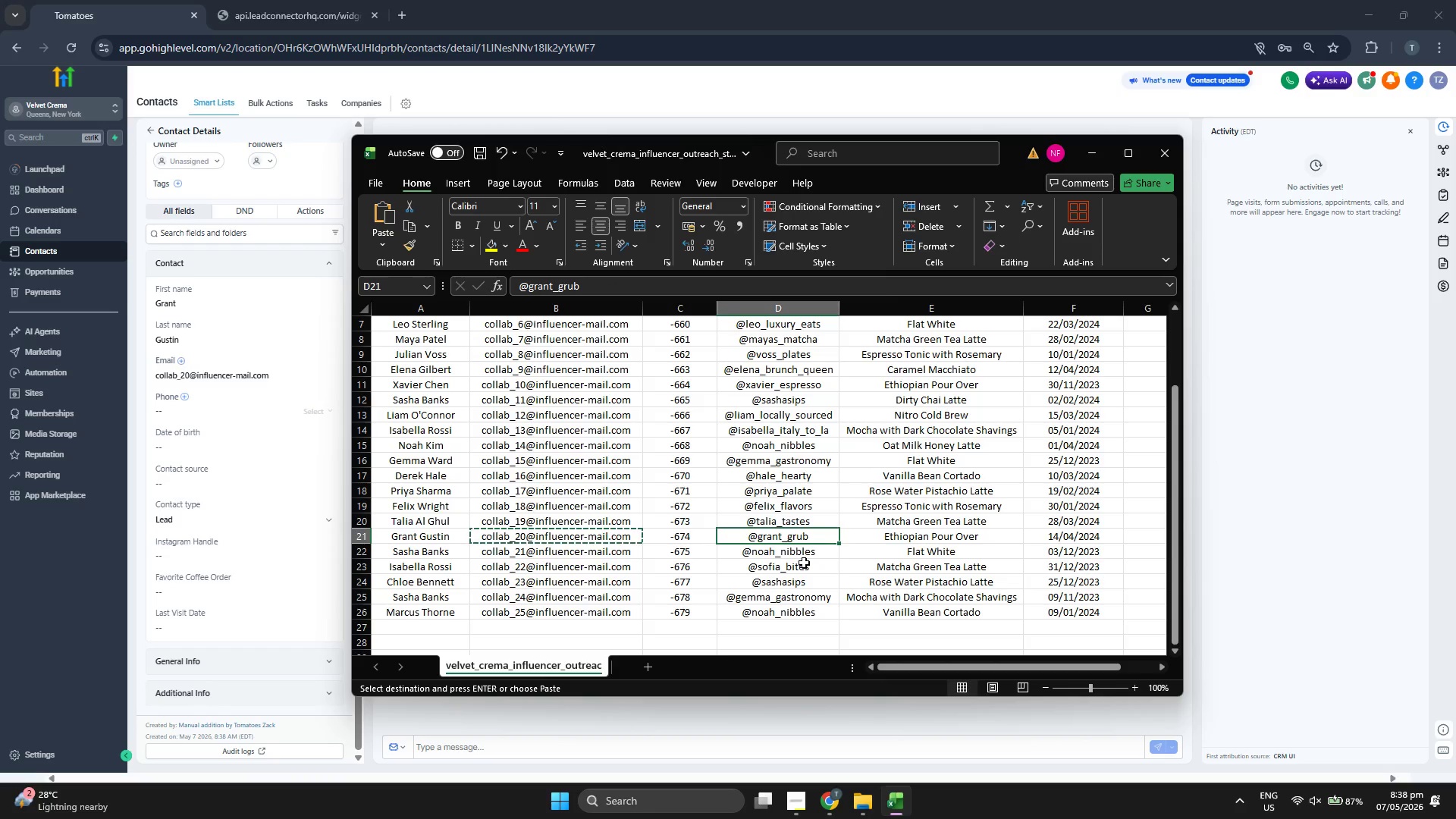 
key(Control+ControlLeft)
 